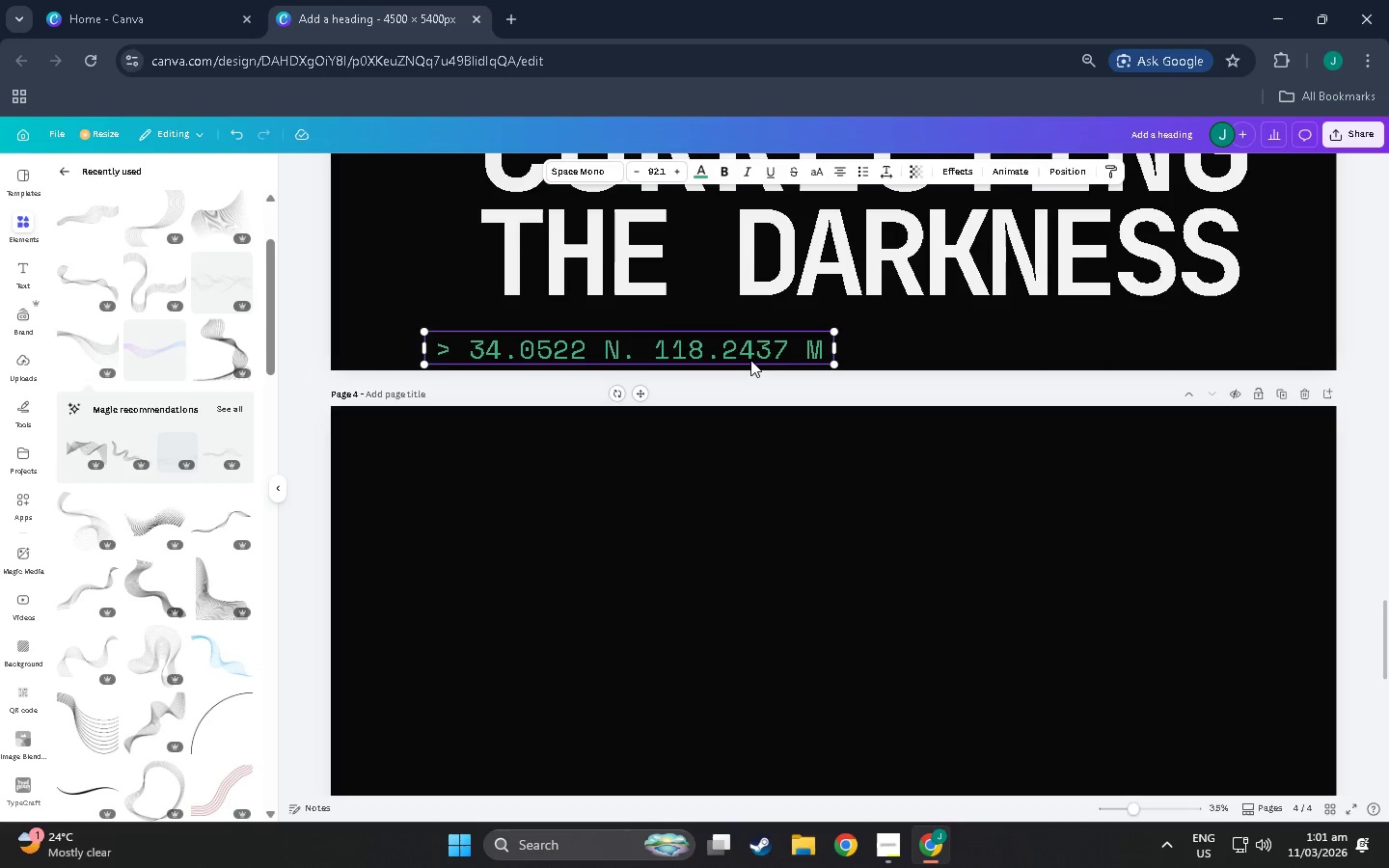 
left_click_drag(start_coordinate=[749, 357], to_coordinate=[954, 333])
 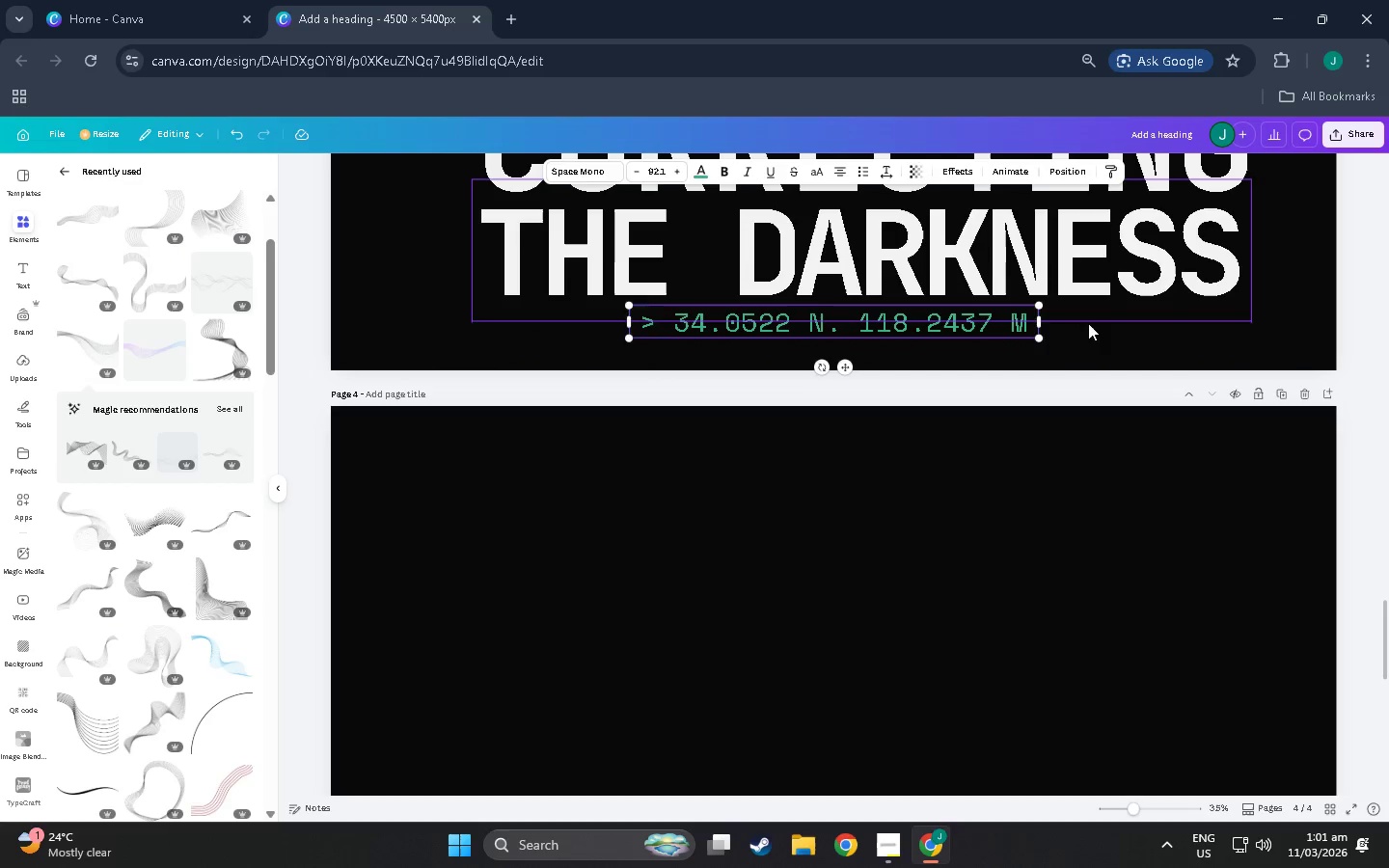 
left_click([1088, 323])
 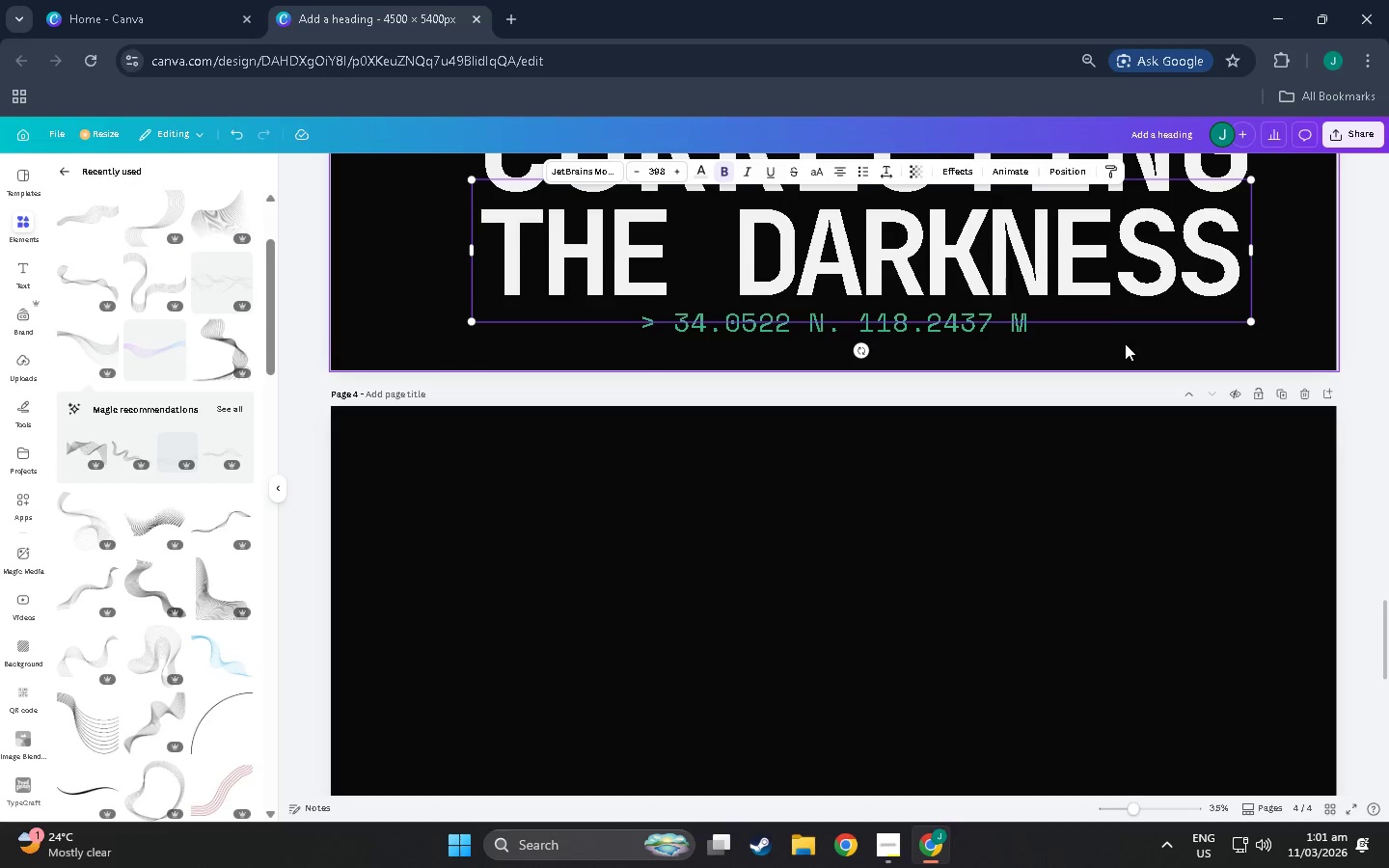 
left_click([1125, 343])
 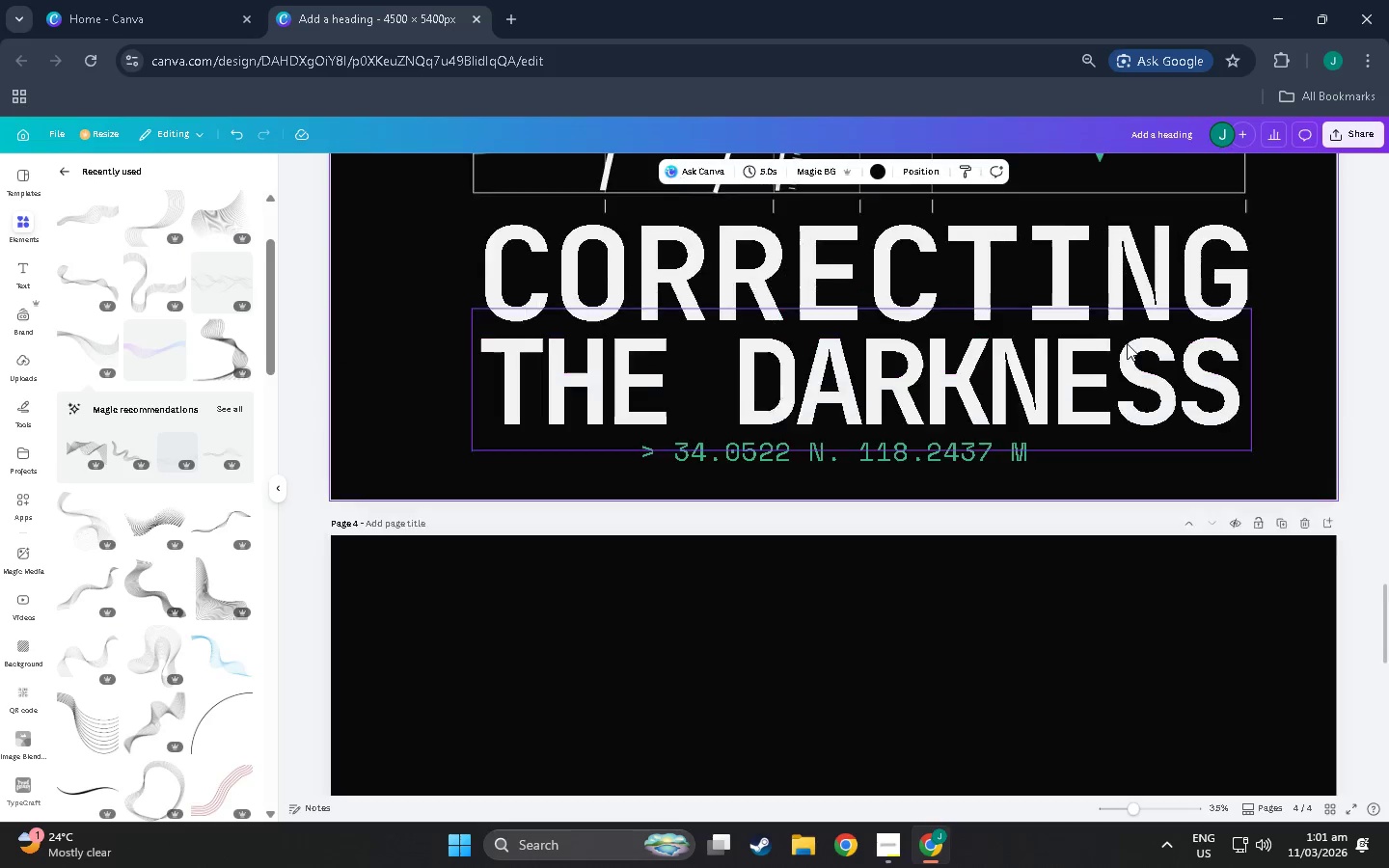 
scroll: coordinate [1093, 580], scroll_direction: up, amount: 29.0
 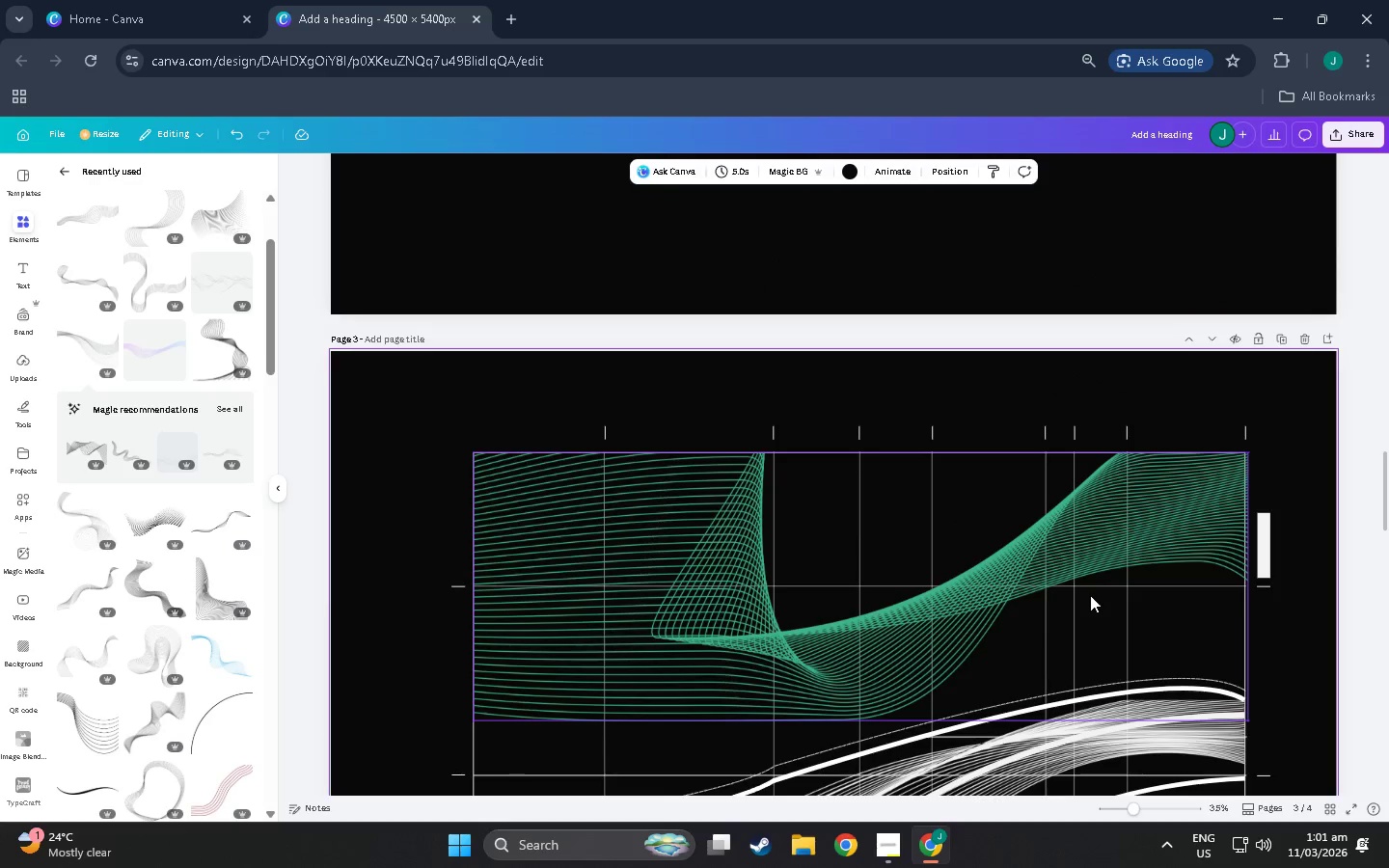 
scroll: coordinate [1053, 807], scroll_direction: down, amount: 12.0
 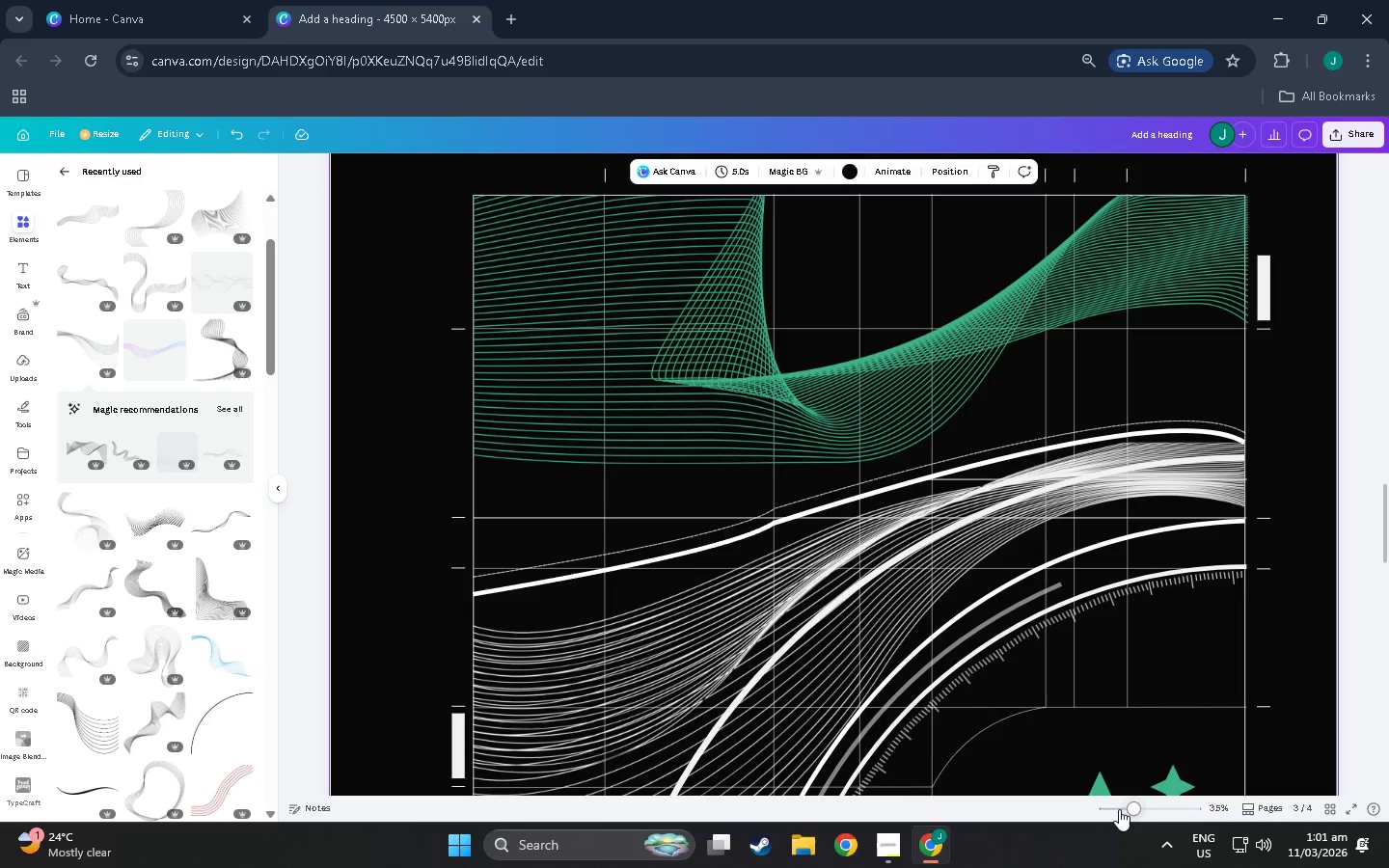 
left_click([1121, 806])
 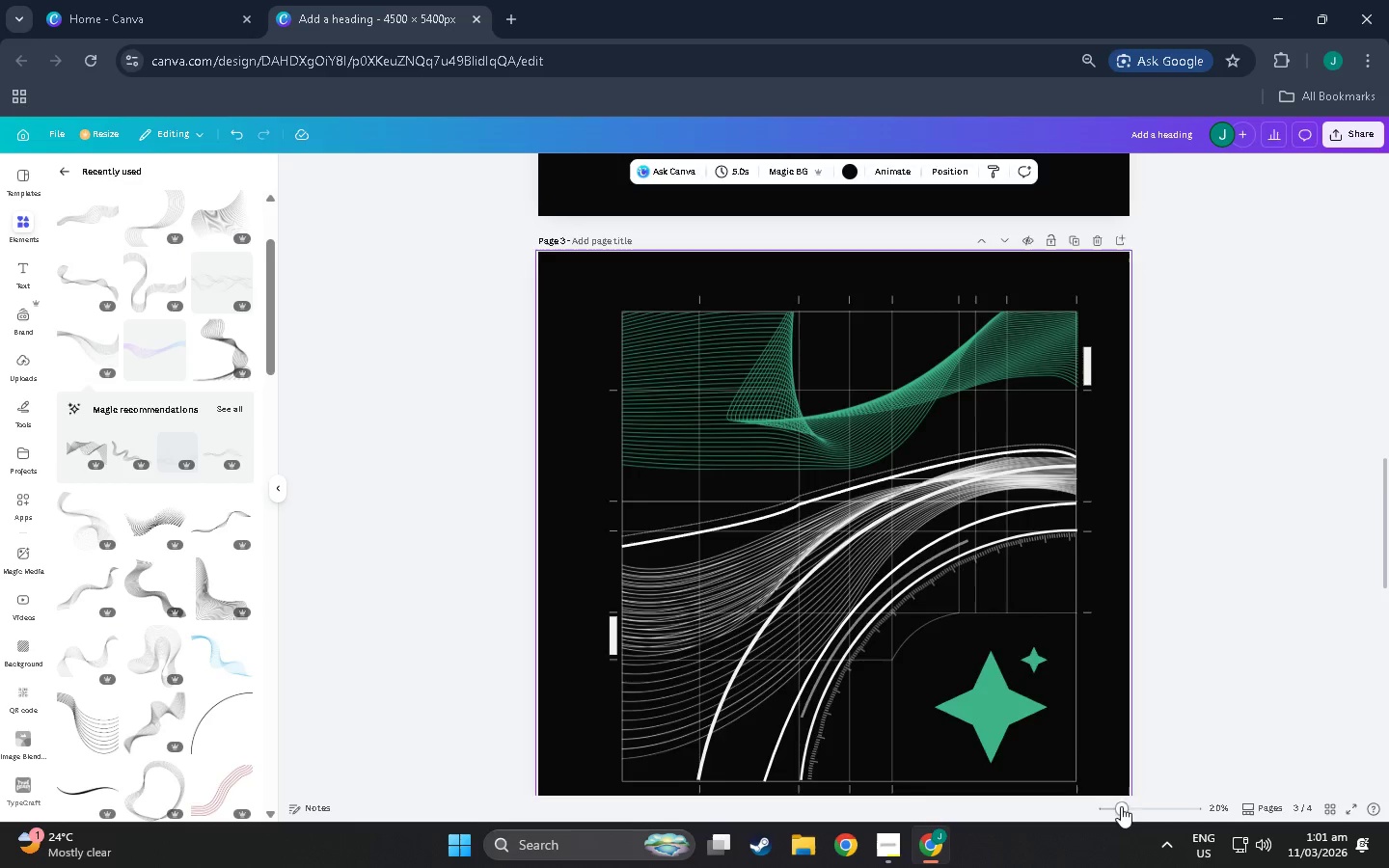 
scroll: coordinate [1007, 644], scroll_direction: down, amount: 9.0
 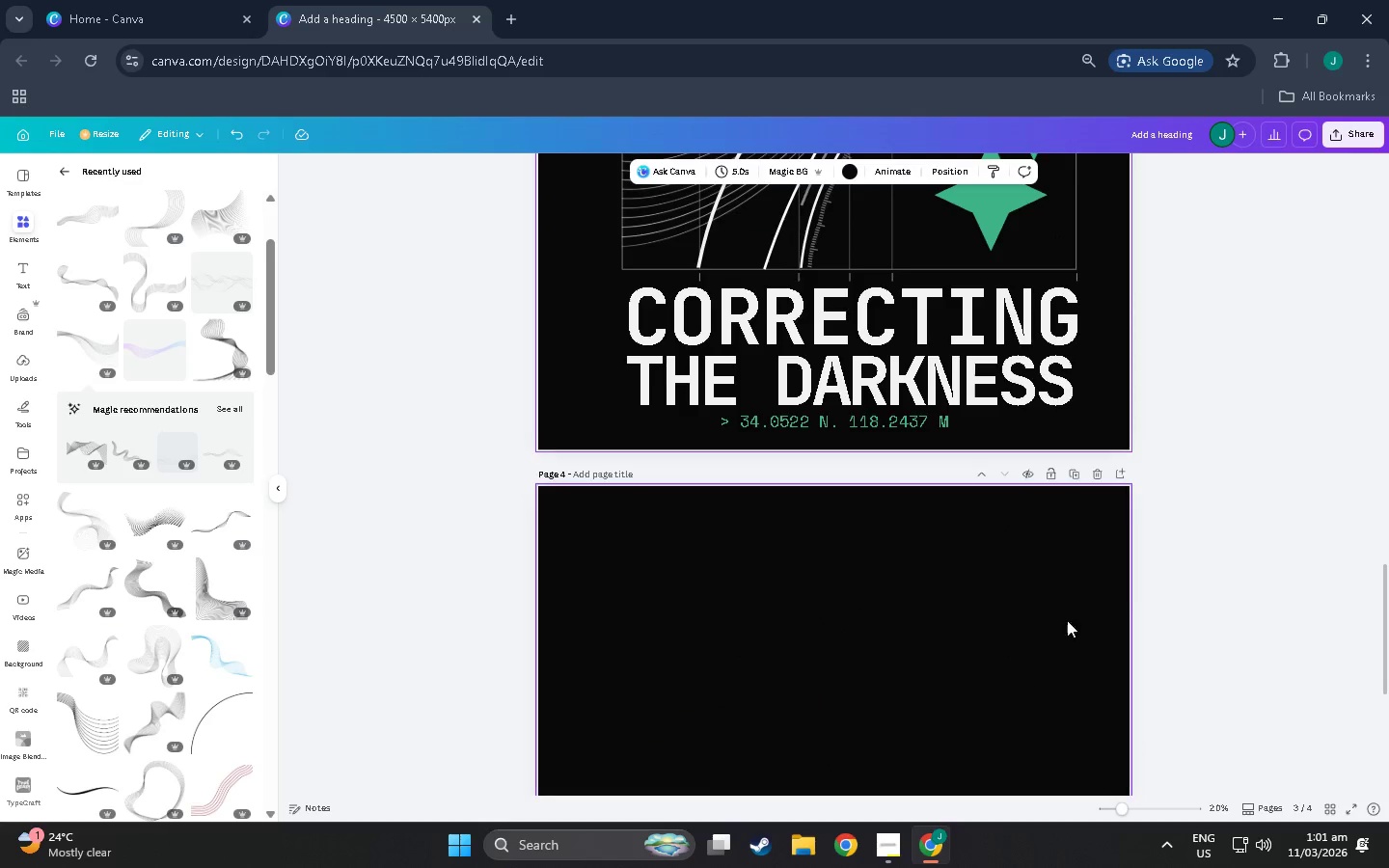 
left_click([1178, 569])
 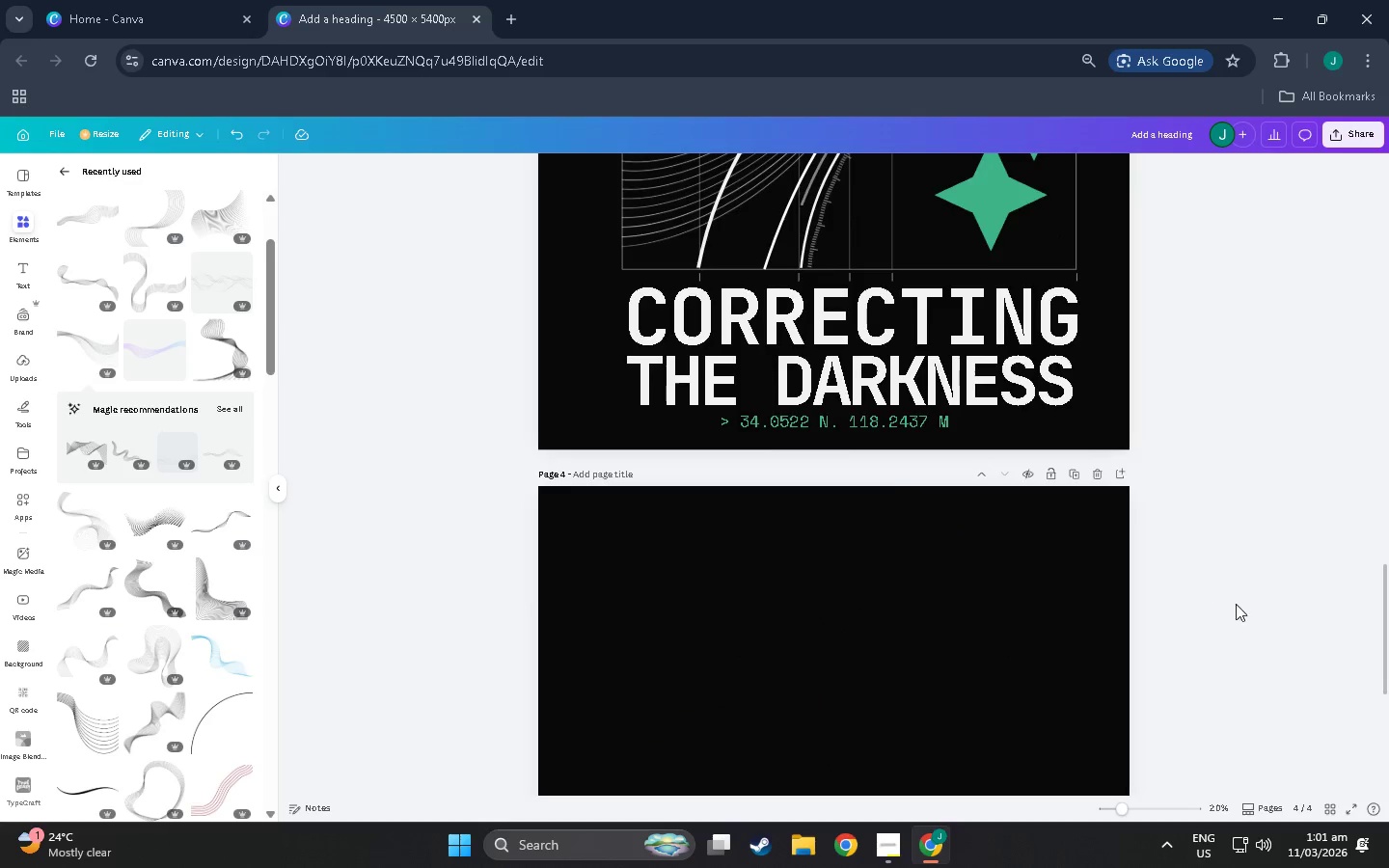 
scroll: coordinate [1102, 616], scroll_direction: up, amount: 8.0
 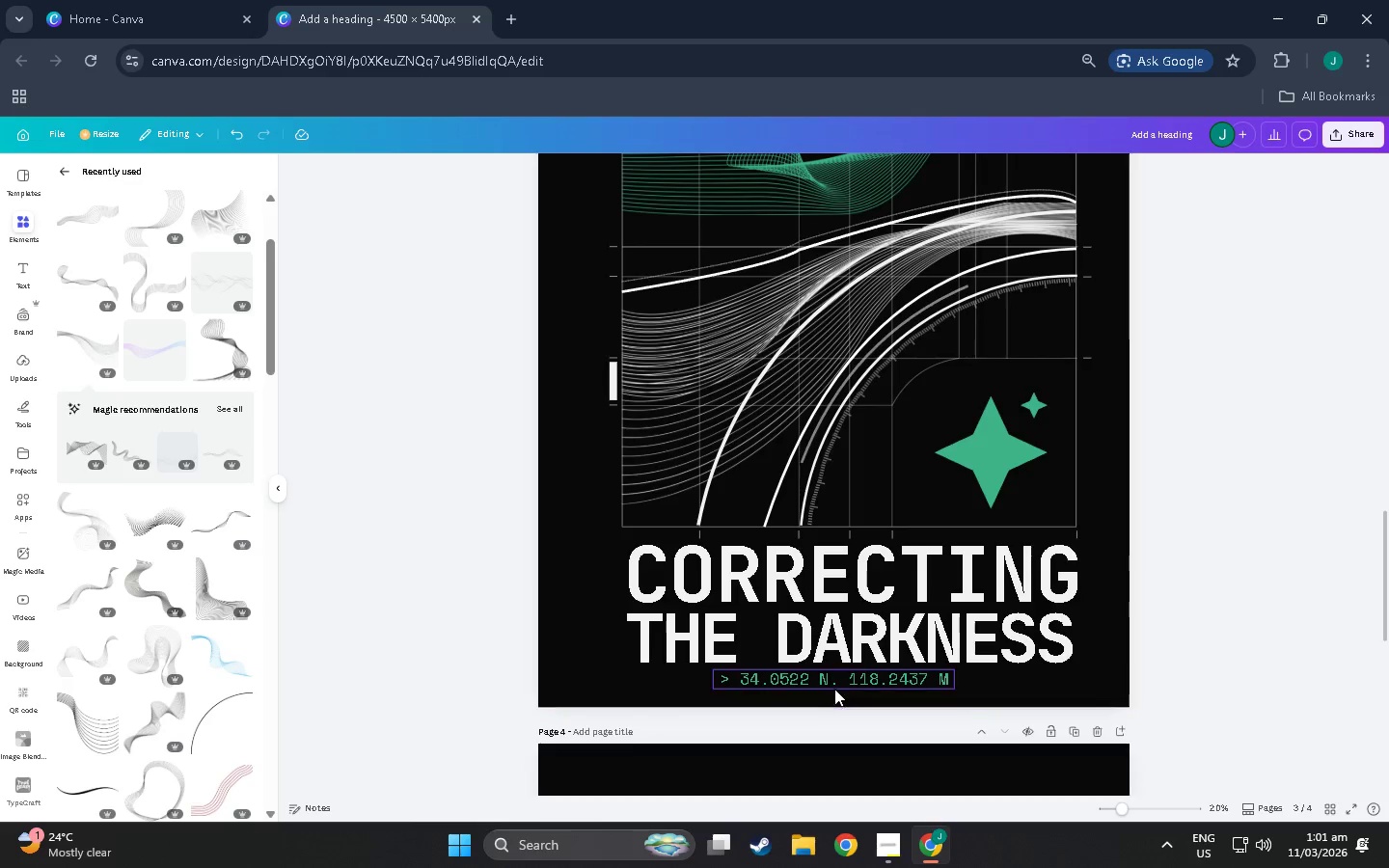 
left_click_drag(start_coordinate=[835, 687], to_coordinate=[851, 688])
 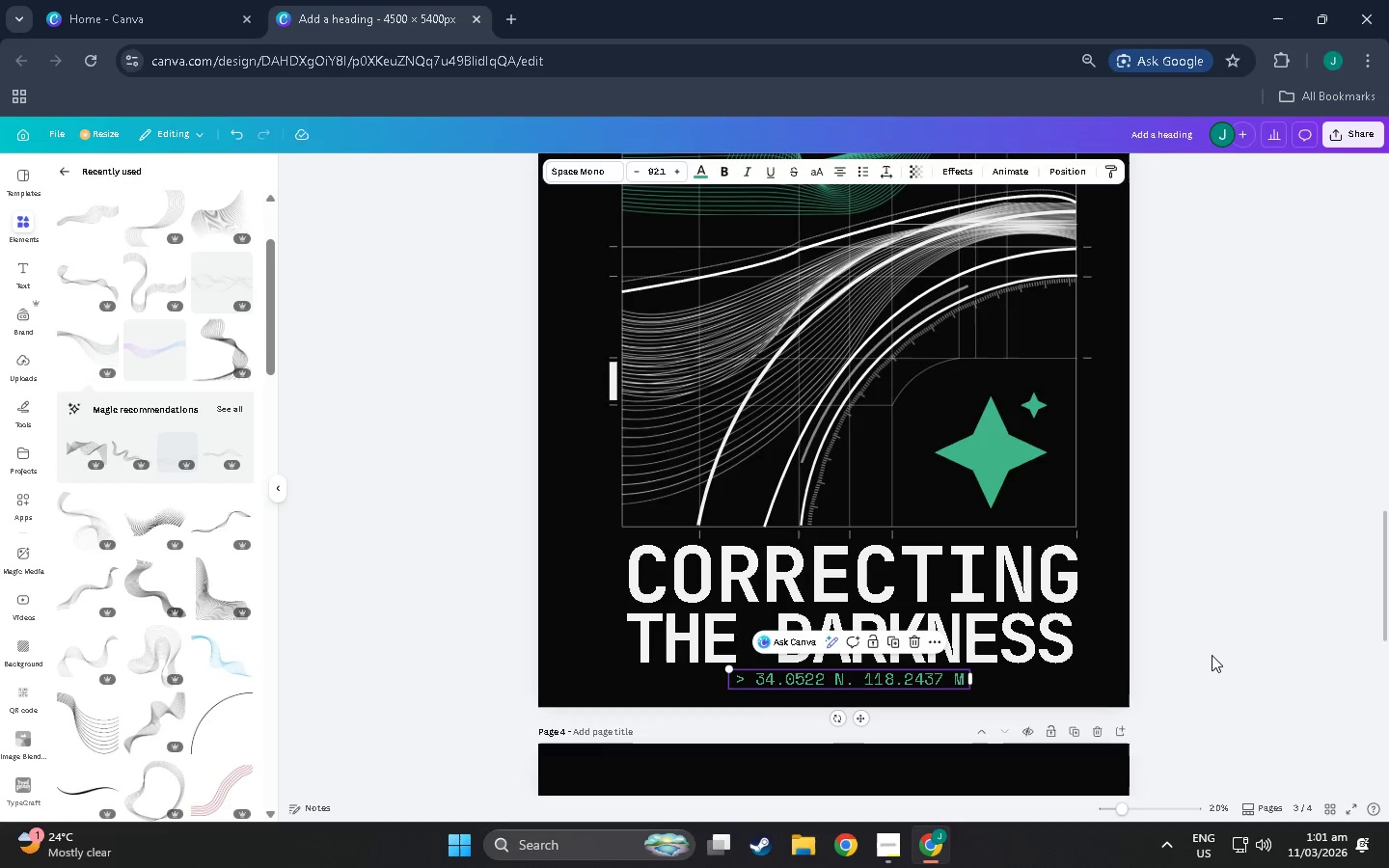 
left_click([1212, 655])
 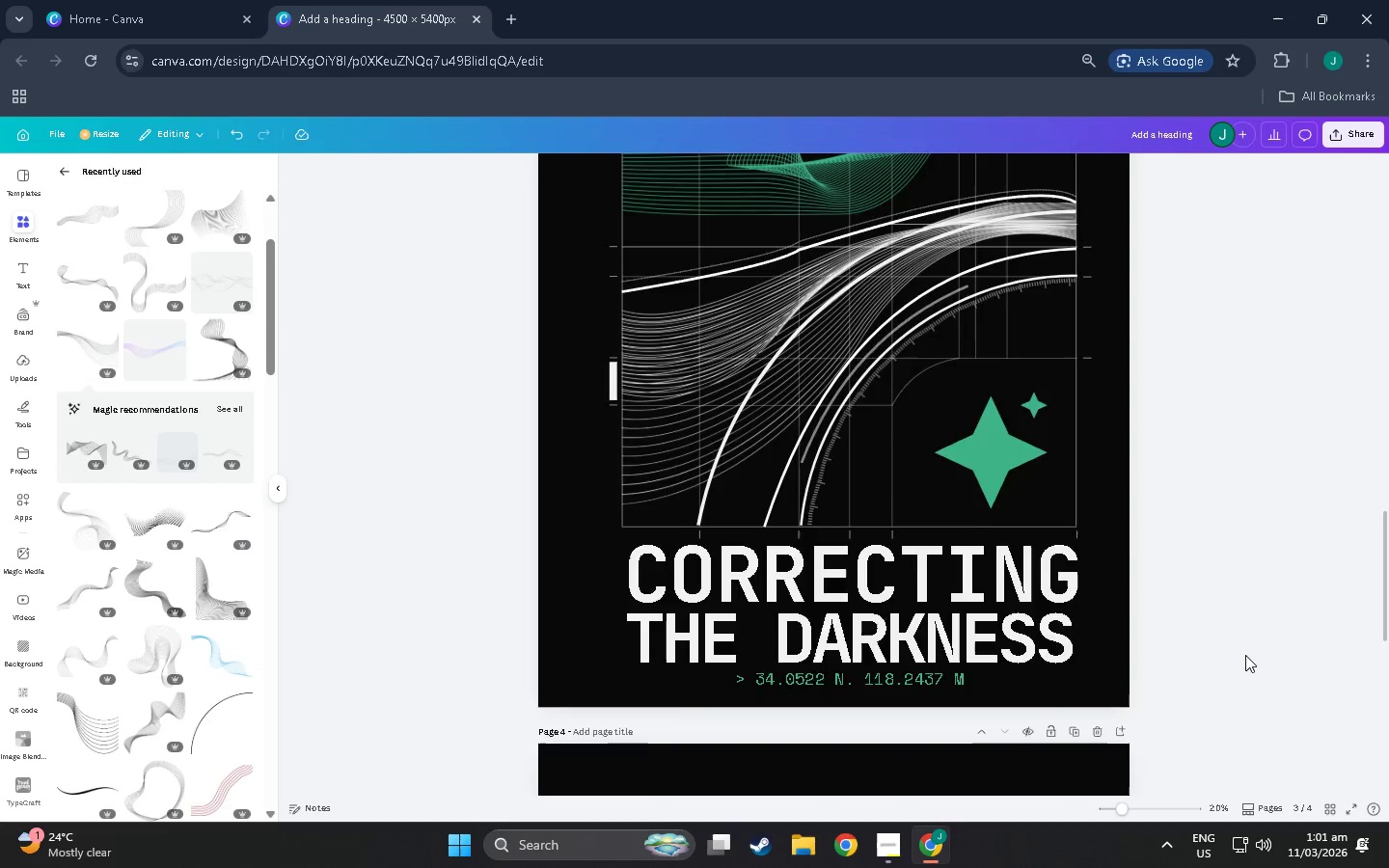 
scroll: coordinate [1239, 668], scroll_direction: down, amount: 5.0
 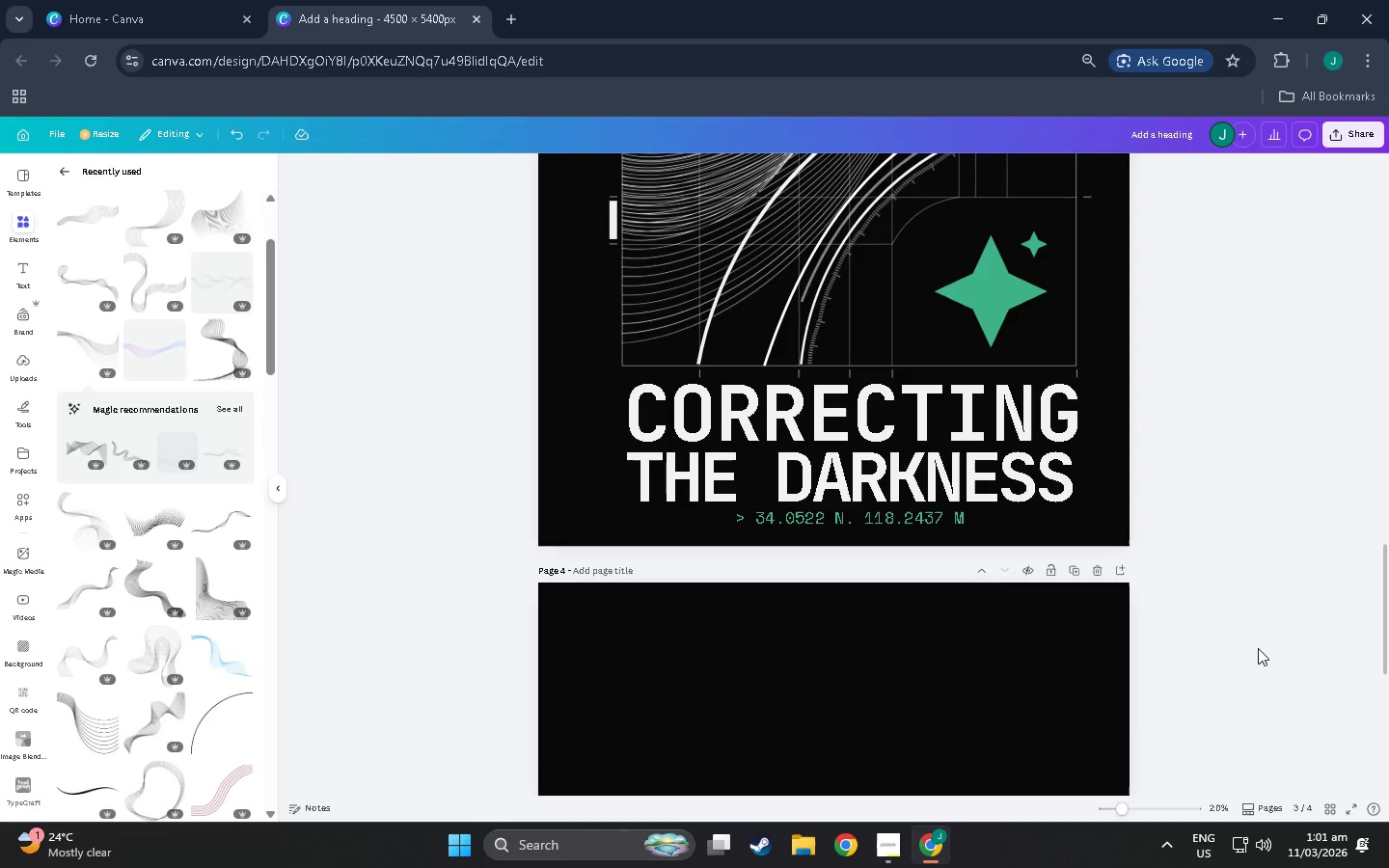 
left_click([1261, 644])
 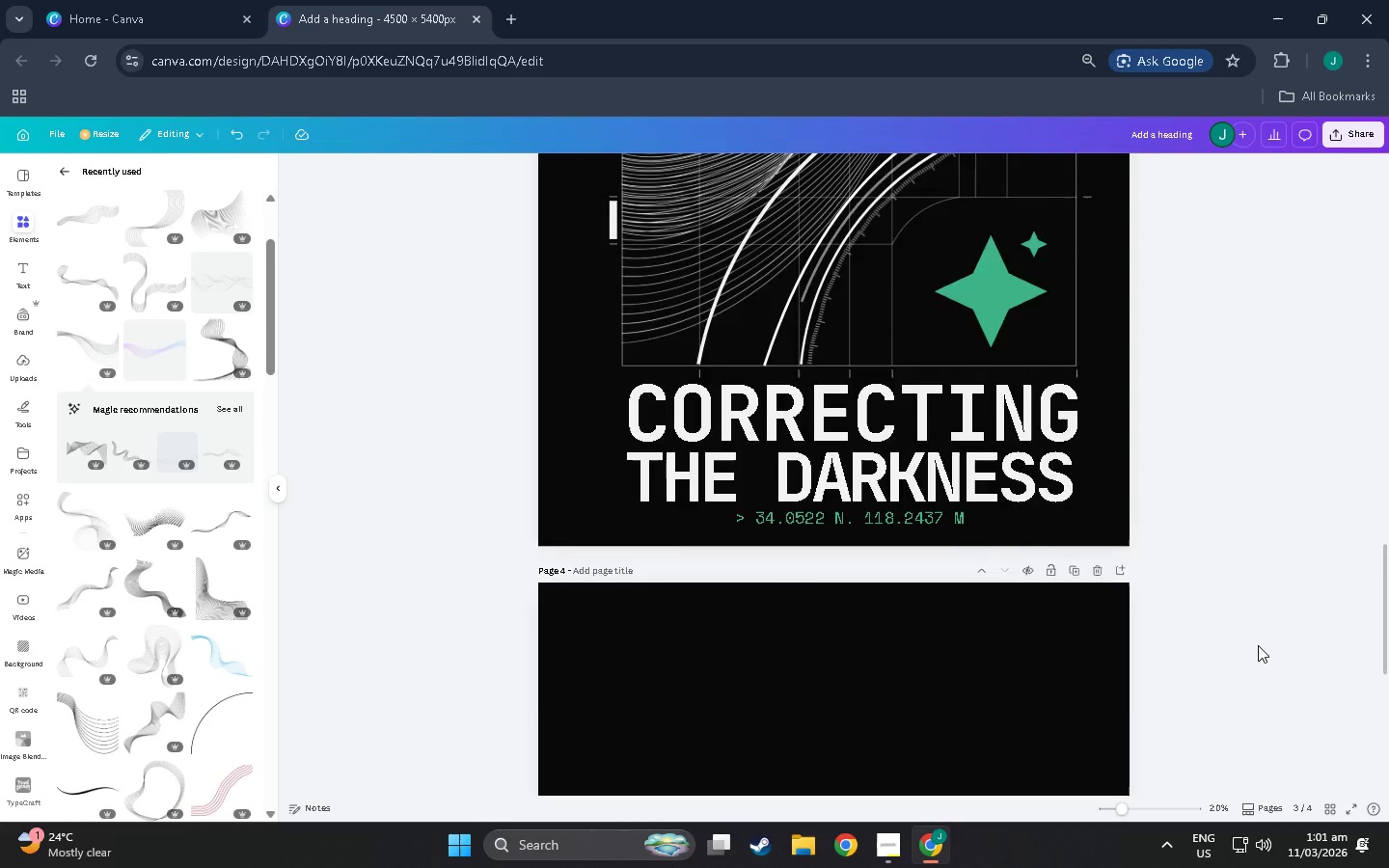 
scroll: coordinate [1262, 613], scroll_direction: up, amount: 51.0
 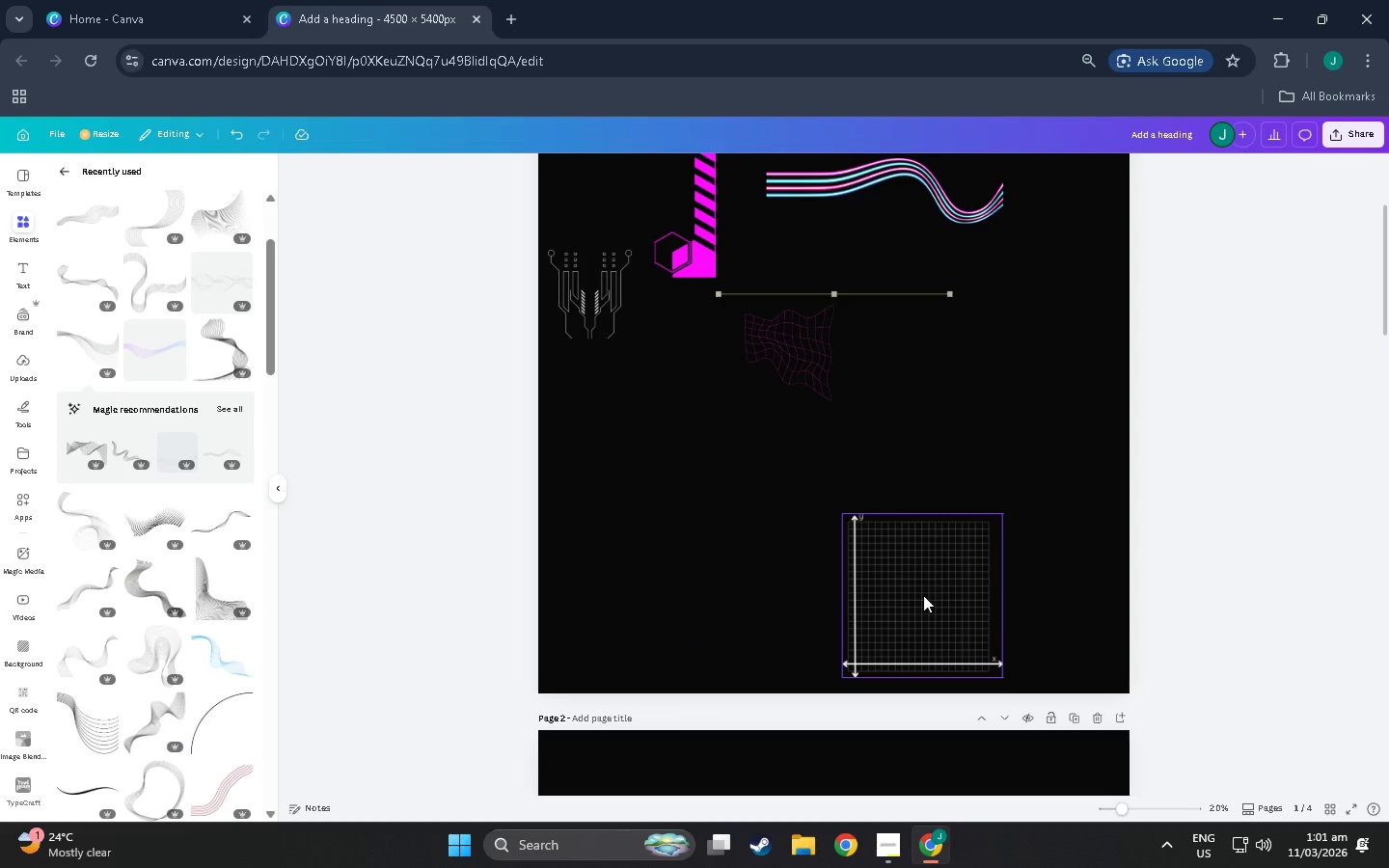 
left_click([923, 595])
 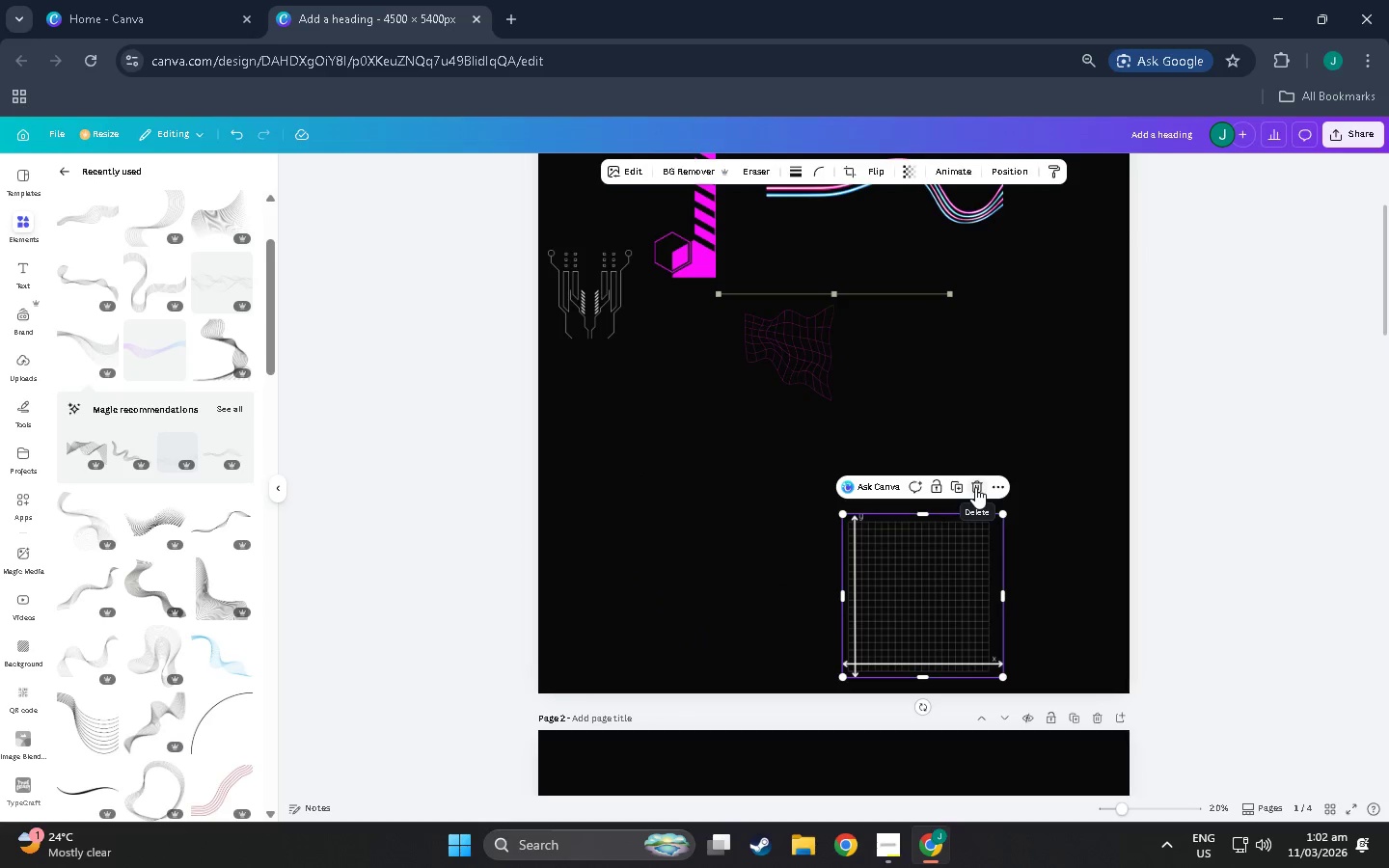 
scroll: coordinate [853, 654], scroll_direction: down, amount: 46.0
 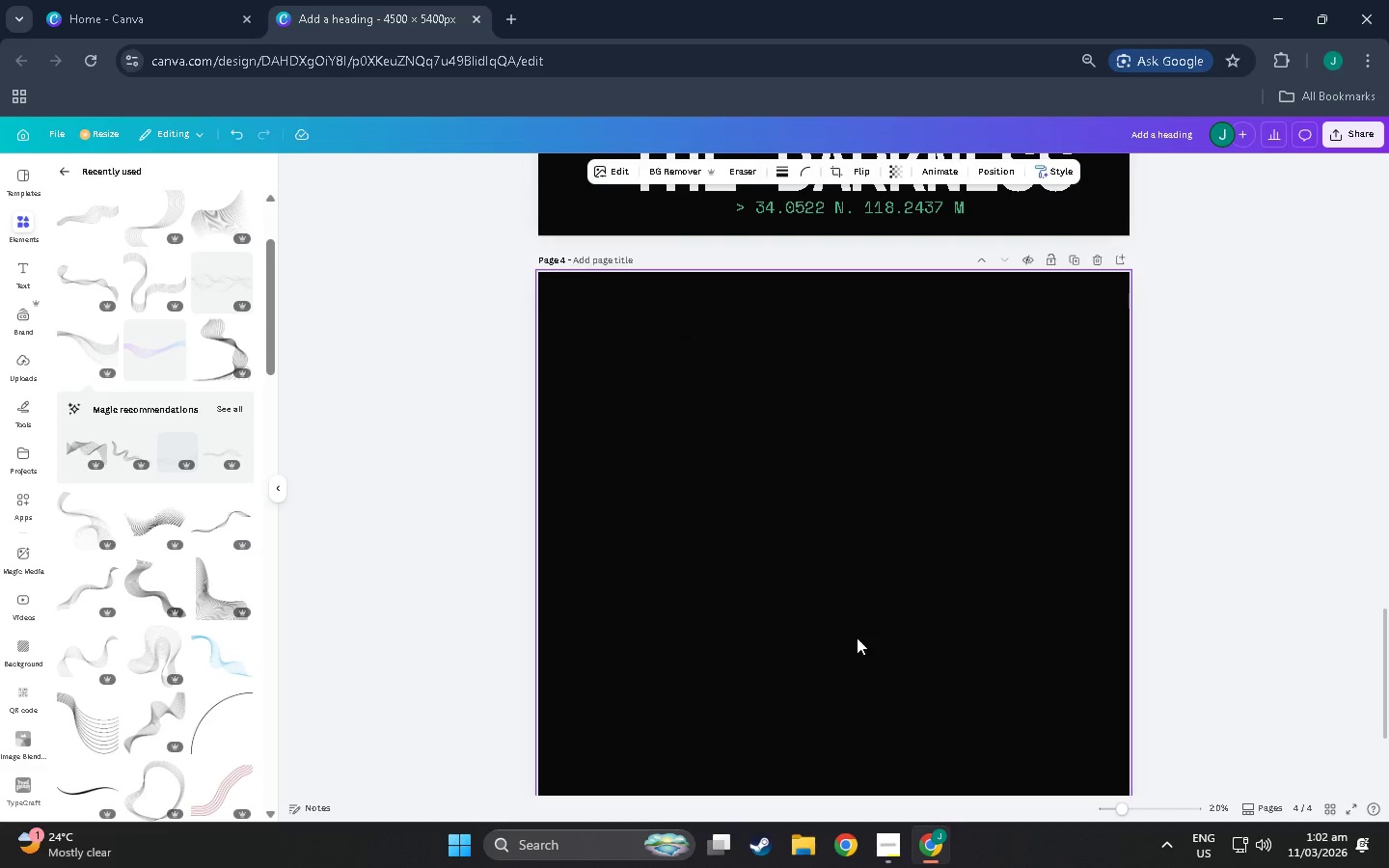 
scroll: coordinate [860, 617], scroll_direction: up, amount: 3.0
 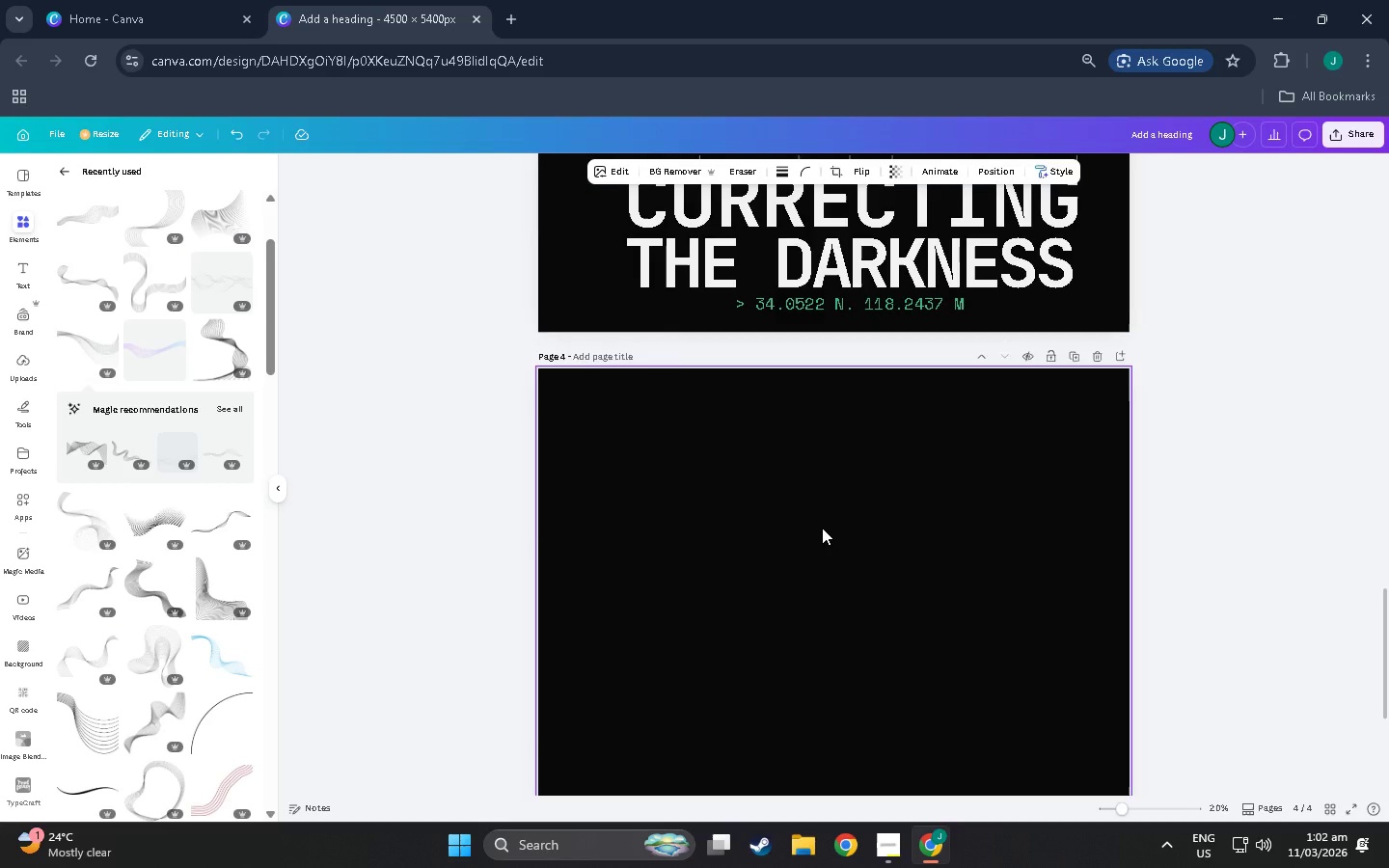 
wait(10.39)
 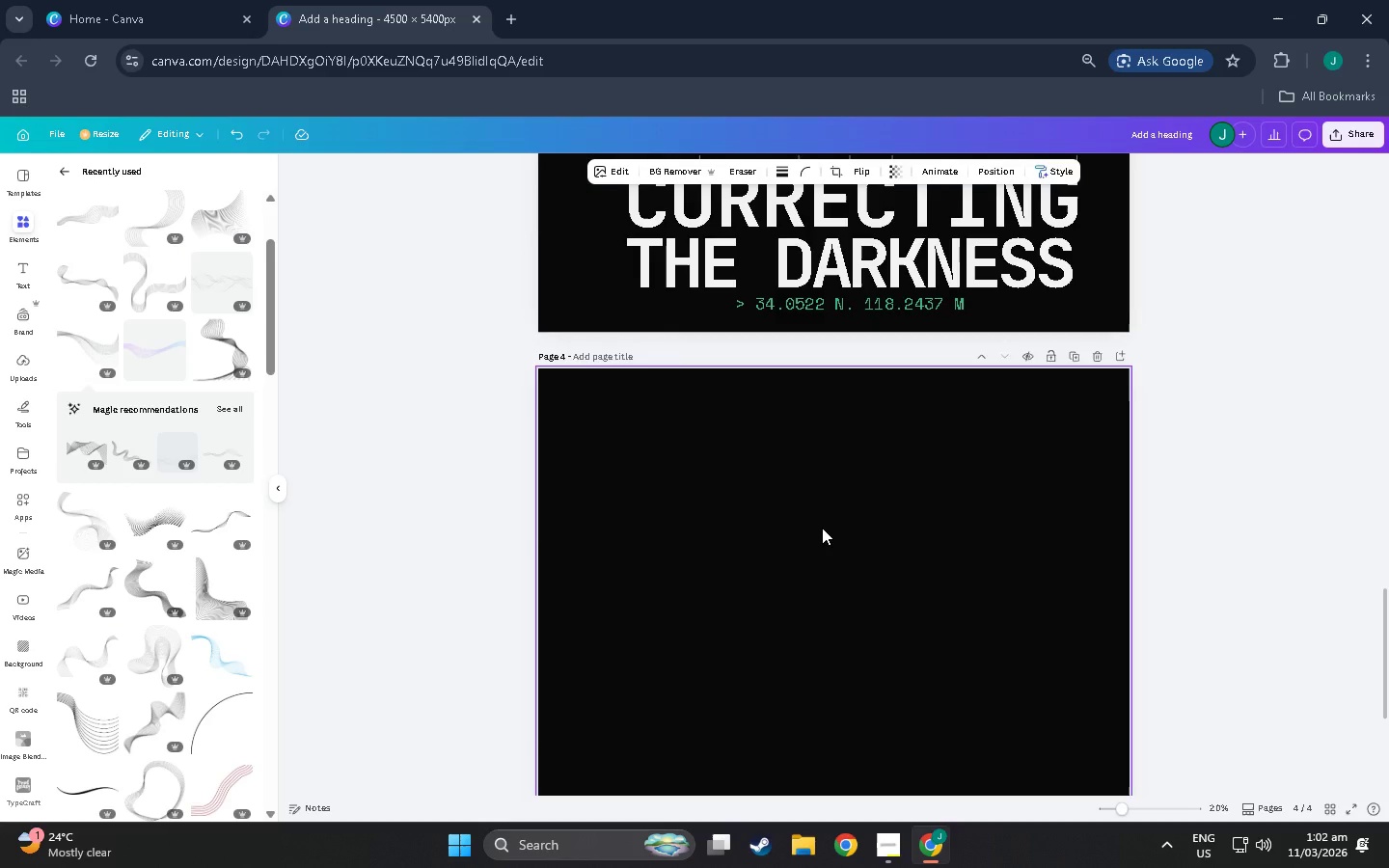 
scroll: coordinate [832, 544], scroll_direction: down, amount: 7.0
 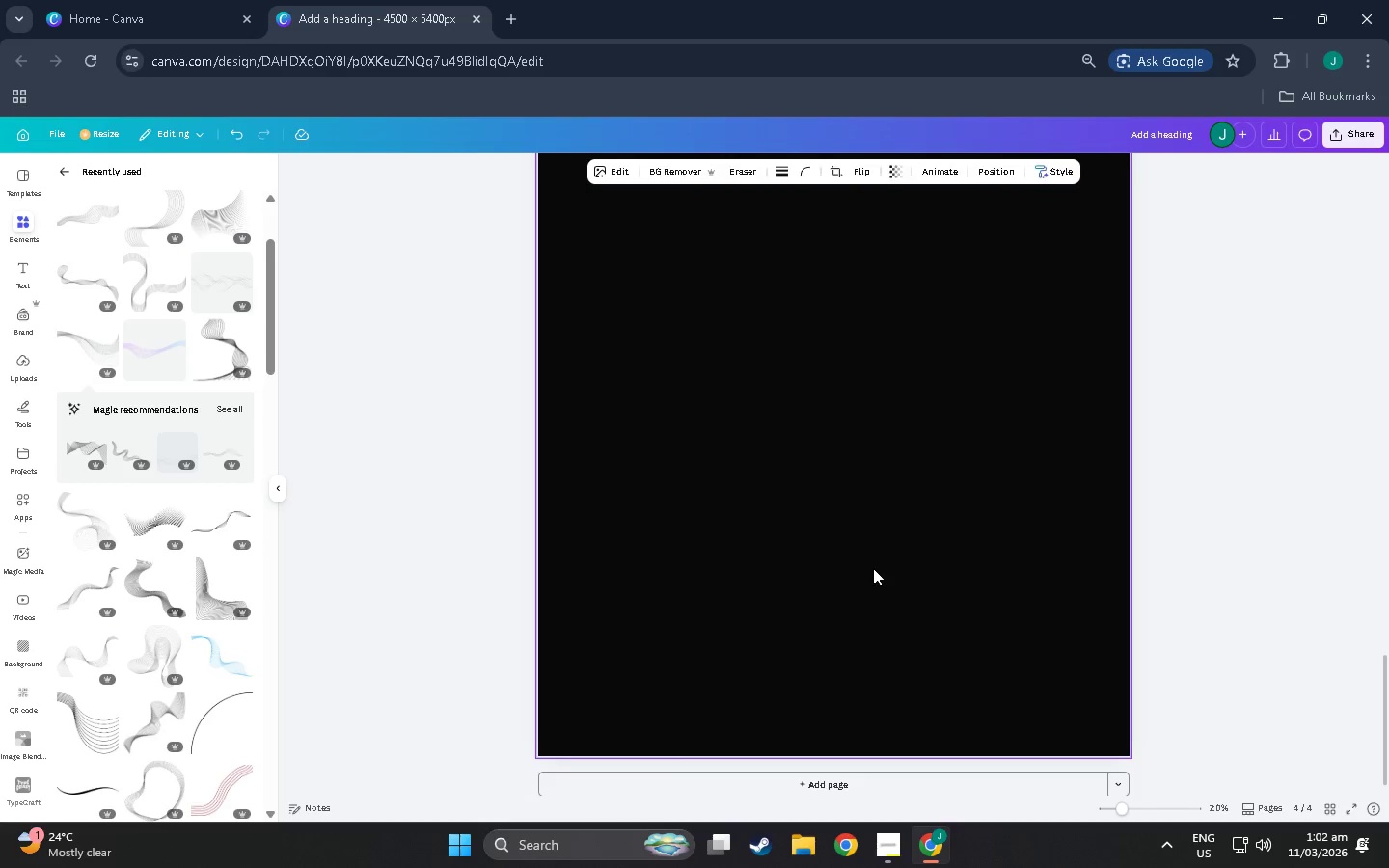 
scroll: coordinate [899, 557], scroll_direction: up, amount: 16.0
 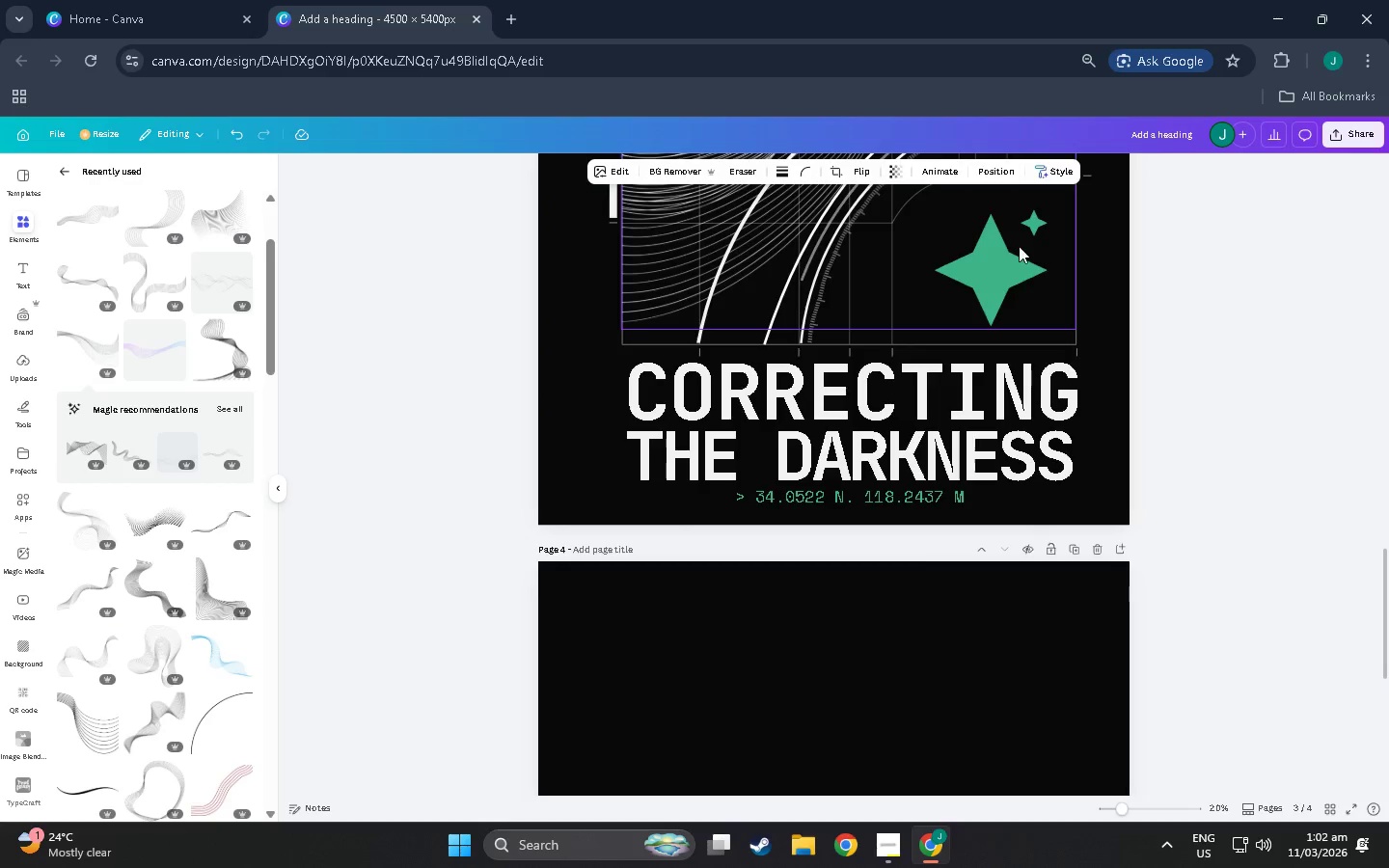 
left_click([1019, 246])
 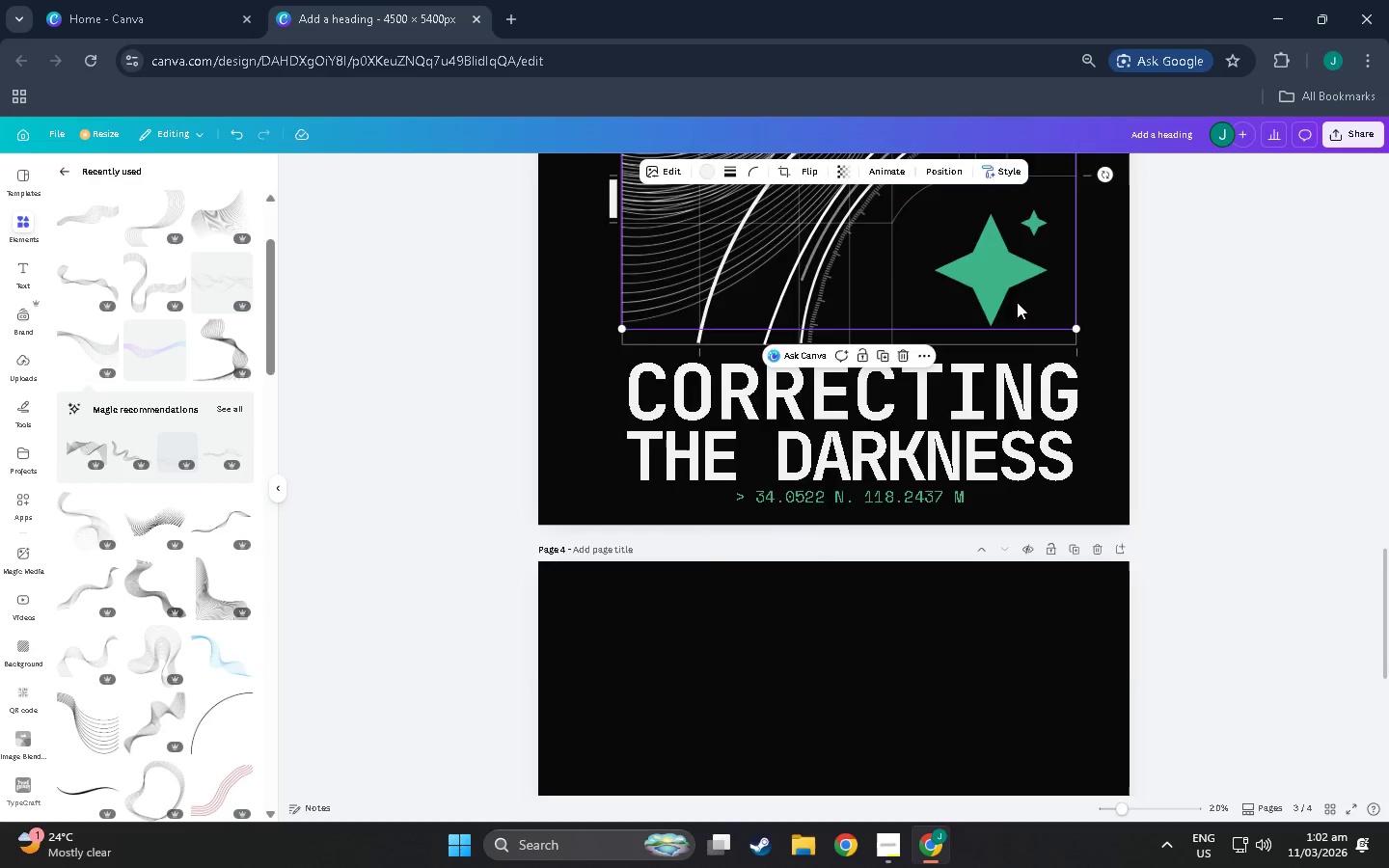 
scroll: coordinate [1050, 345], scroll_direction: up, amount: 3.0
 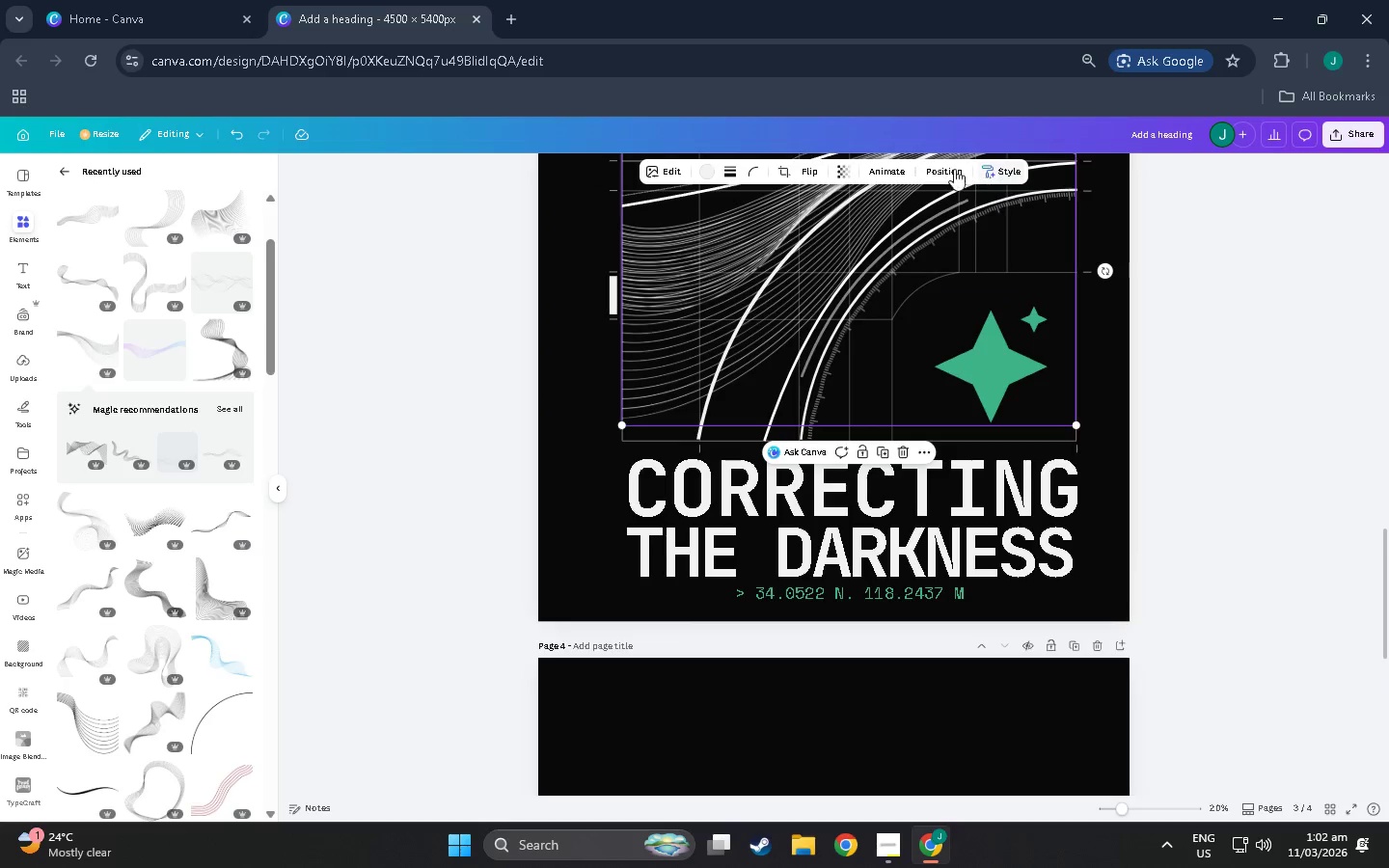 
left_click([936, 165])
 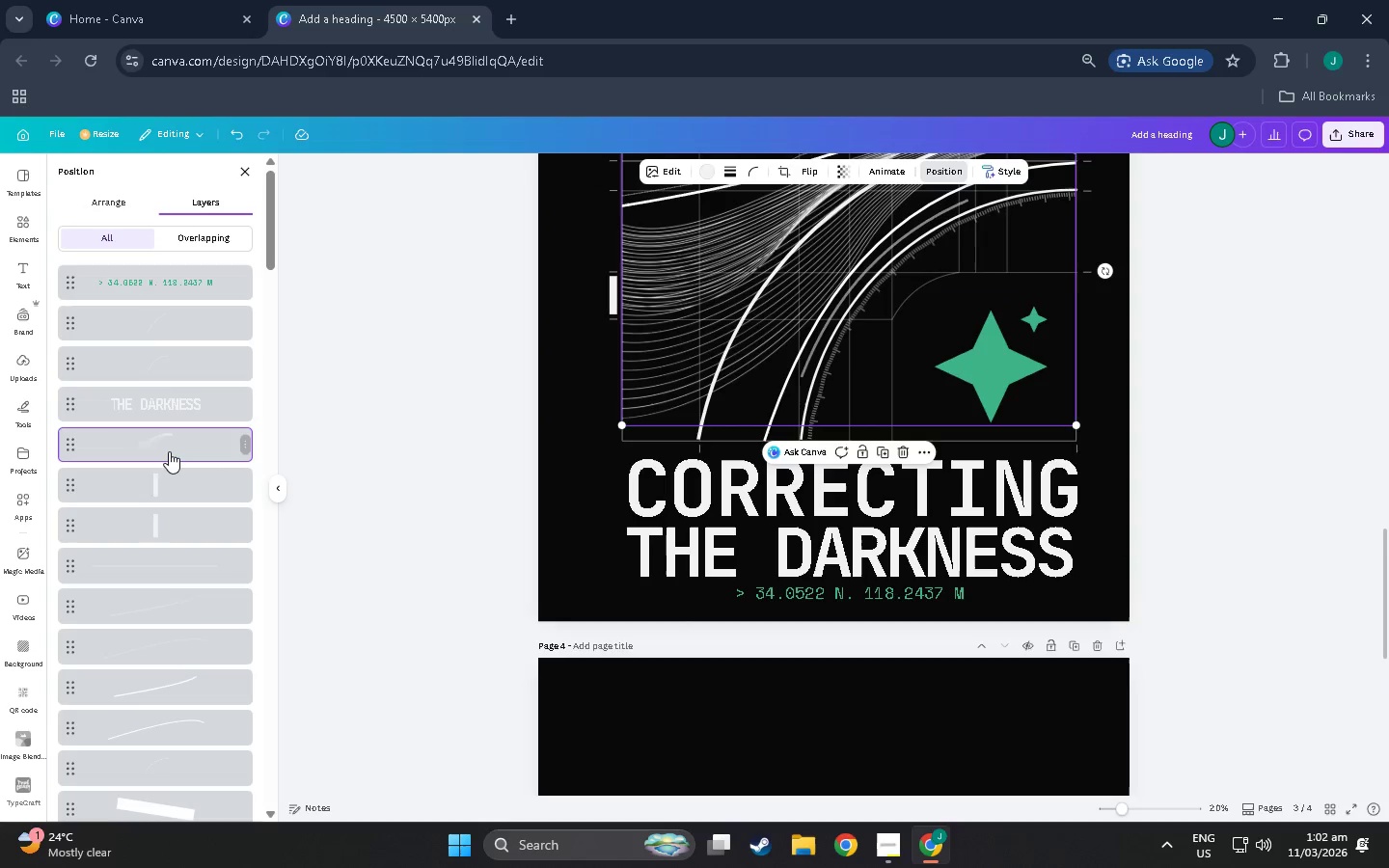 
scroll: coordinate [249, 449], scroll_direction: down, amount: 13.0
 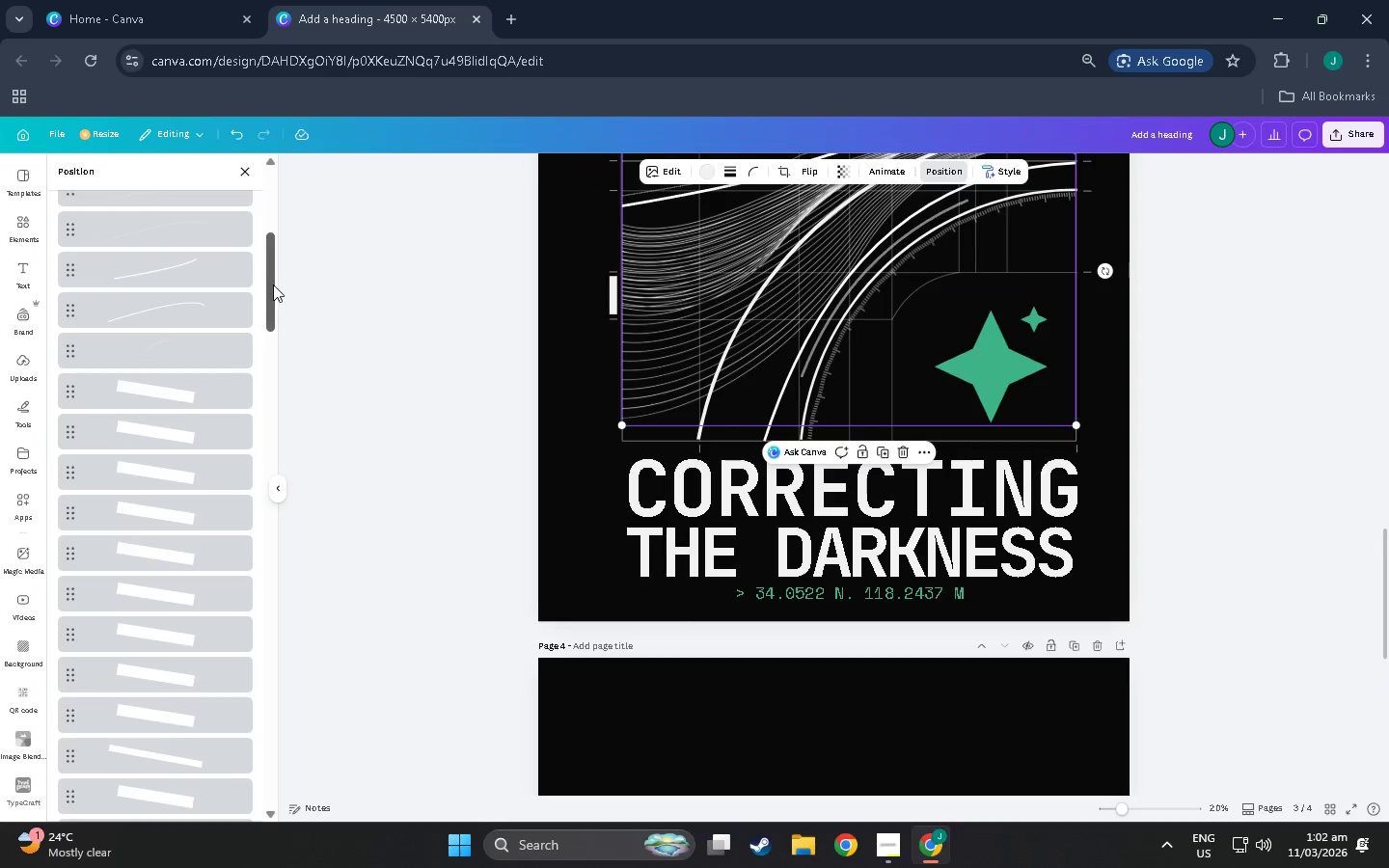 
left_click_drag(start_coordinate=[268, 290], to_coordinate=[262, 721])
 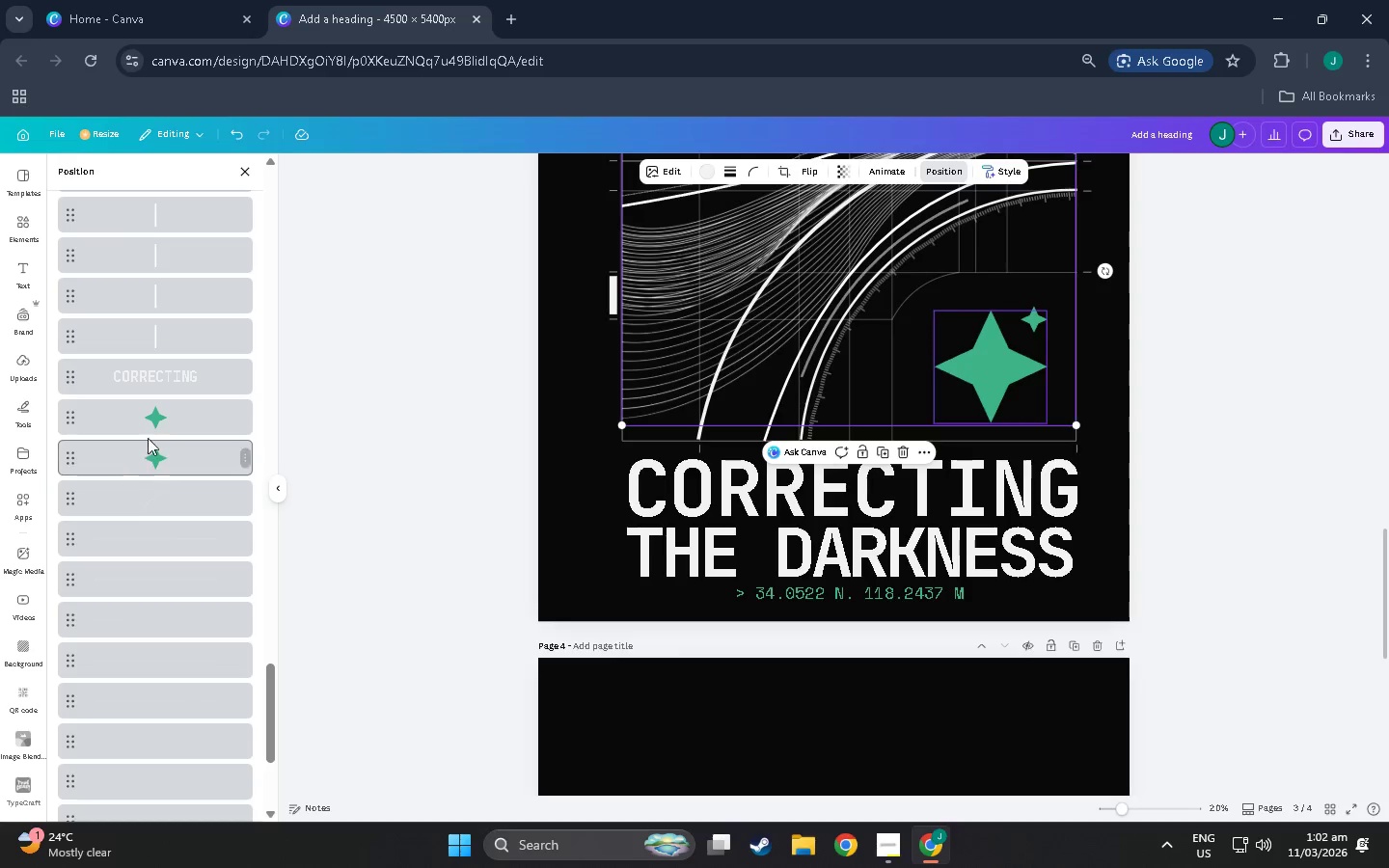 
left_click([152, 429])
 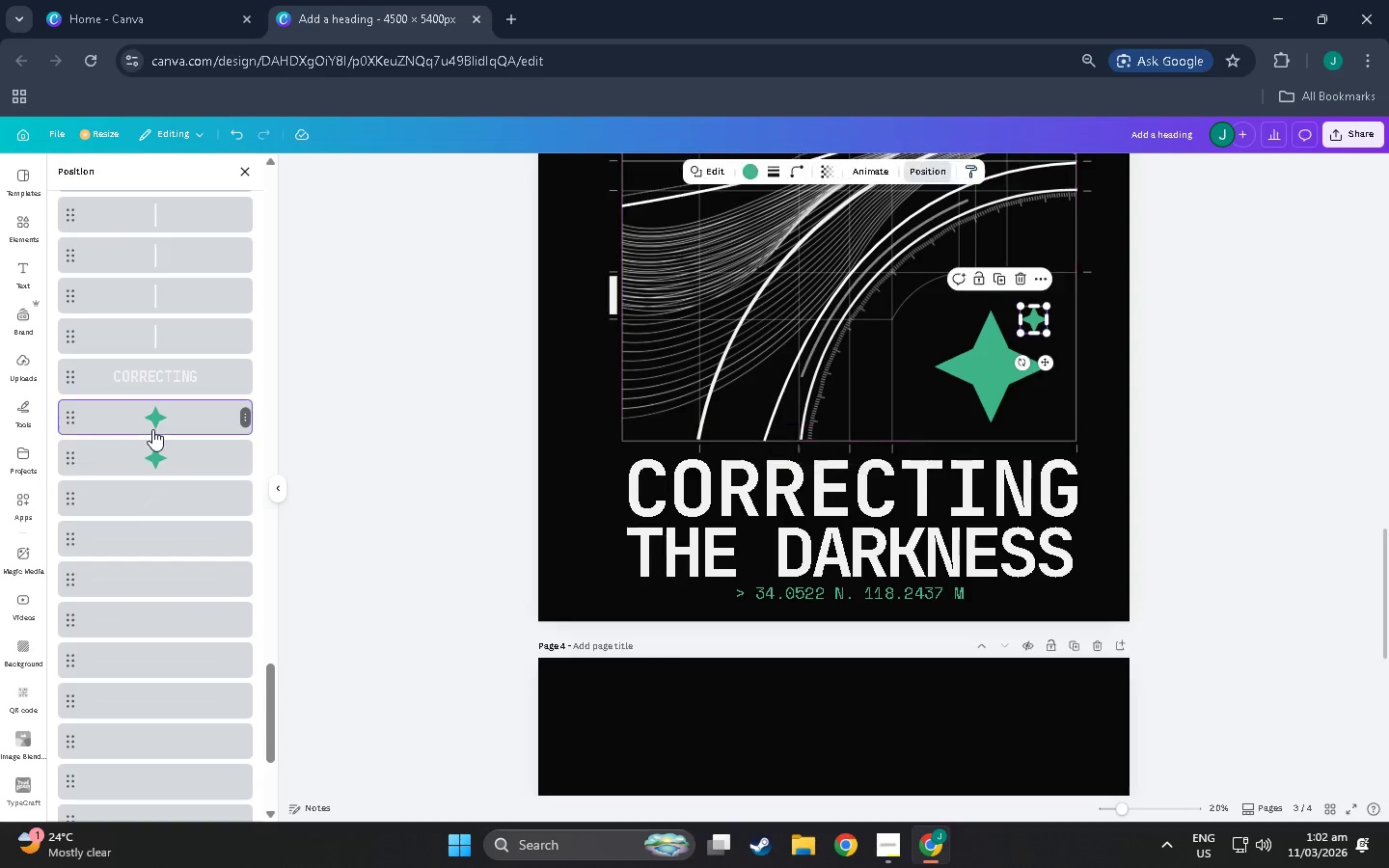 
hold_key(key=ControlLeft, duration=0.48)
 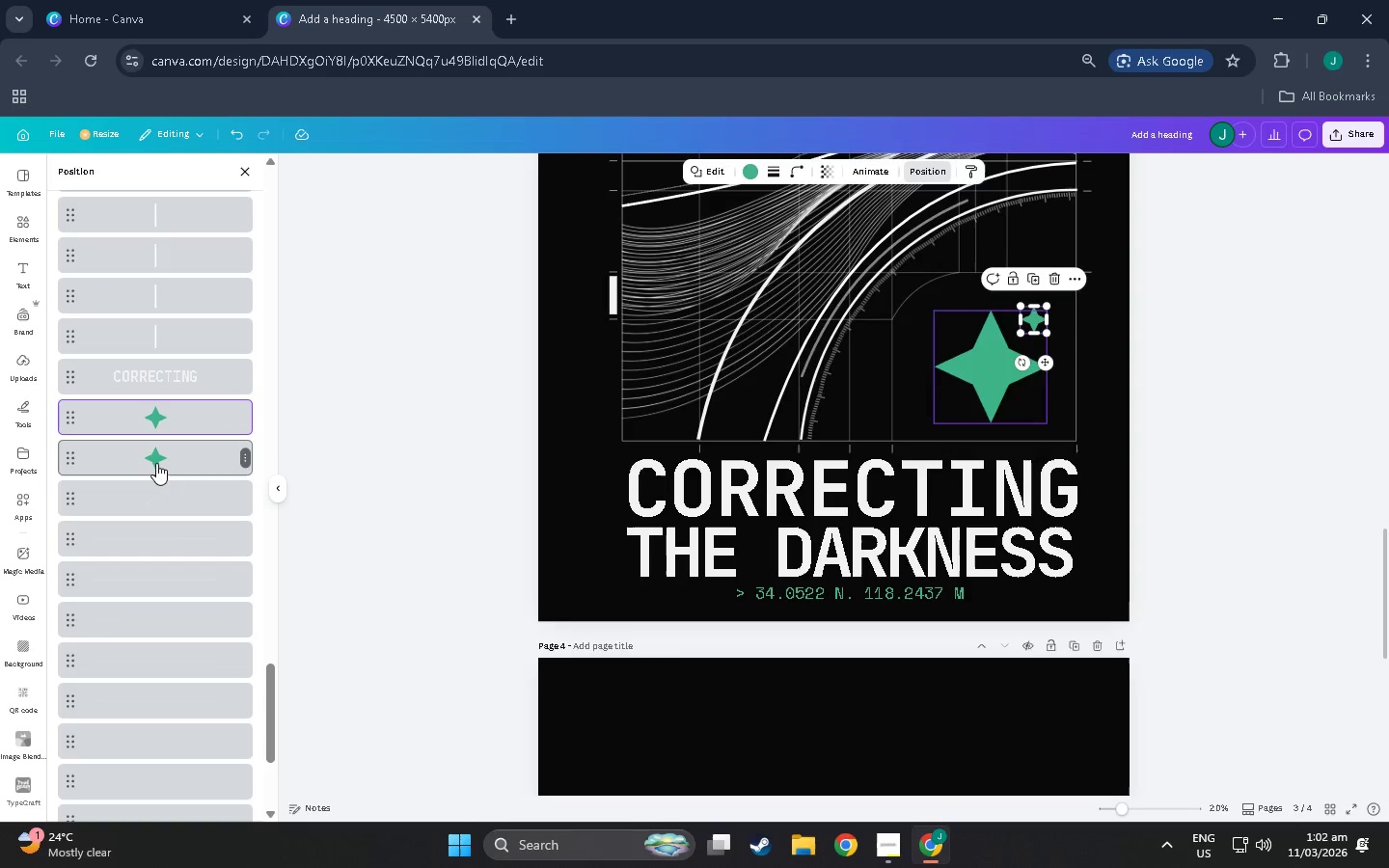 
left_click([156, 463])
 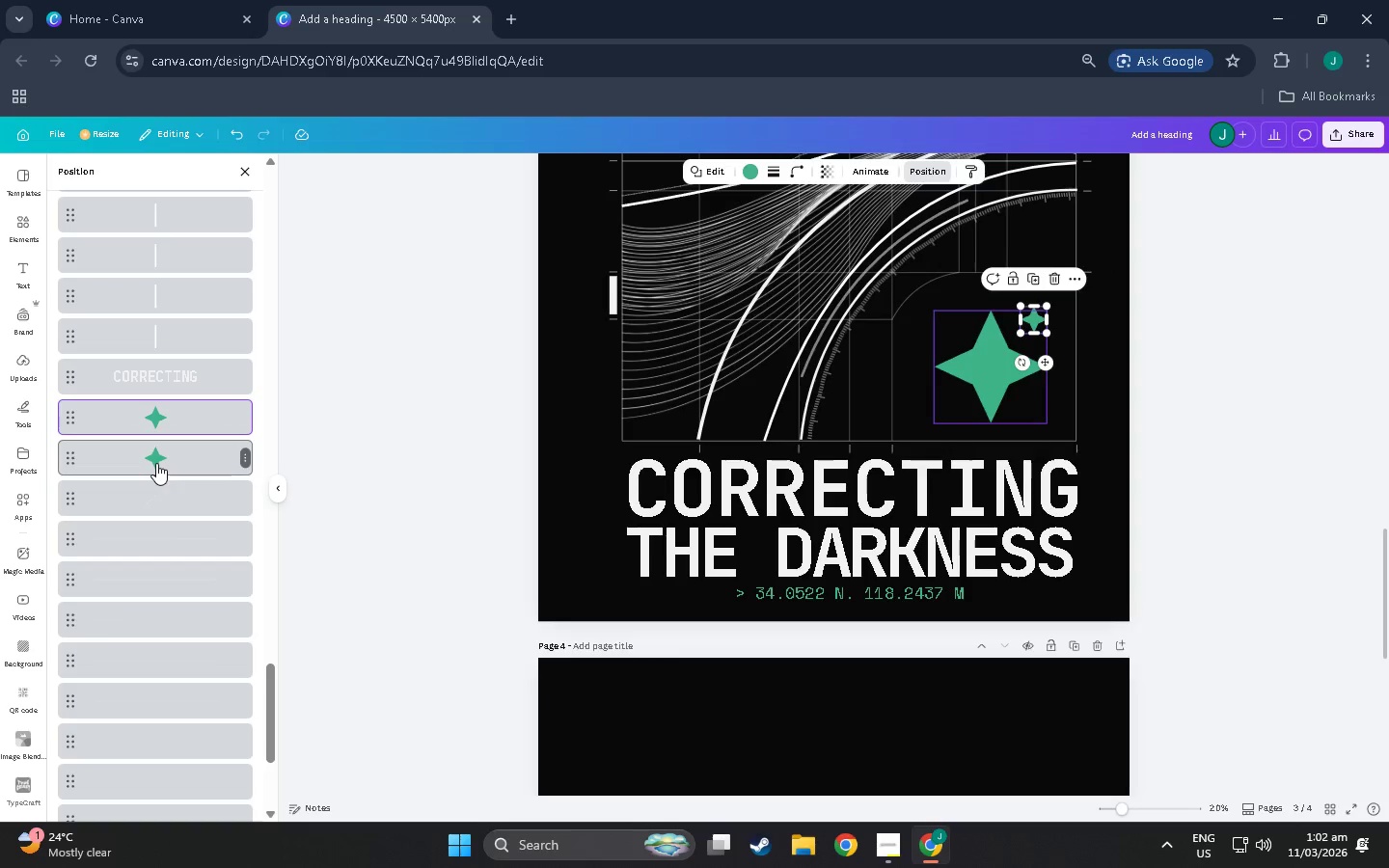 
key(Control+C)
 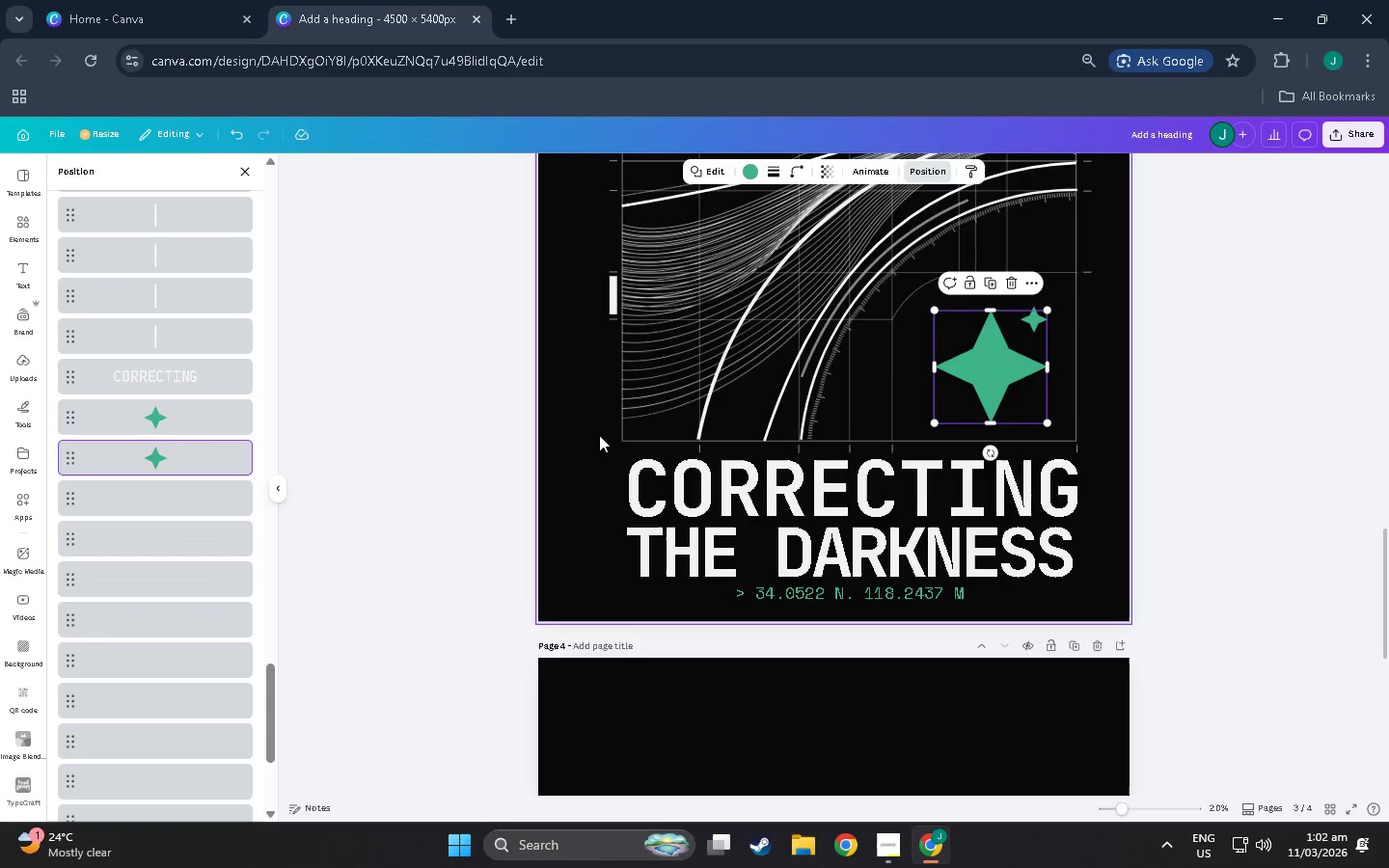 
left_click([828, 538])
 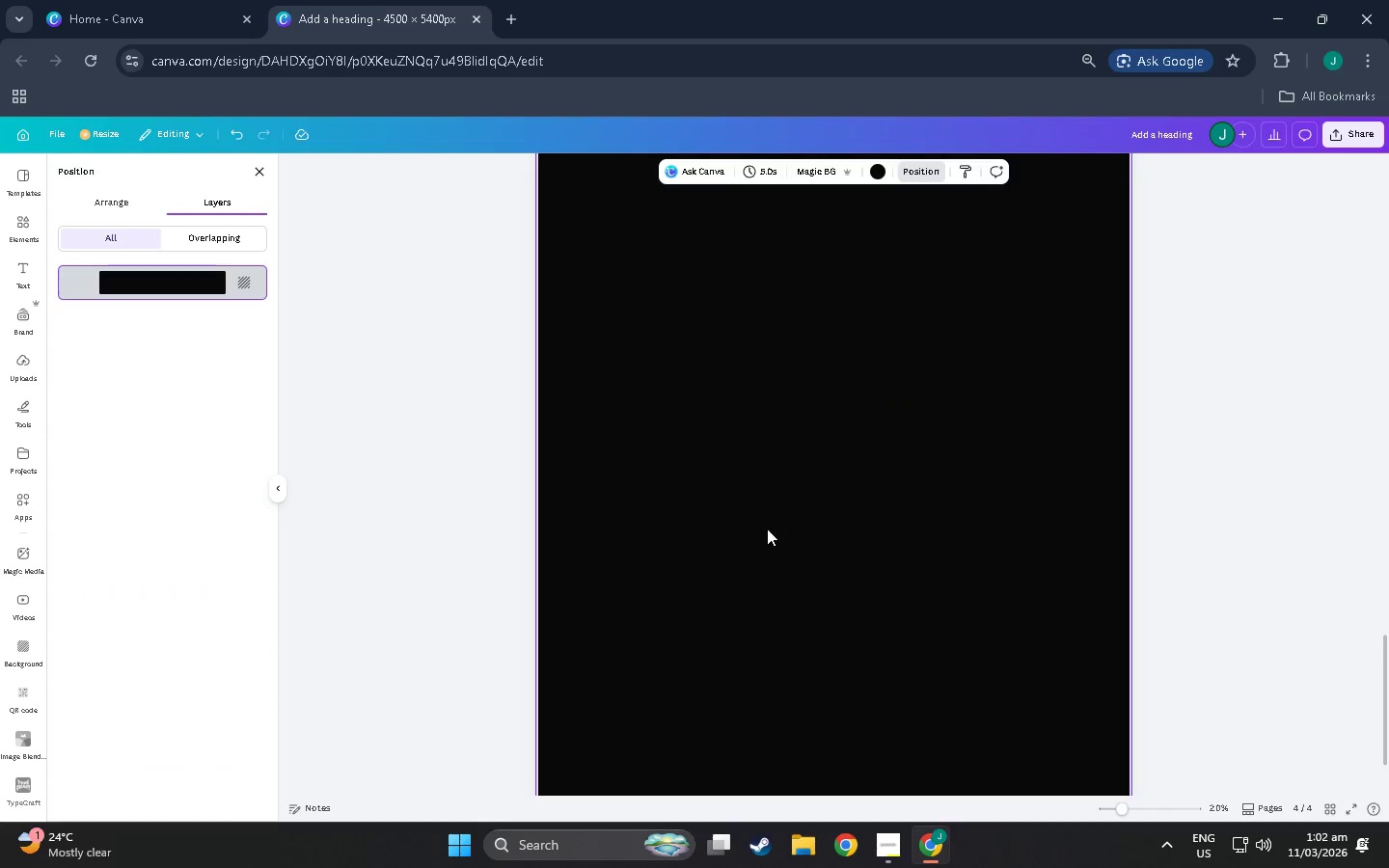 
scroll: coordinate [727, 539], scroll_direction: down, amount: 14.0
 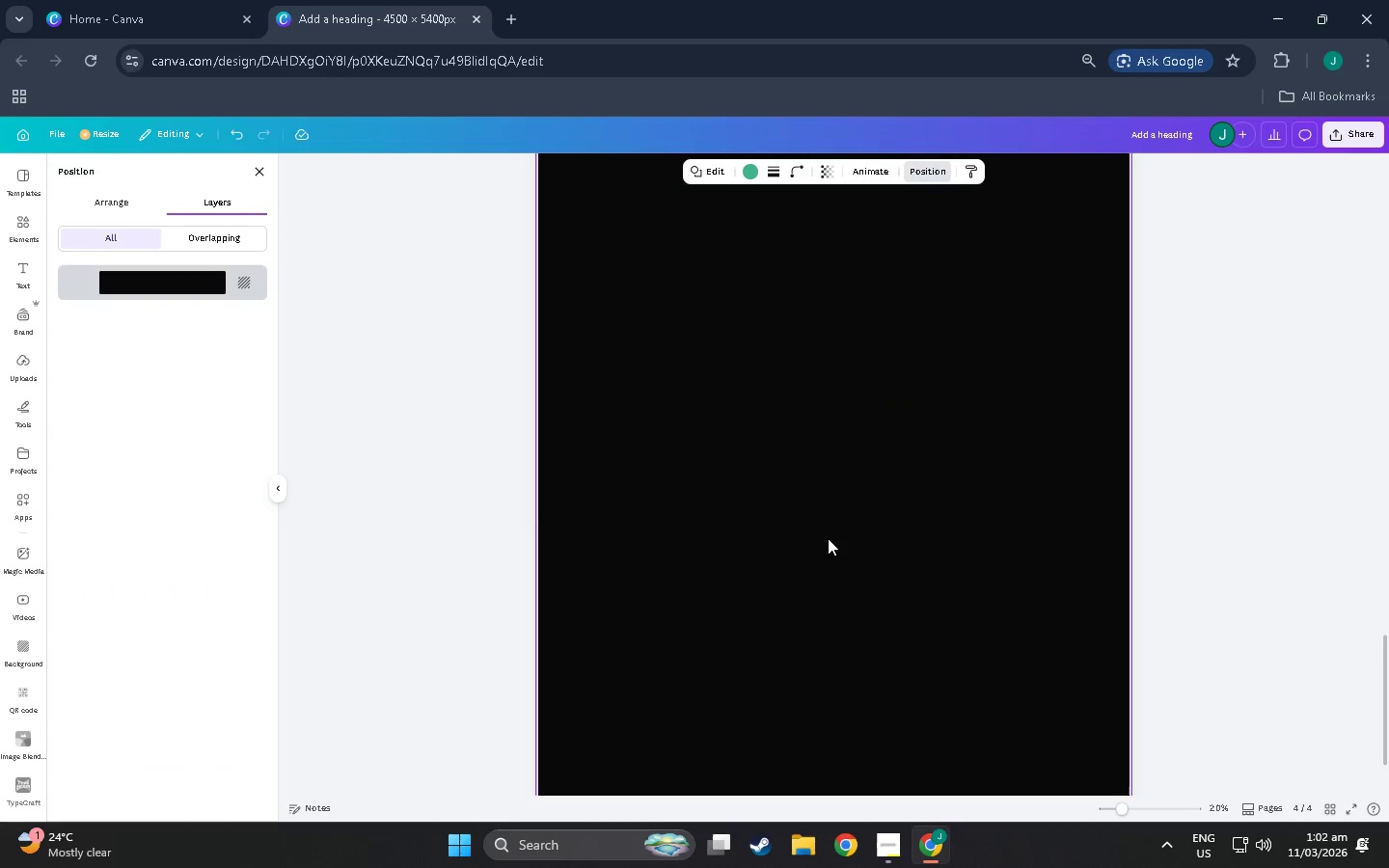 
key(Control+V)
 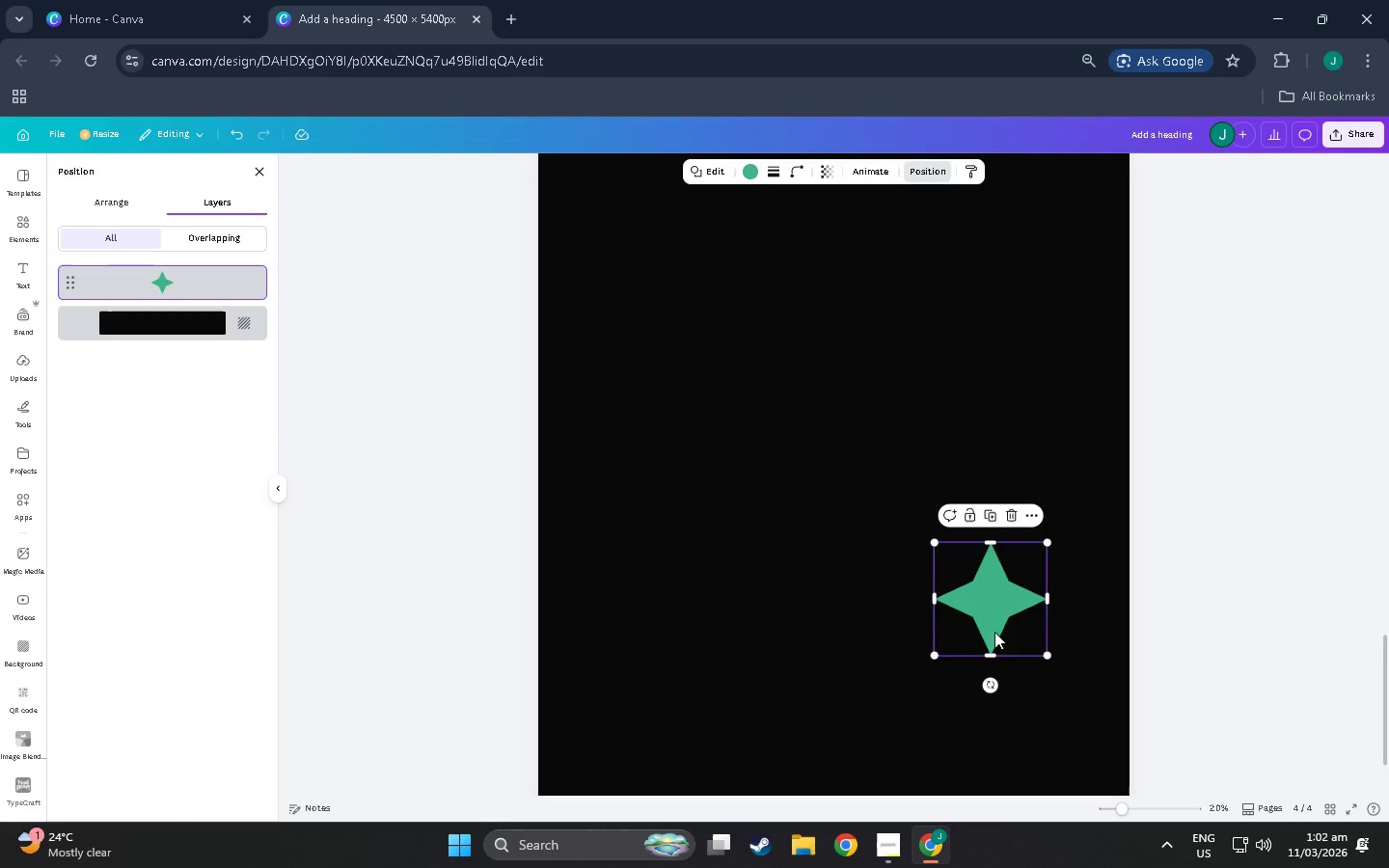 
left_click_drag(start_coordinate=[998, 620], to_coordinate=[843, 459])
 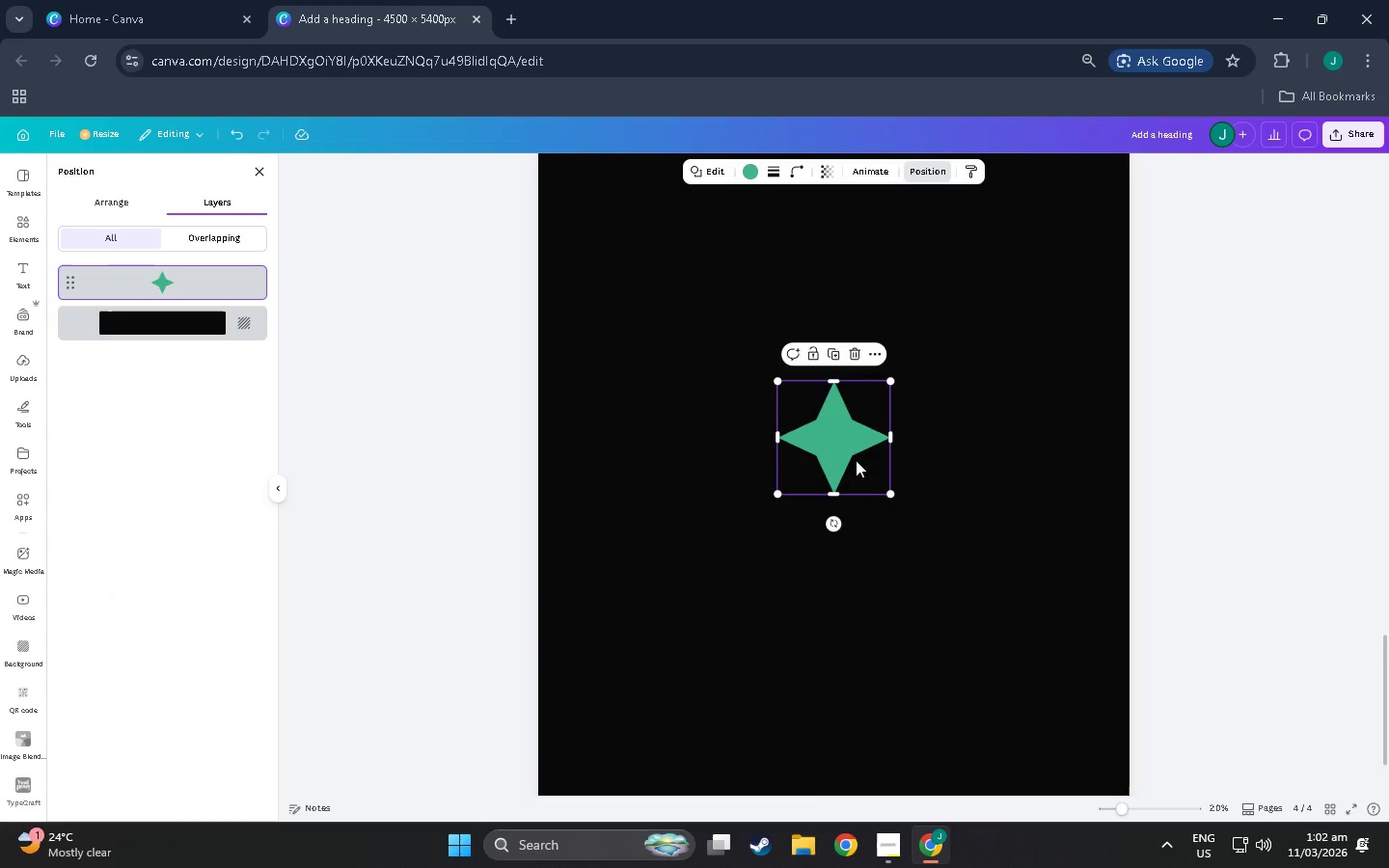 
key(Control+V)
 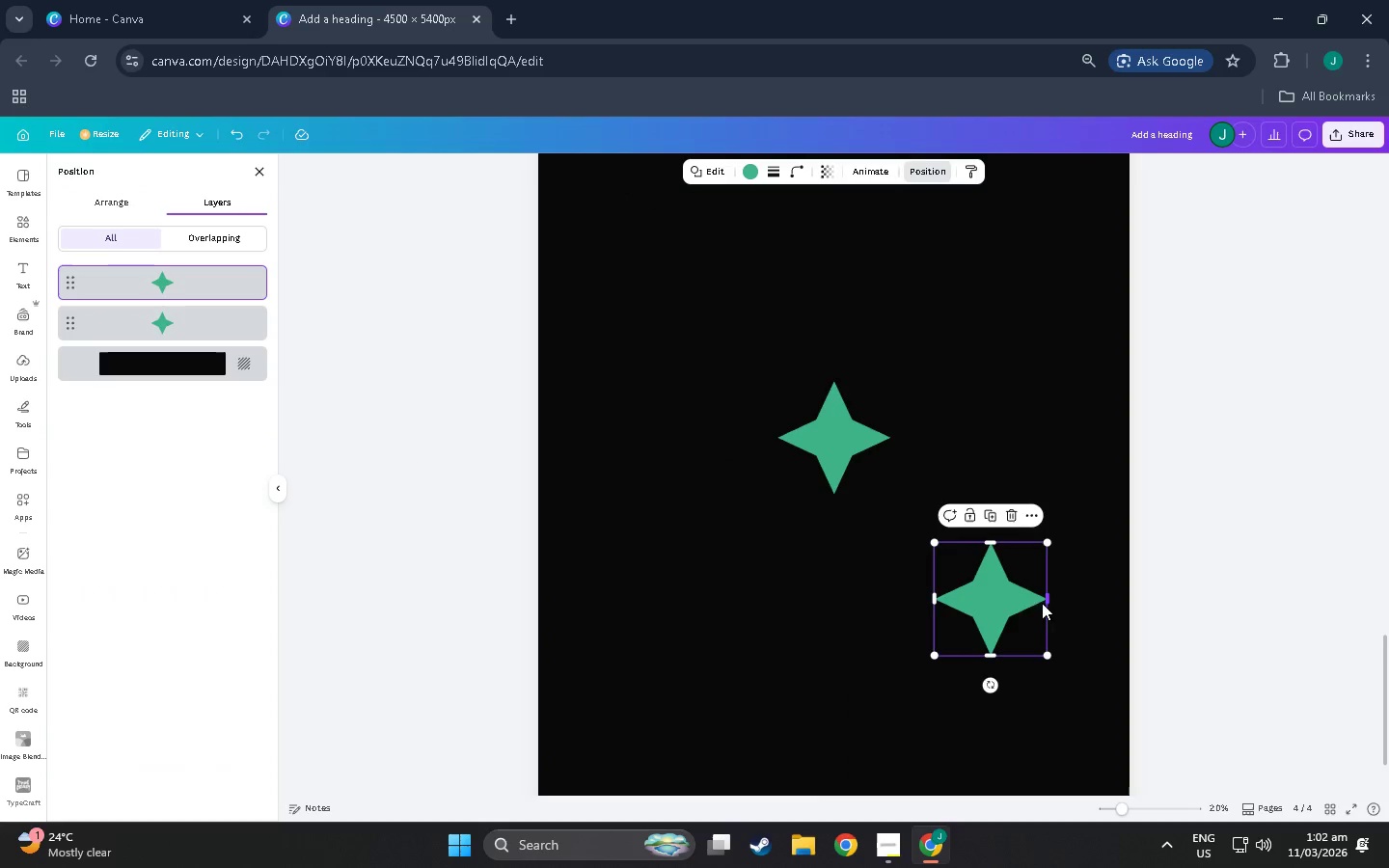 
left_click_drag(start_coordinate=[999, 610], to_coordinate=[914, 365])
 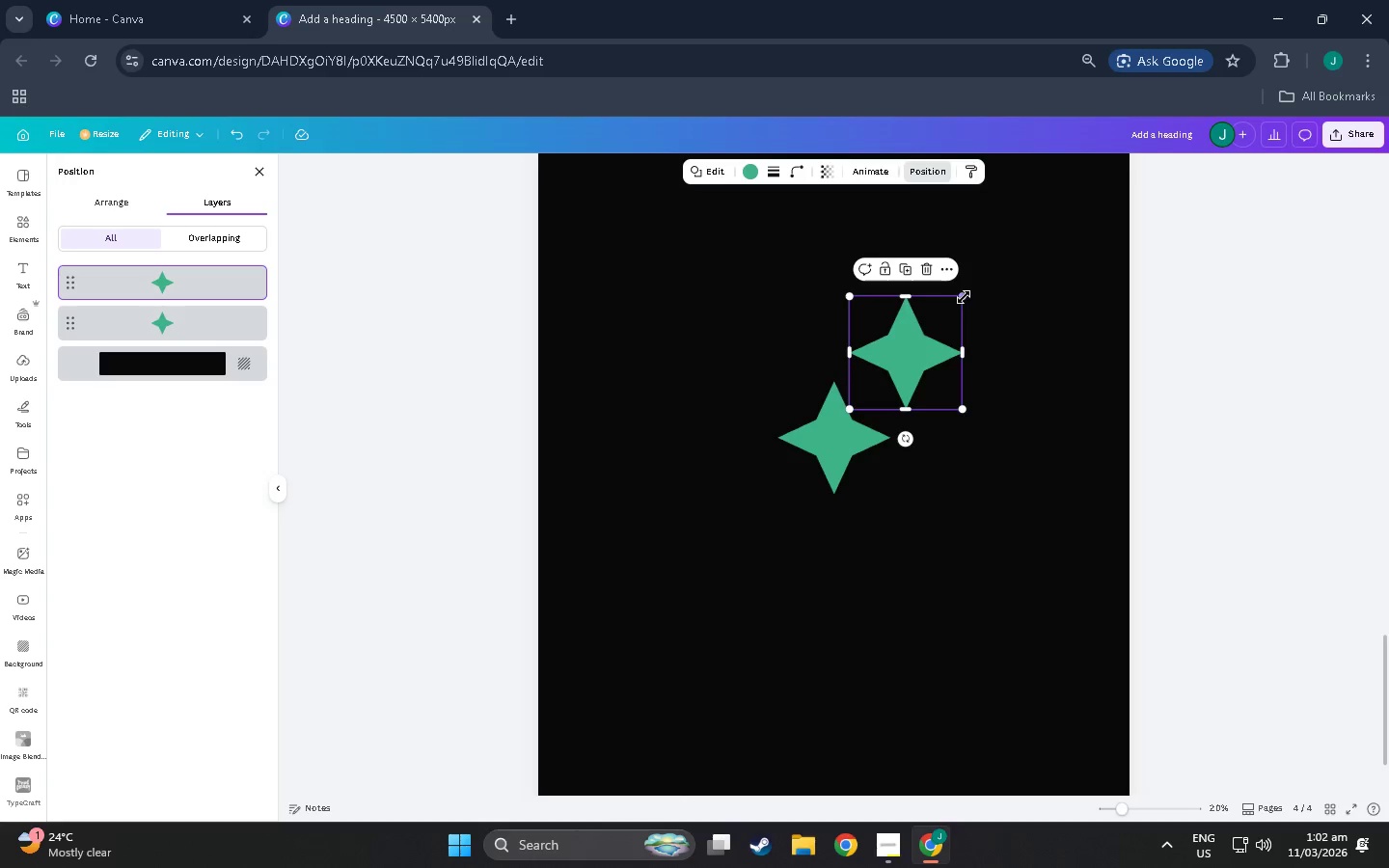 
left_click_drag(start_coordinate=[964, 297], to_coordinate=[870, 387])
 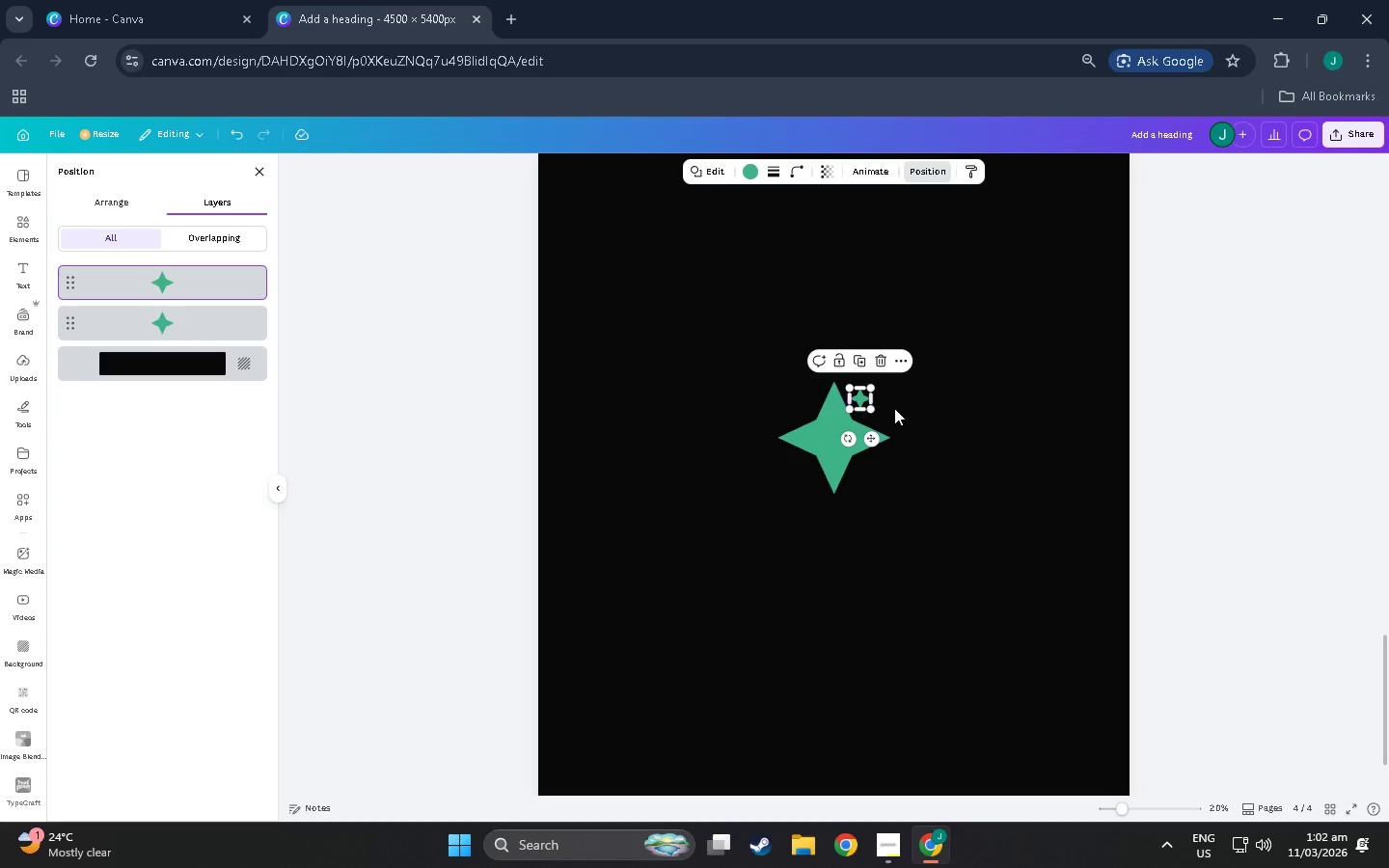 
left_click([942, 422])
 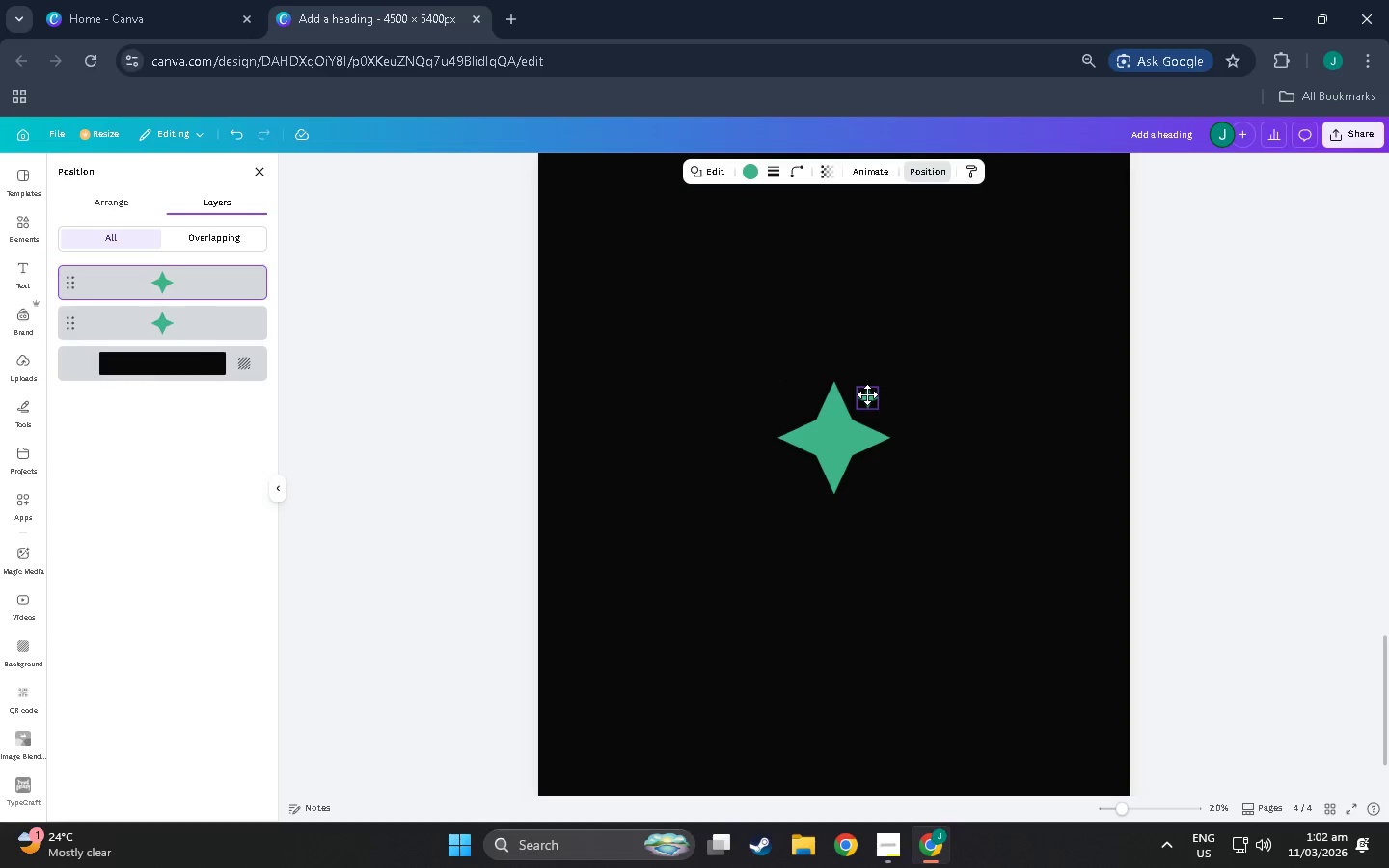 
left_click([912, 394])
 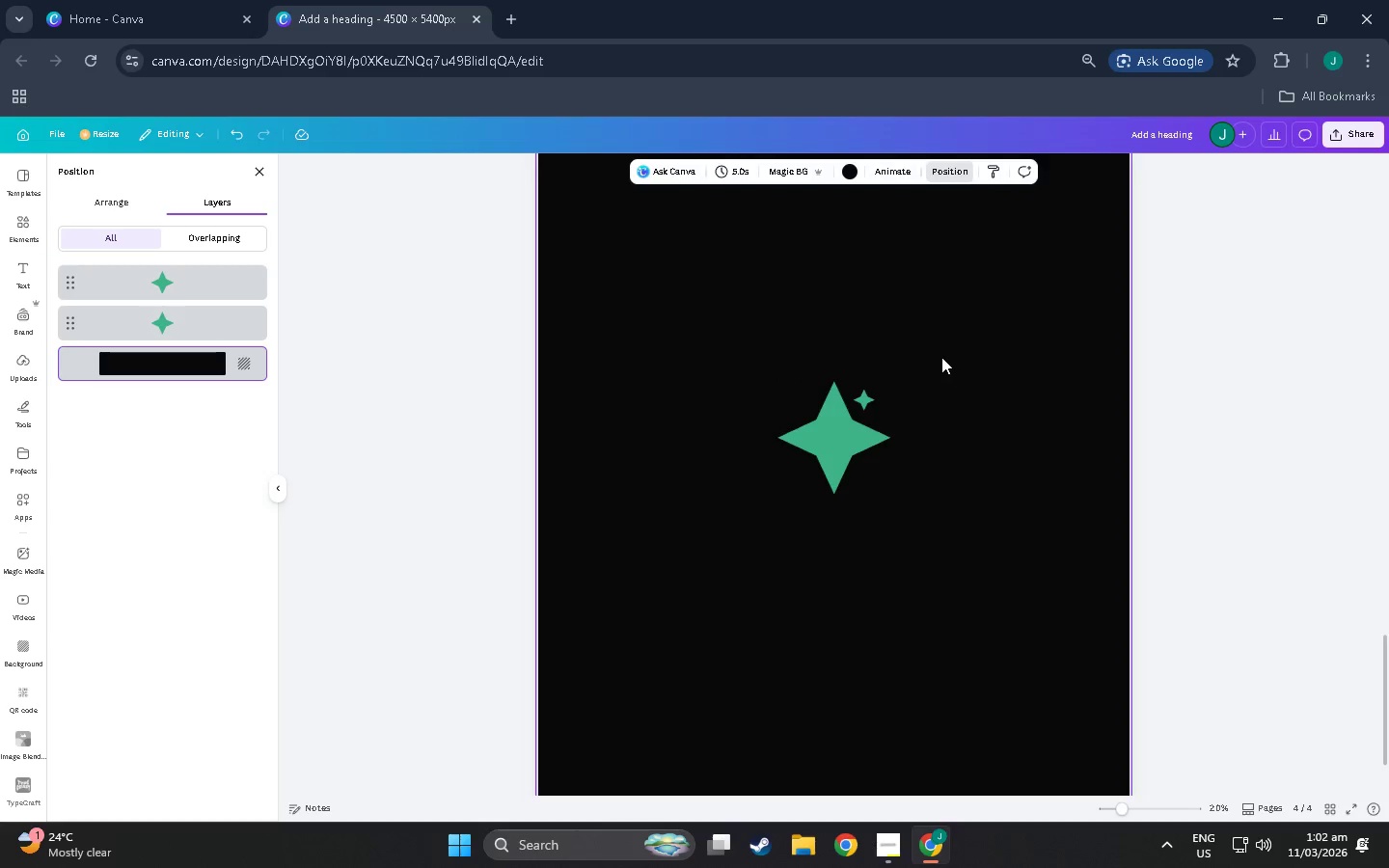 
left_click_drag(start_coordinate=[934, 355], to_coordinate=[778, 507])
 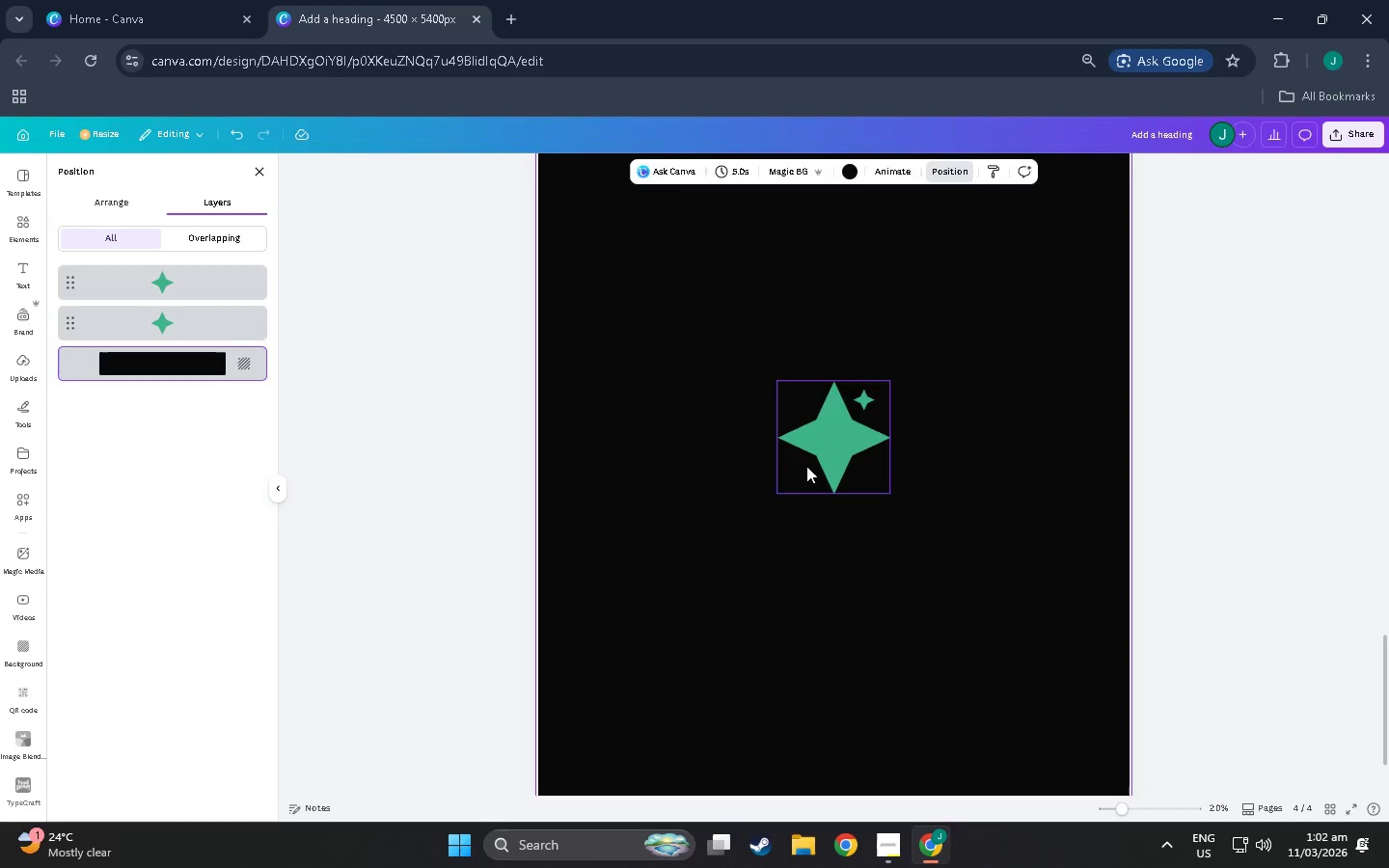 
double_click([805, 466])
 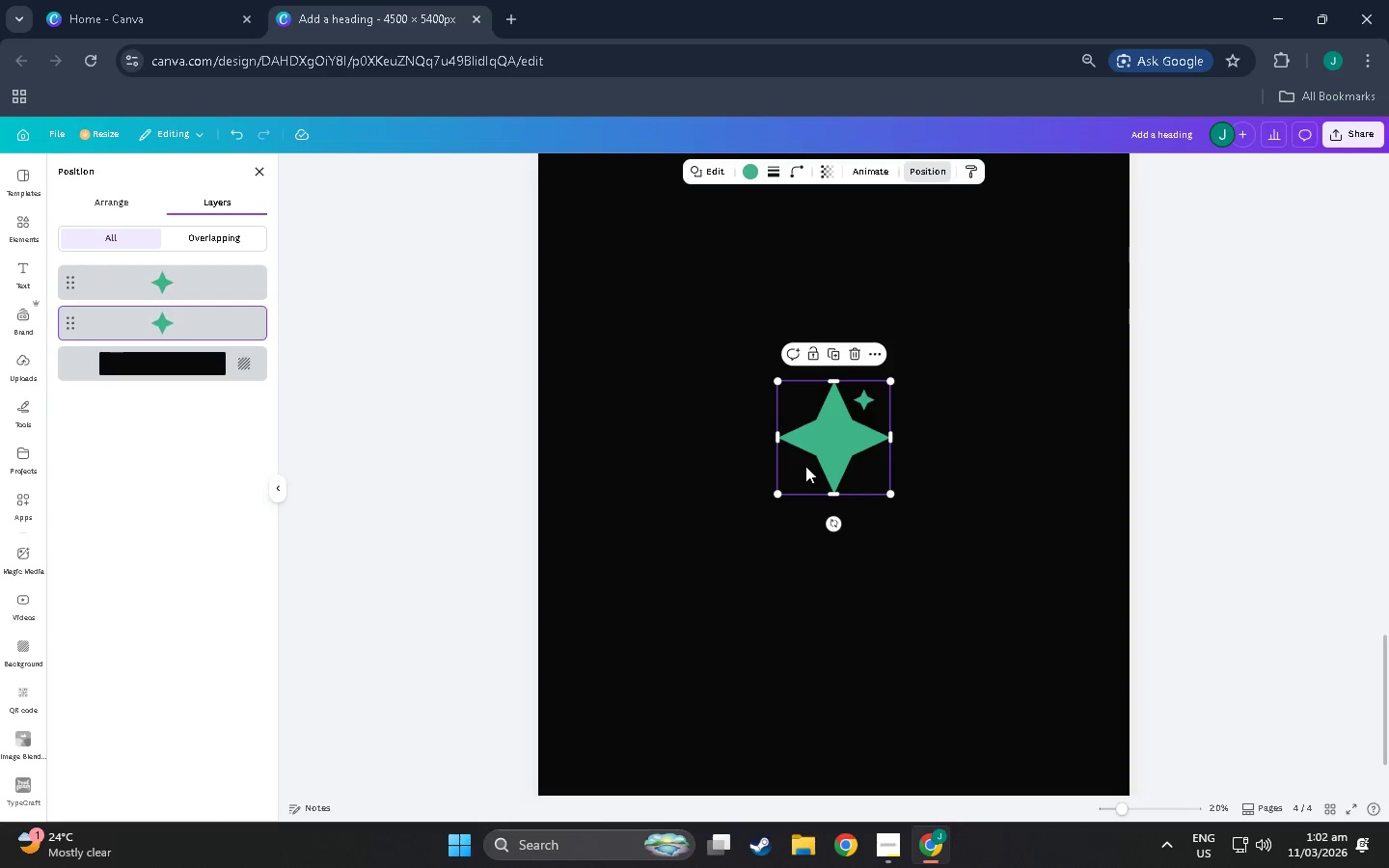 
key(Control+C)
 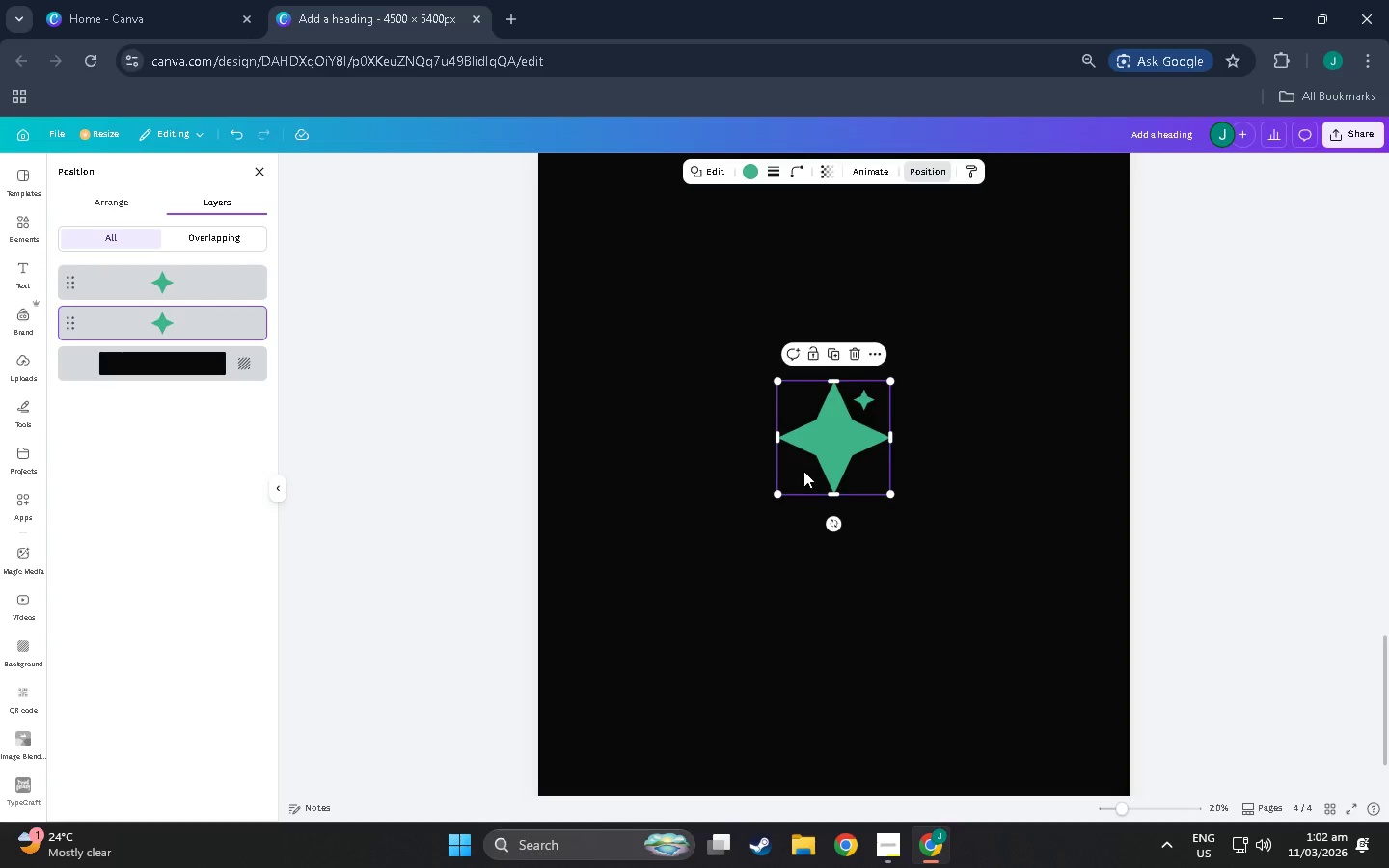 
key(Control+V)
 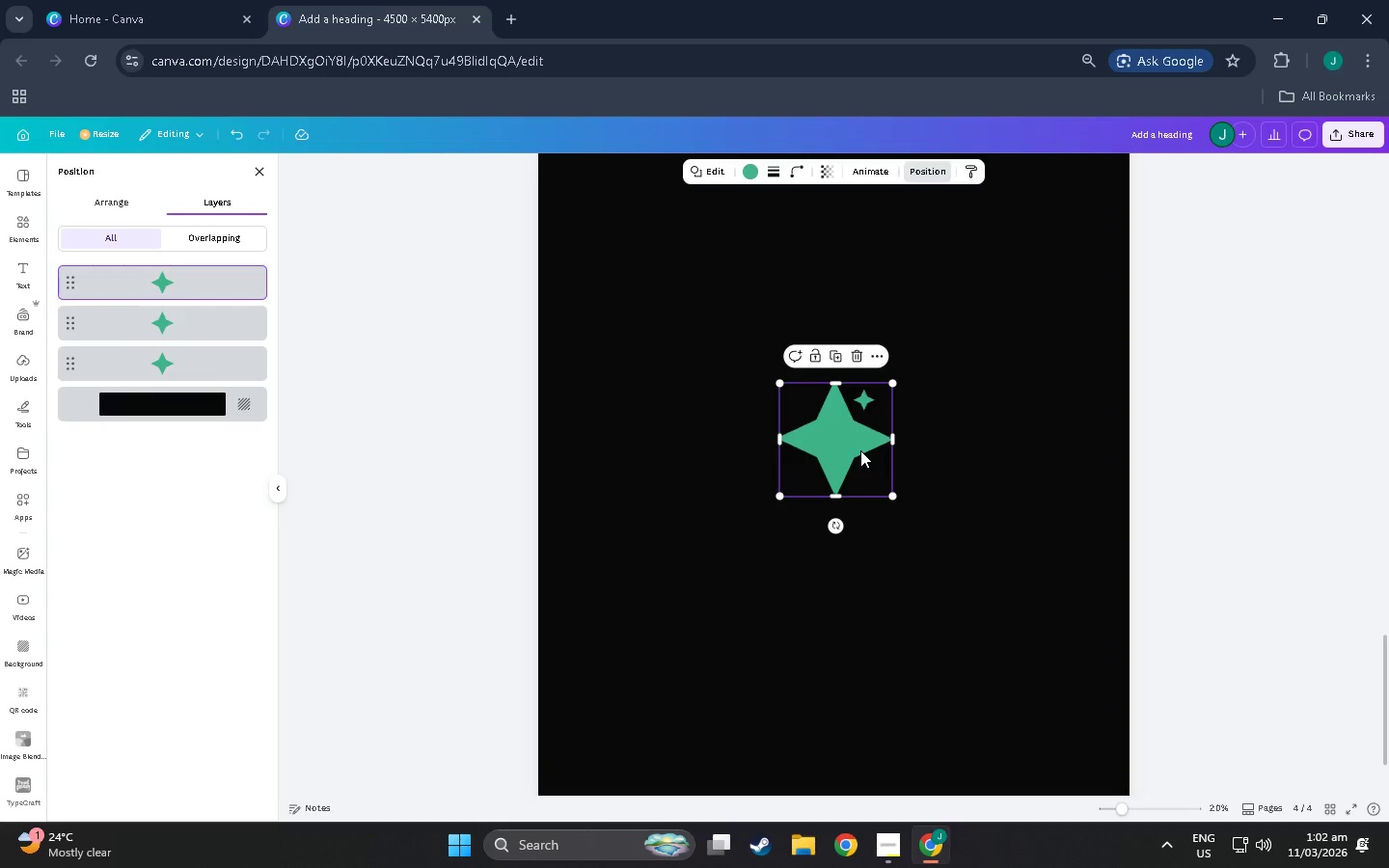 
left_click_drag(start_coordinate=[860, 450], to_coordinate=[729, 558])
 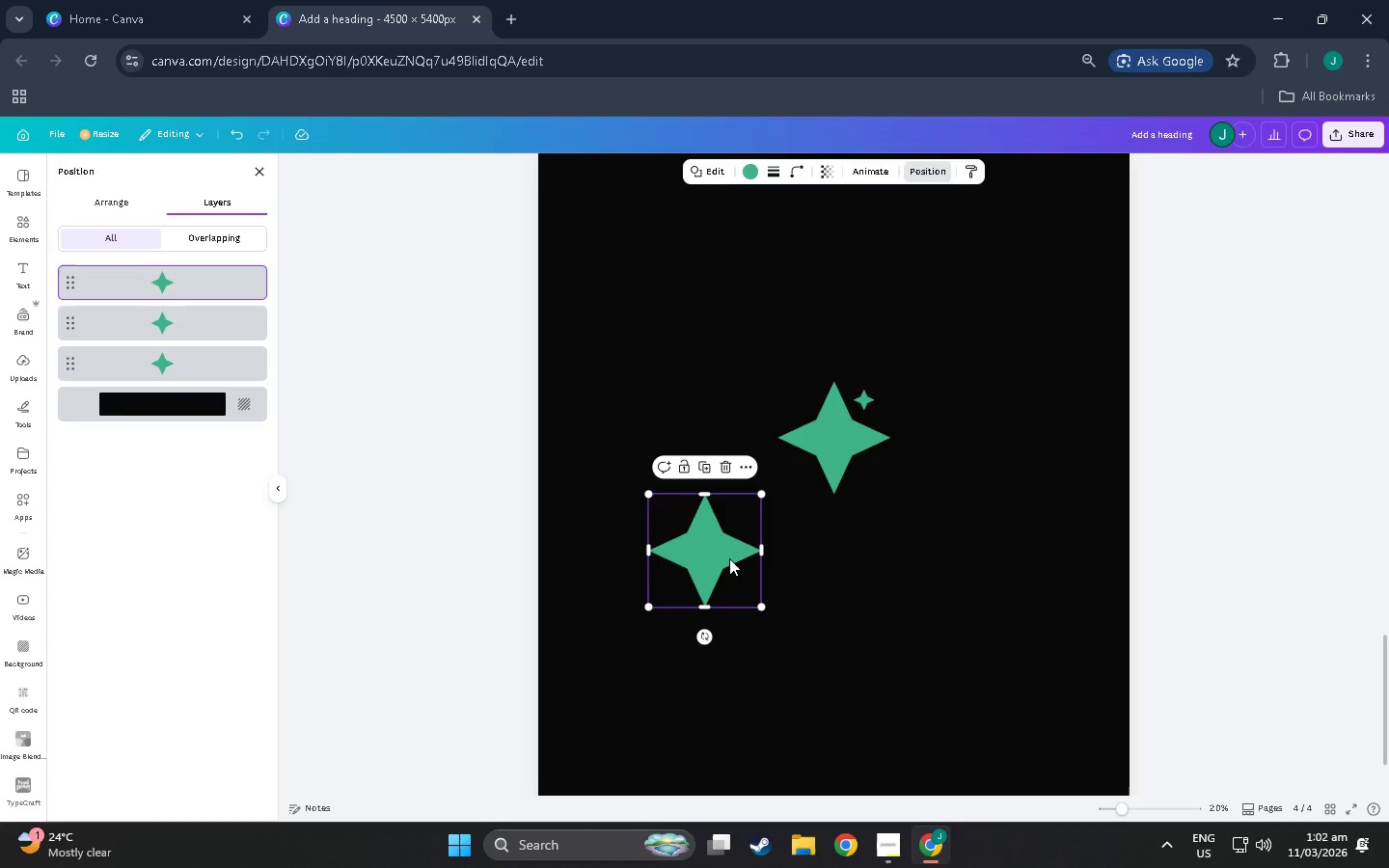 
key(Control+V)
 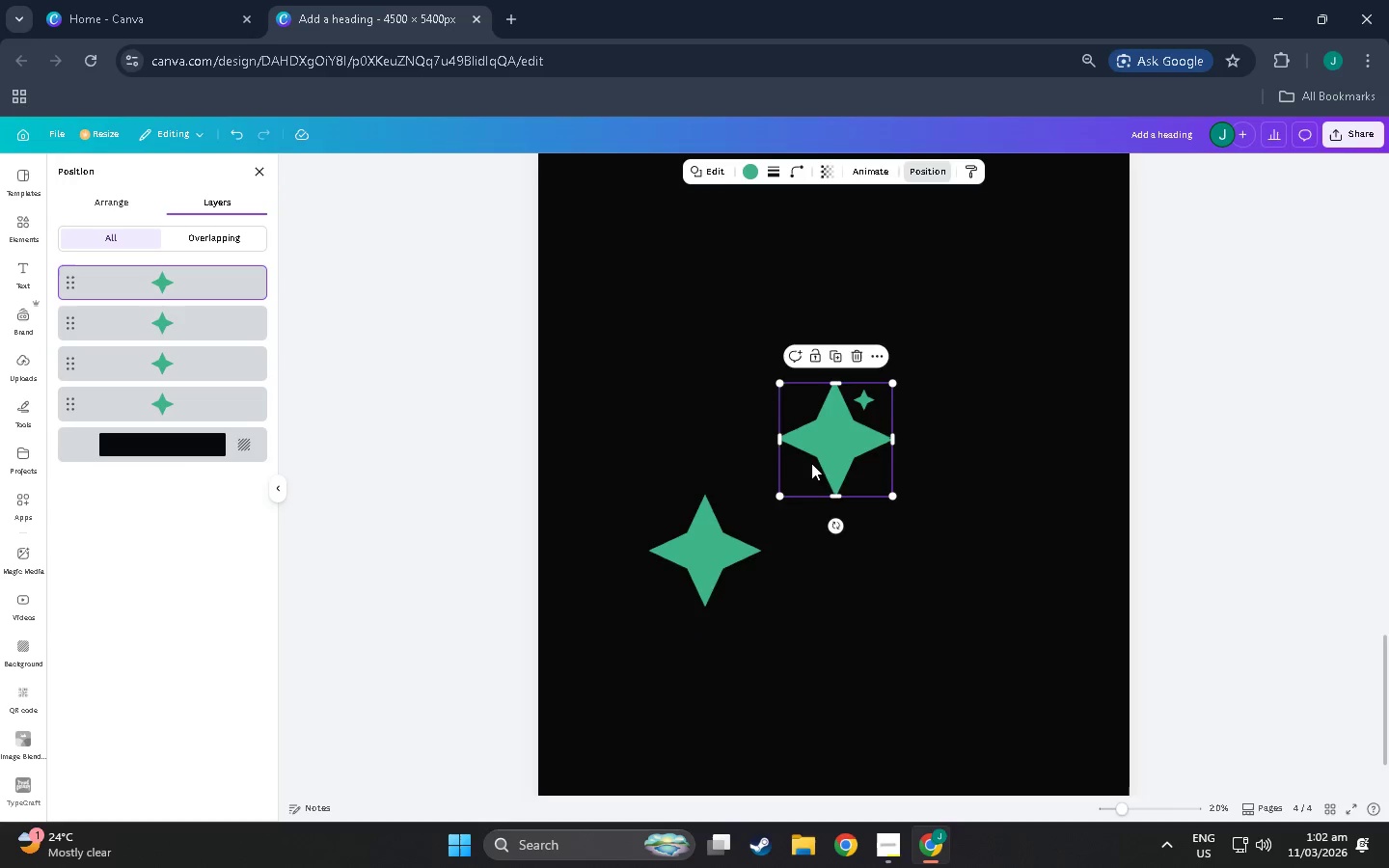 
left_click_drag(start_coordinate=[812, 461], to_coordinate=[951, 346])
 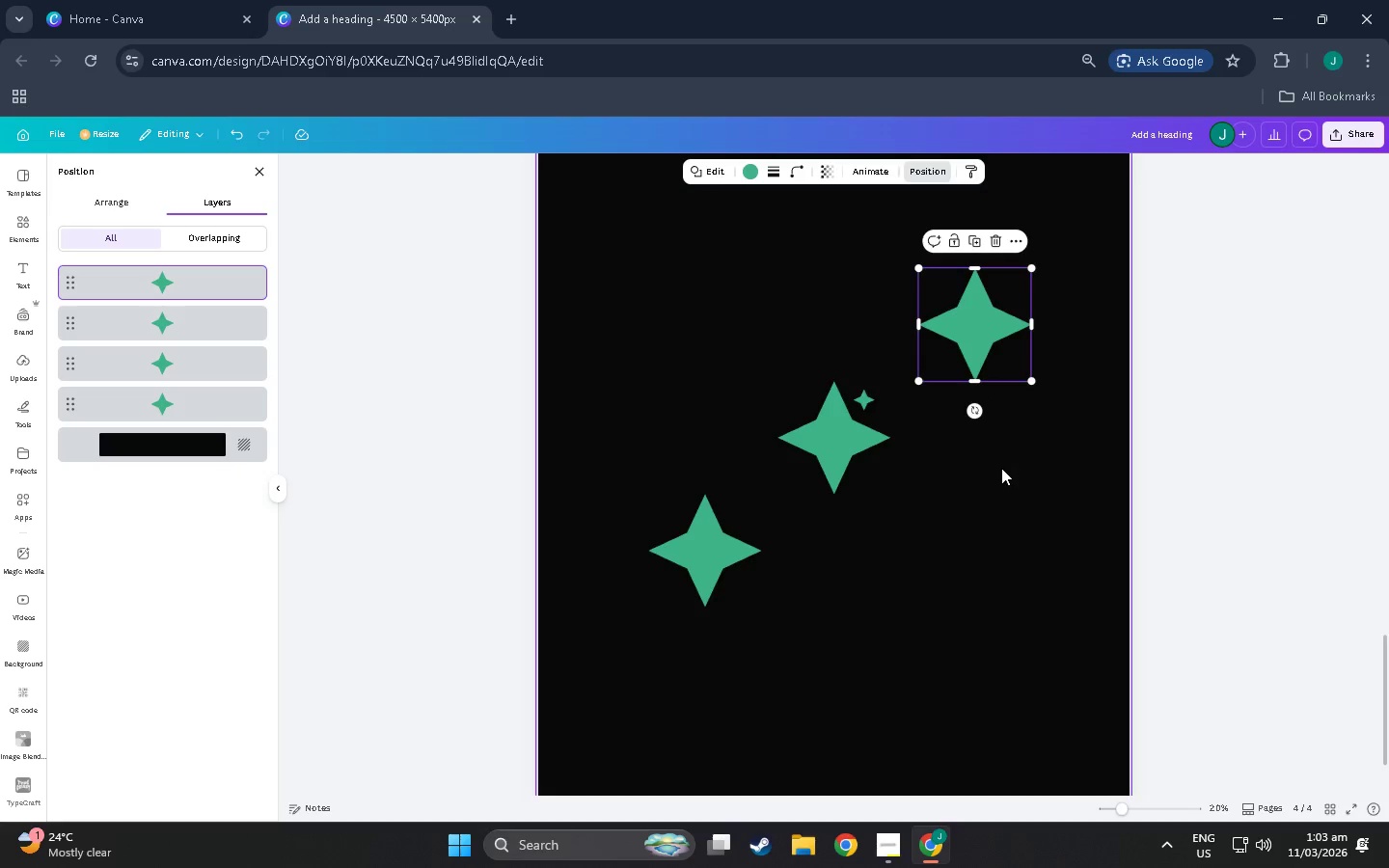 
left_click([1001, 468])
 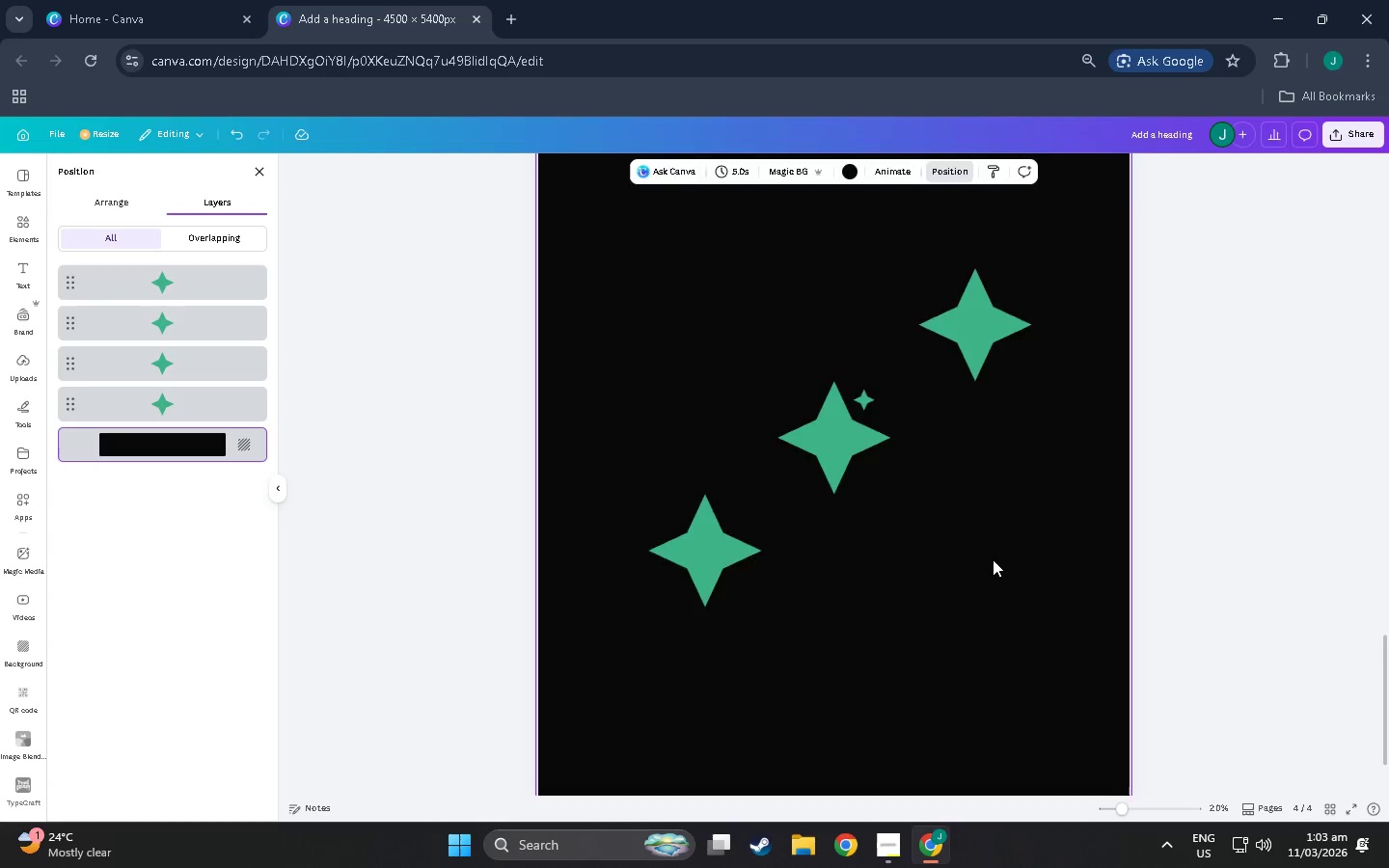 
left_click_drag(start_coordinate=[638, 671], to_coordinate=[1103, 240])
 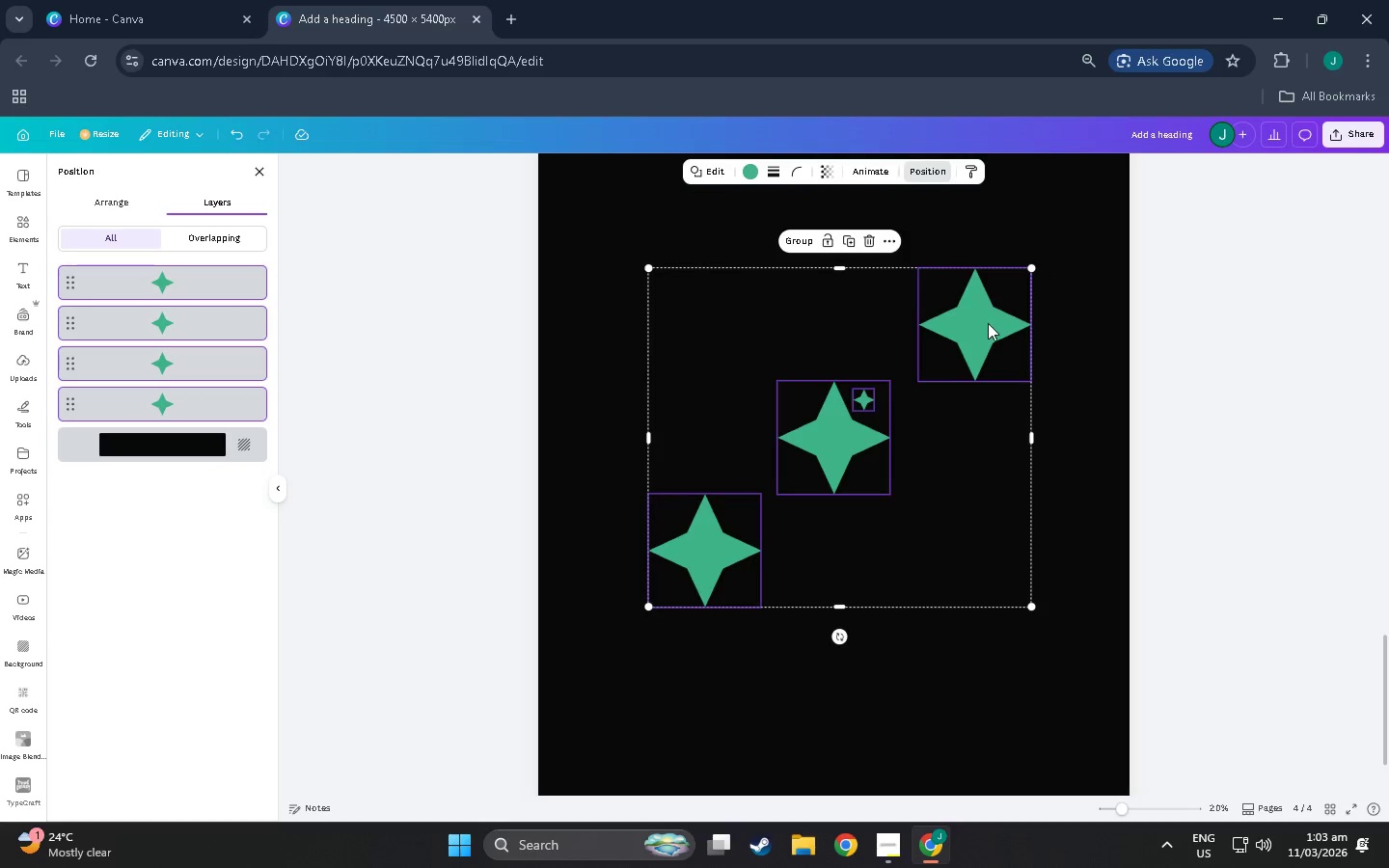 
scroll: coordinate [863, 725], scroll_direction: none, amount: 0.0
 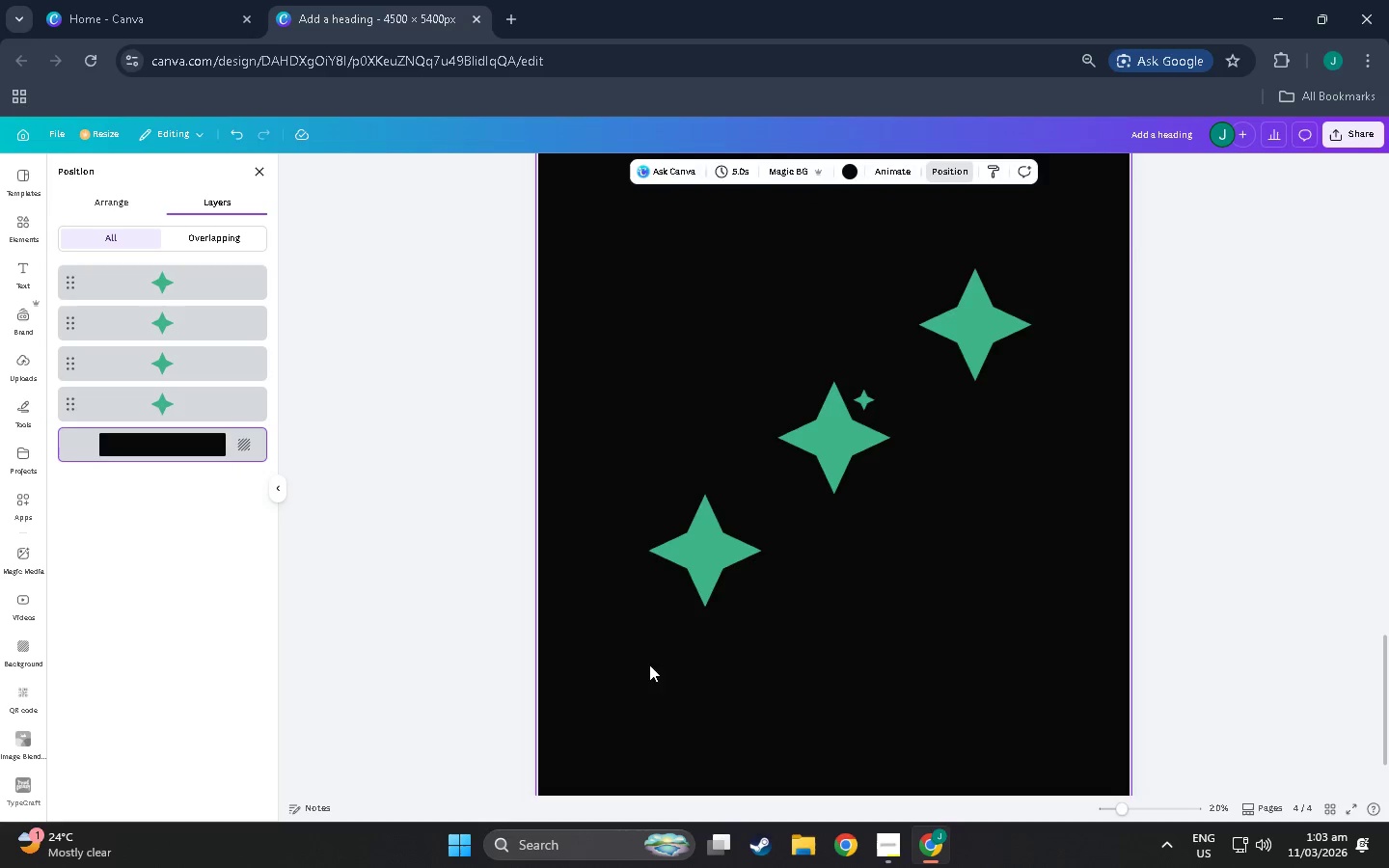 
left_click_drag(start_coordinate=[988, 325], to_coordinate=[979, 439])
 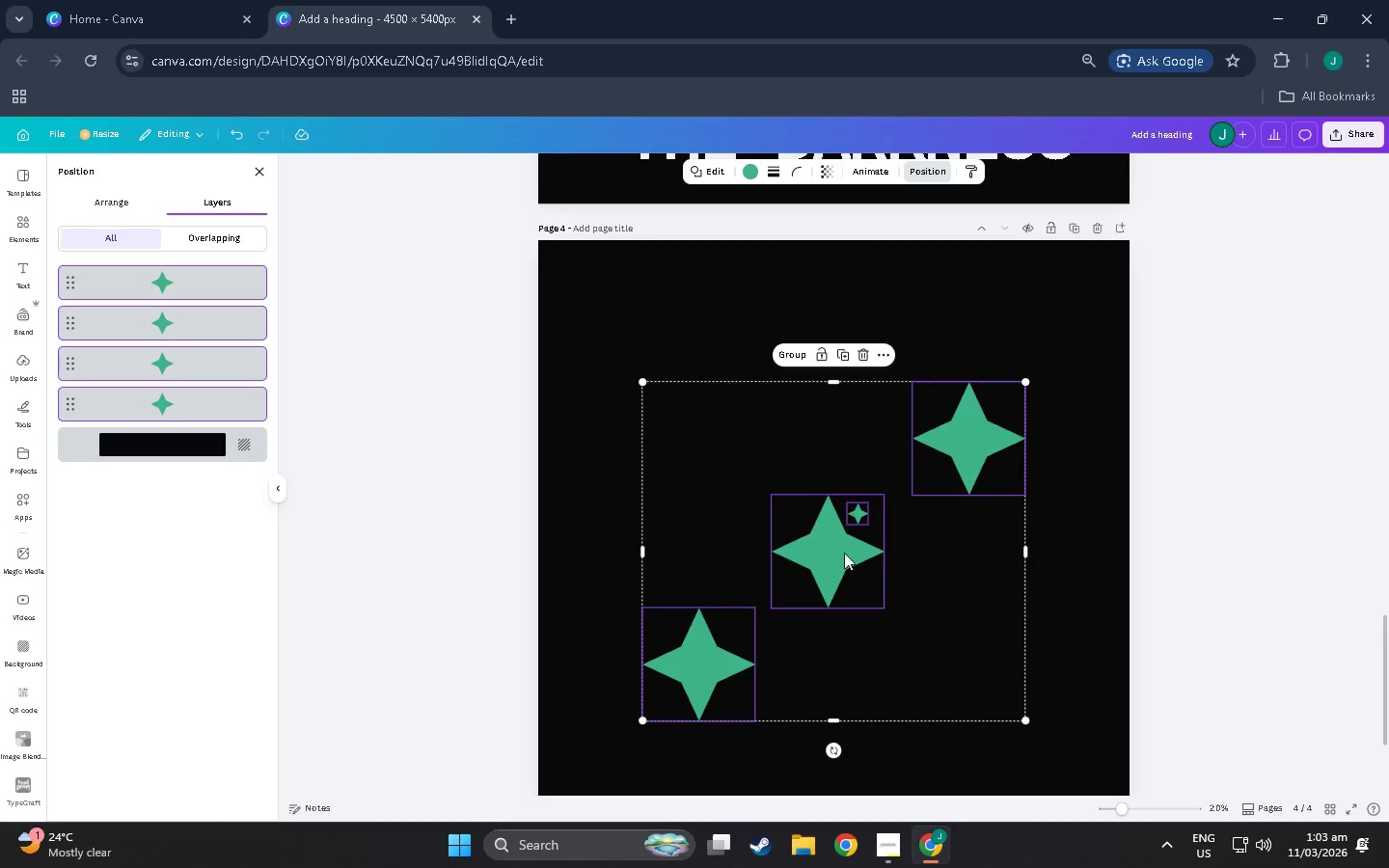 
scroll: coordinate [1001, 340], scroll_direction: up, amount: 4.0
 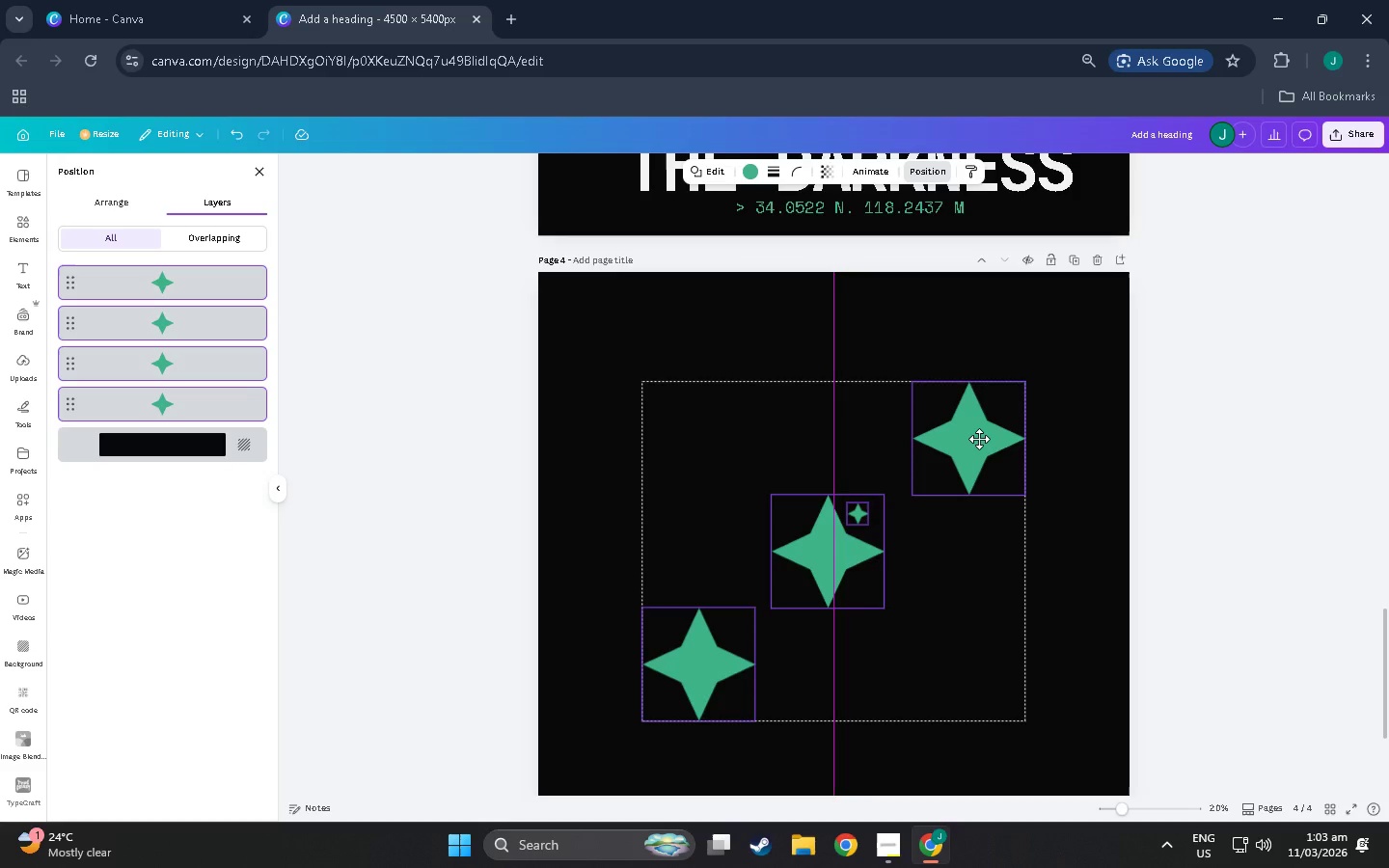 
scroll: coordinate [979, 439], scroll_direction: down, amount: 1.0
 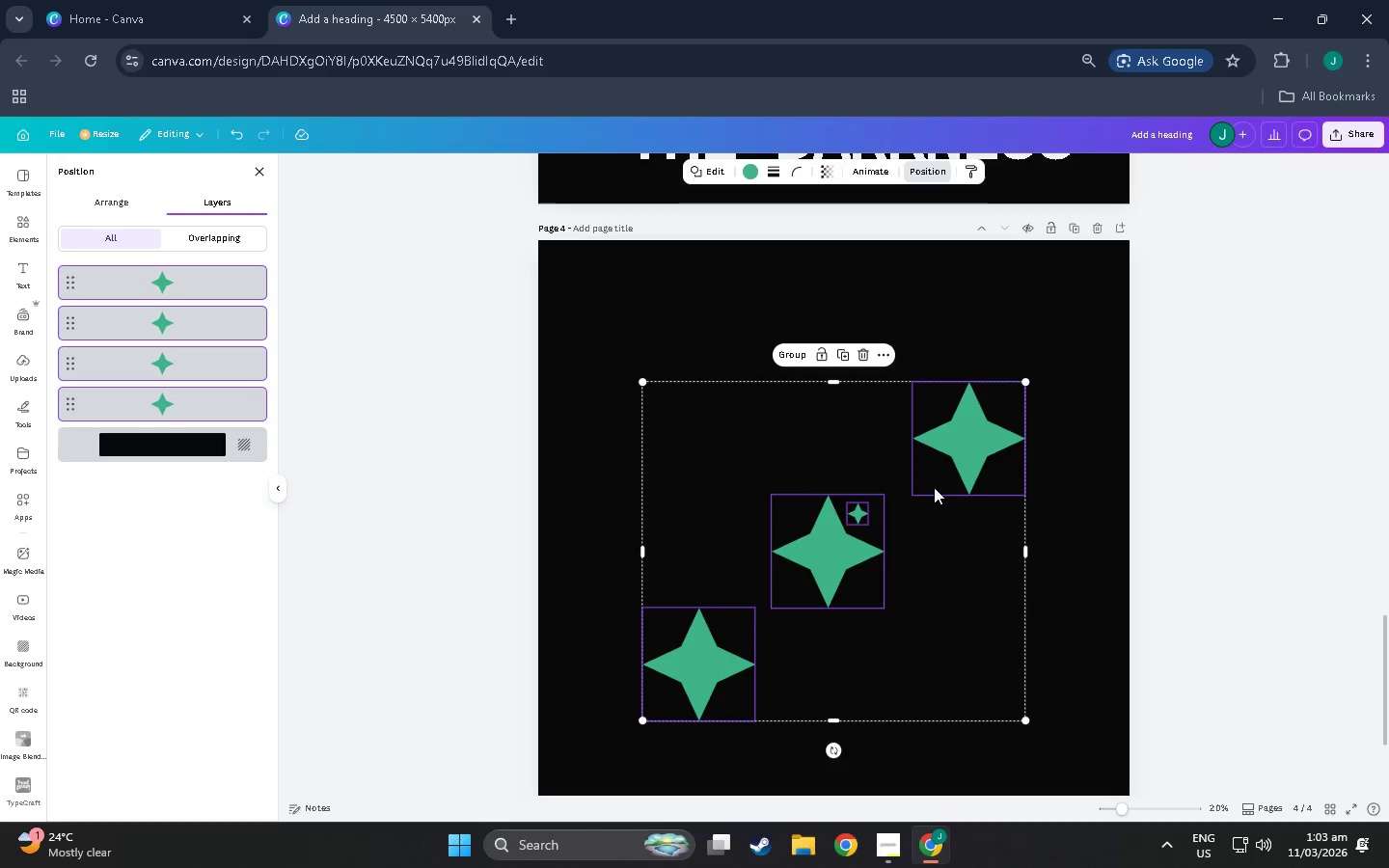 
left_click([831, 552])
 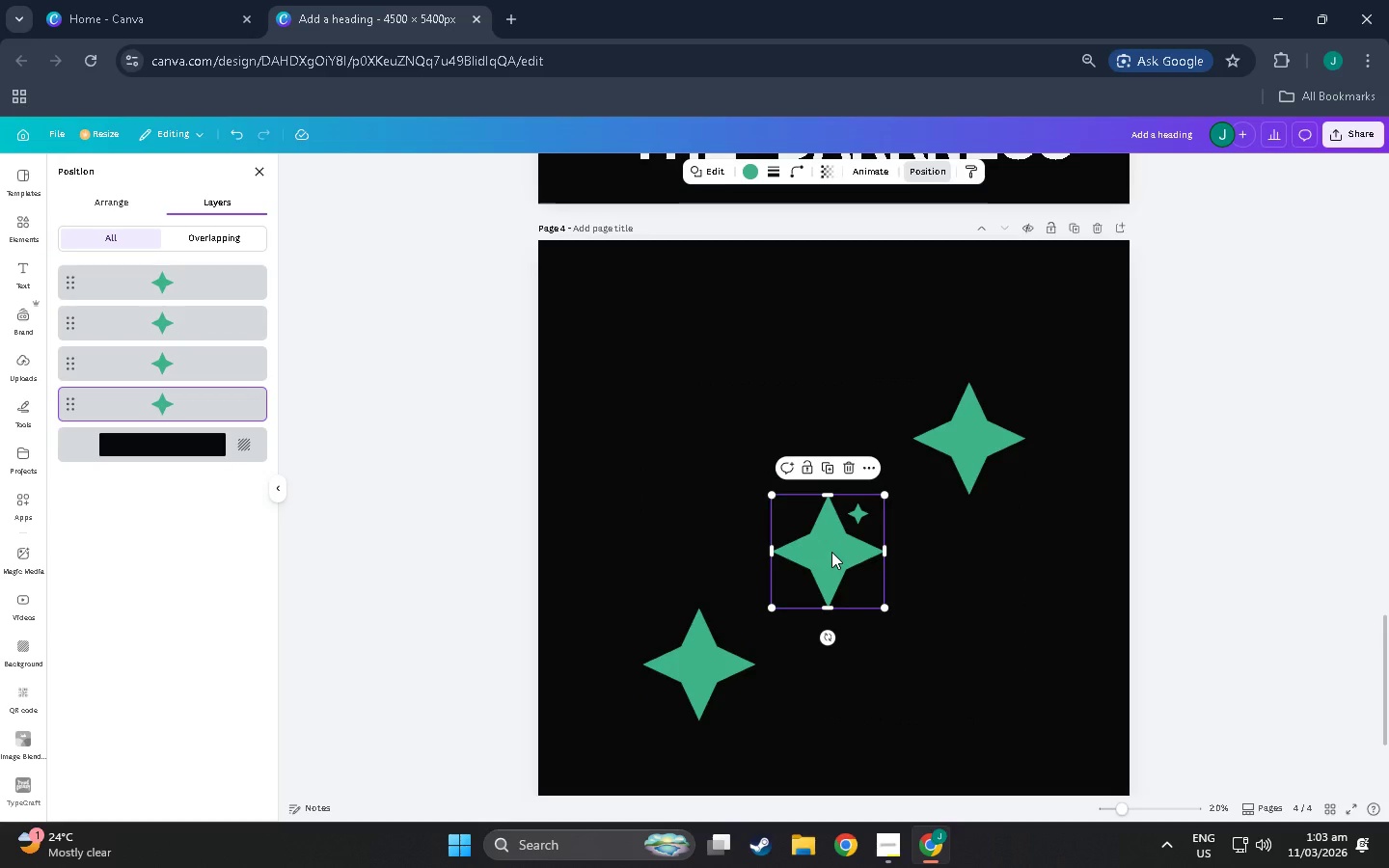 
left_click_drag(start_coordinate=[831, 552], to_coordinate=[837, 552])
 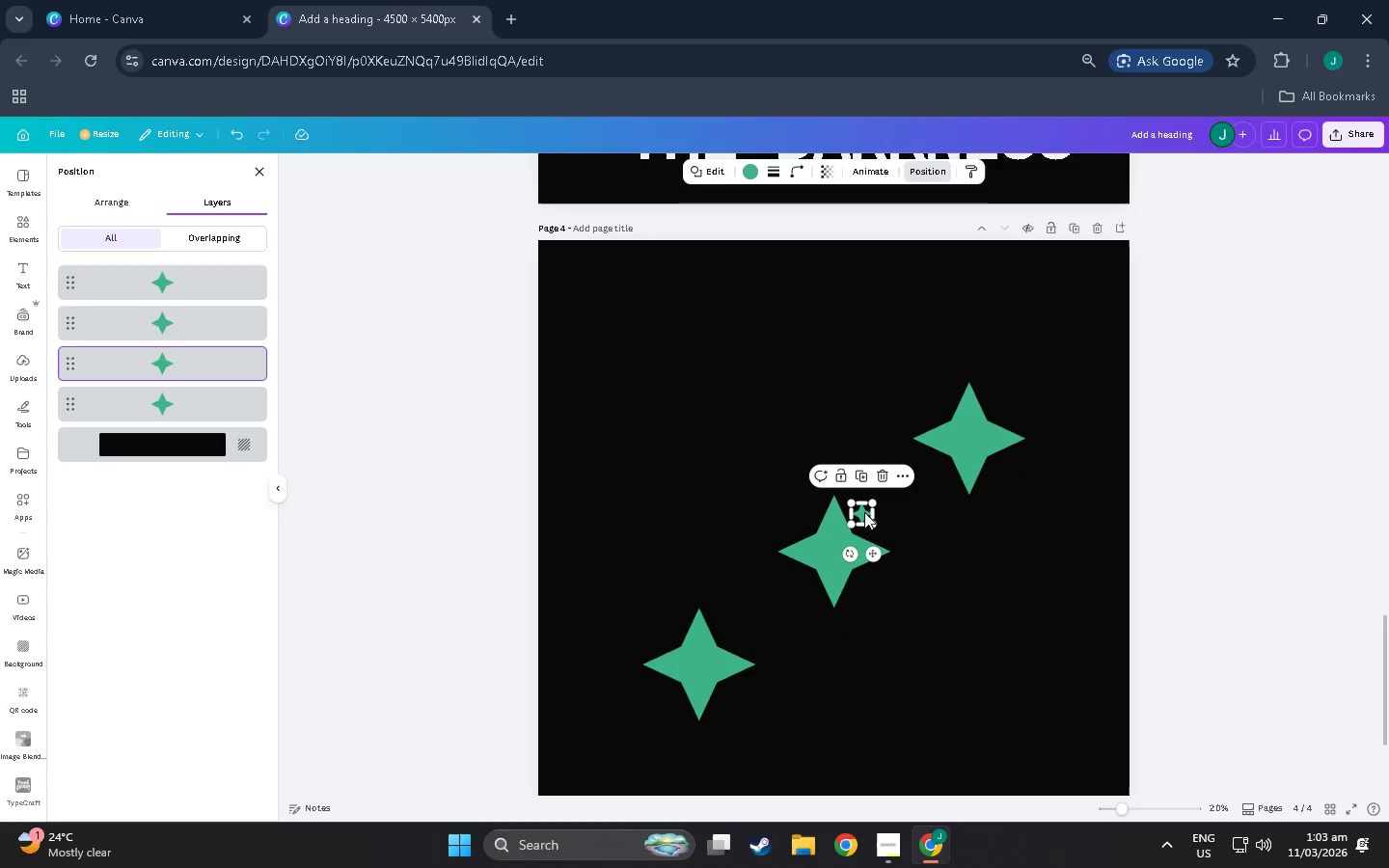 
left_click_drag(start_coordinate=[978, 435], to_coordinate=[955, 428])
 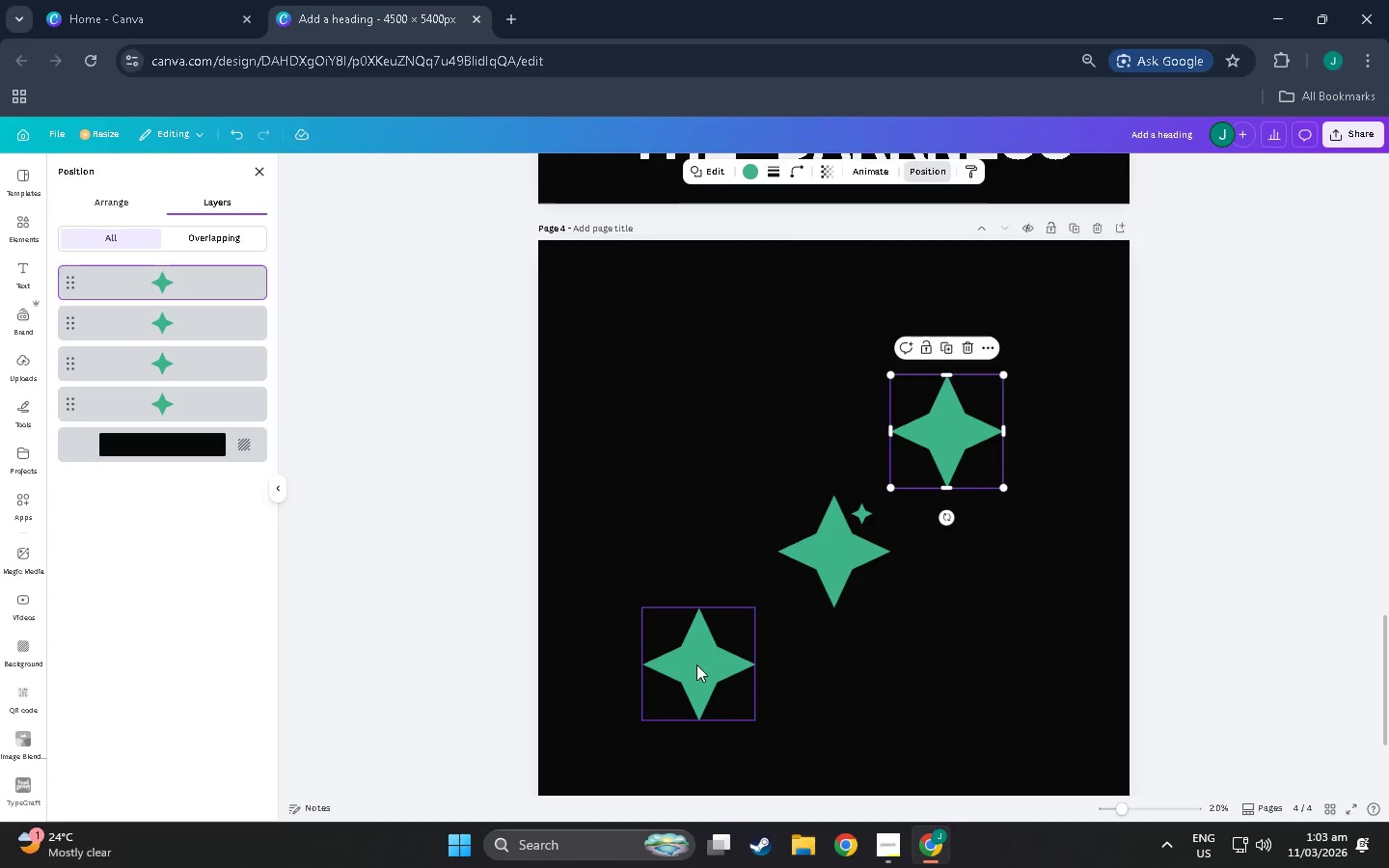 
left_click_drag(start_coordinate=[696, 665], to_coordinate=[722, 665])
 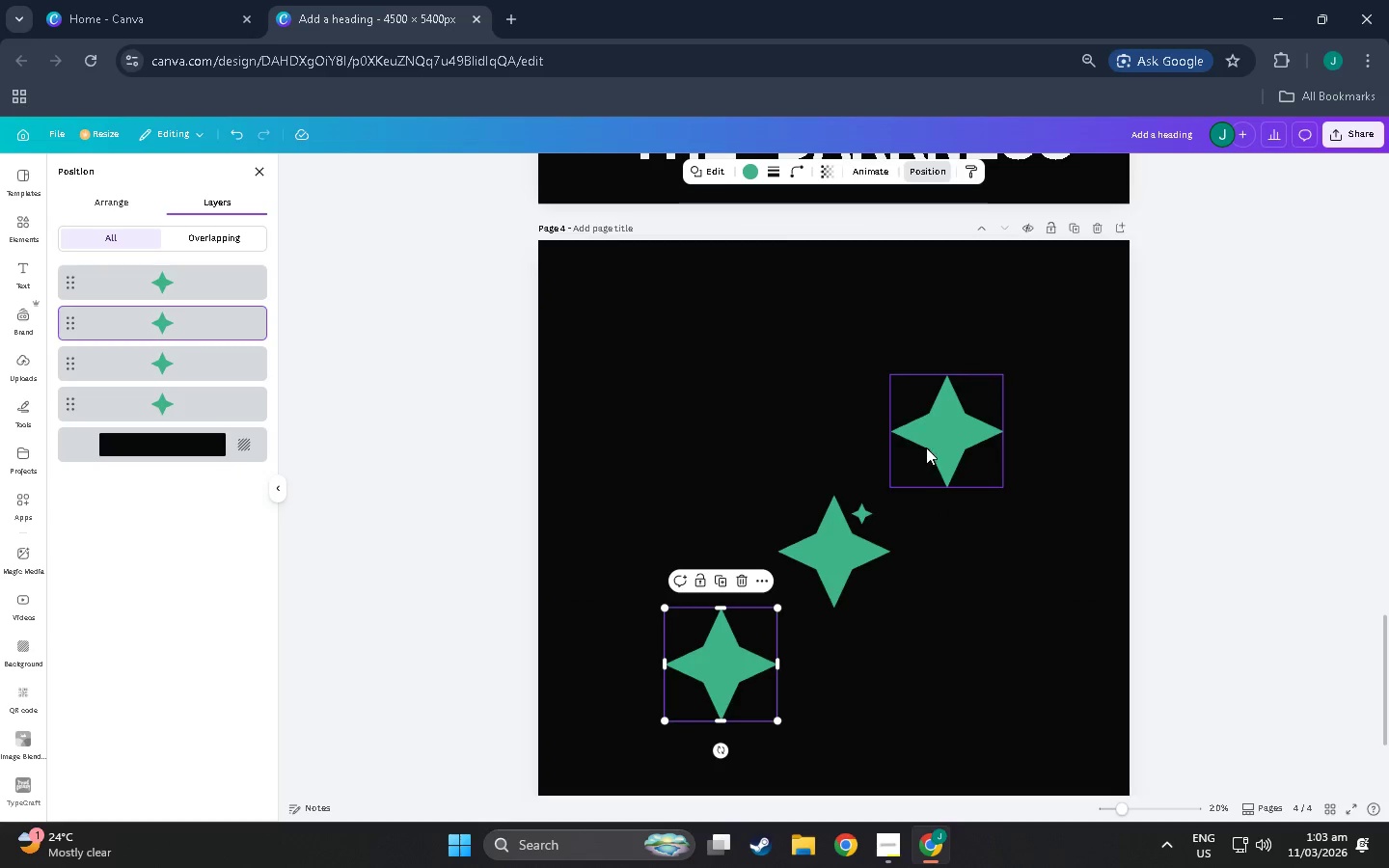 
left_click_drag(start_coordinate=[926, 448], to_coordinate=[925, 465])
 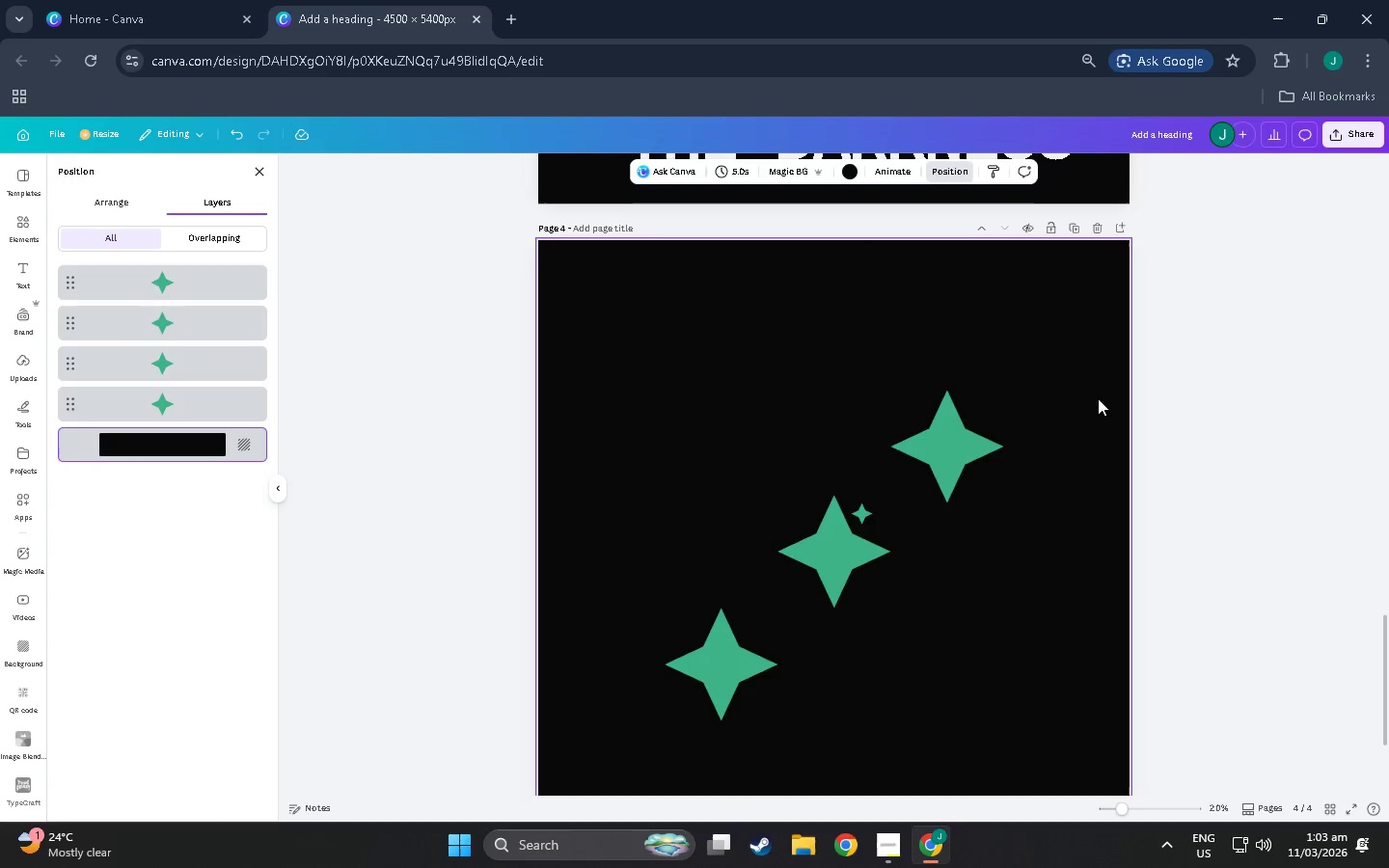 
key(Tab)
 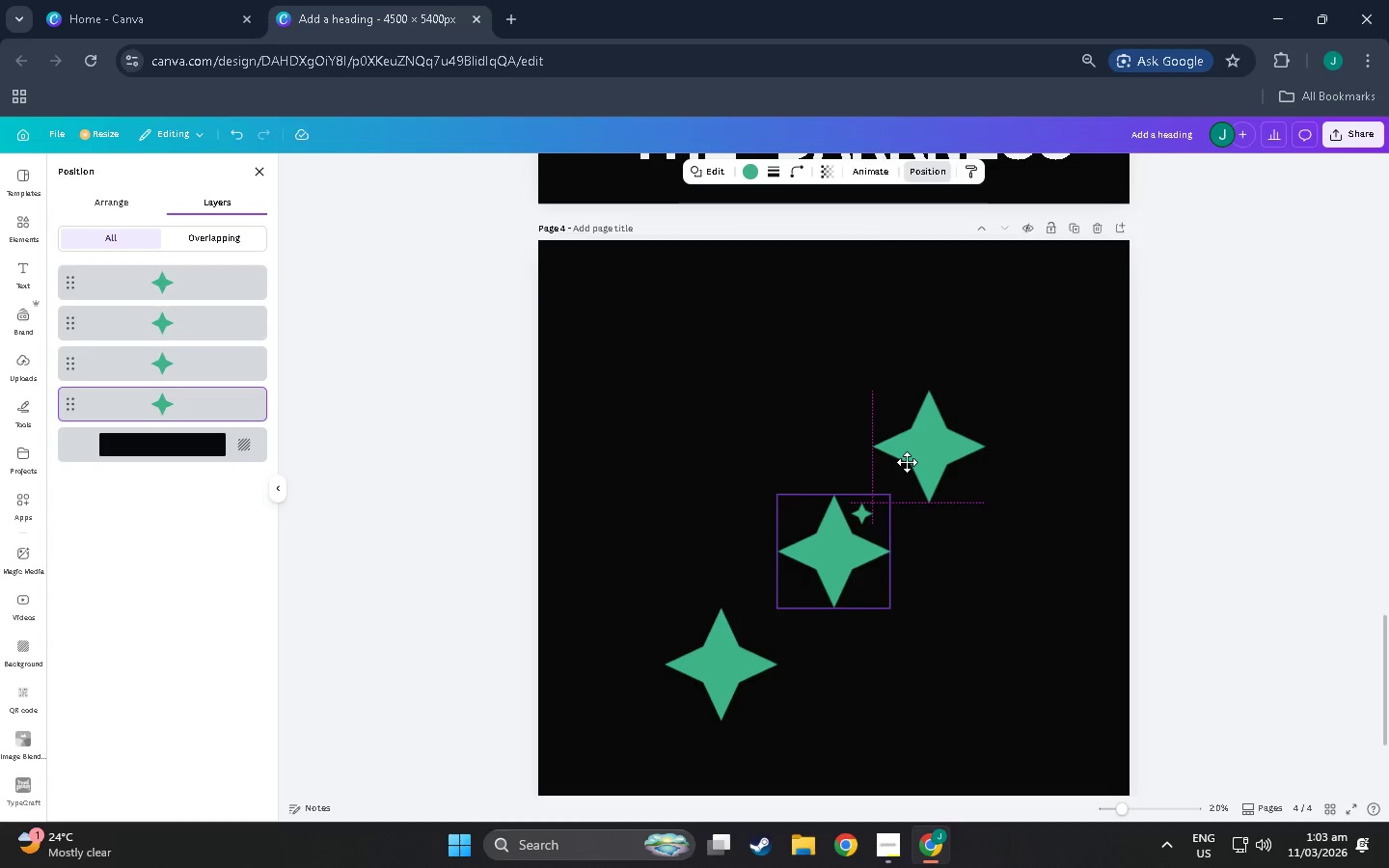 
key(Tab)
 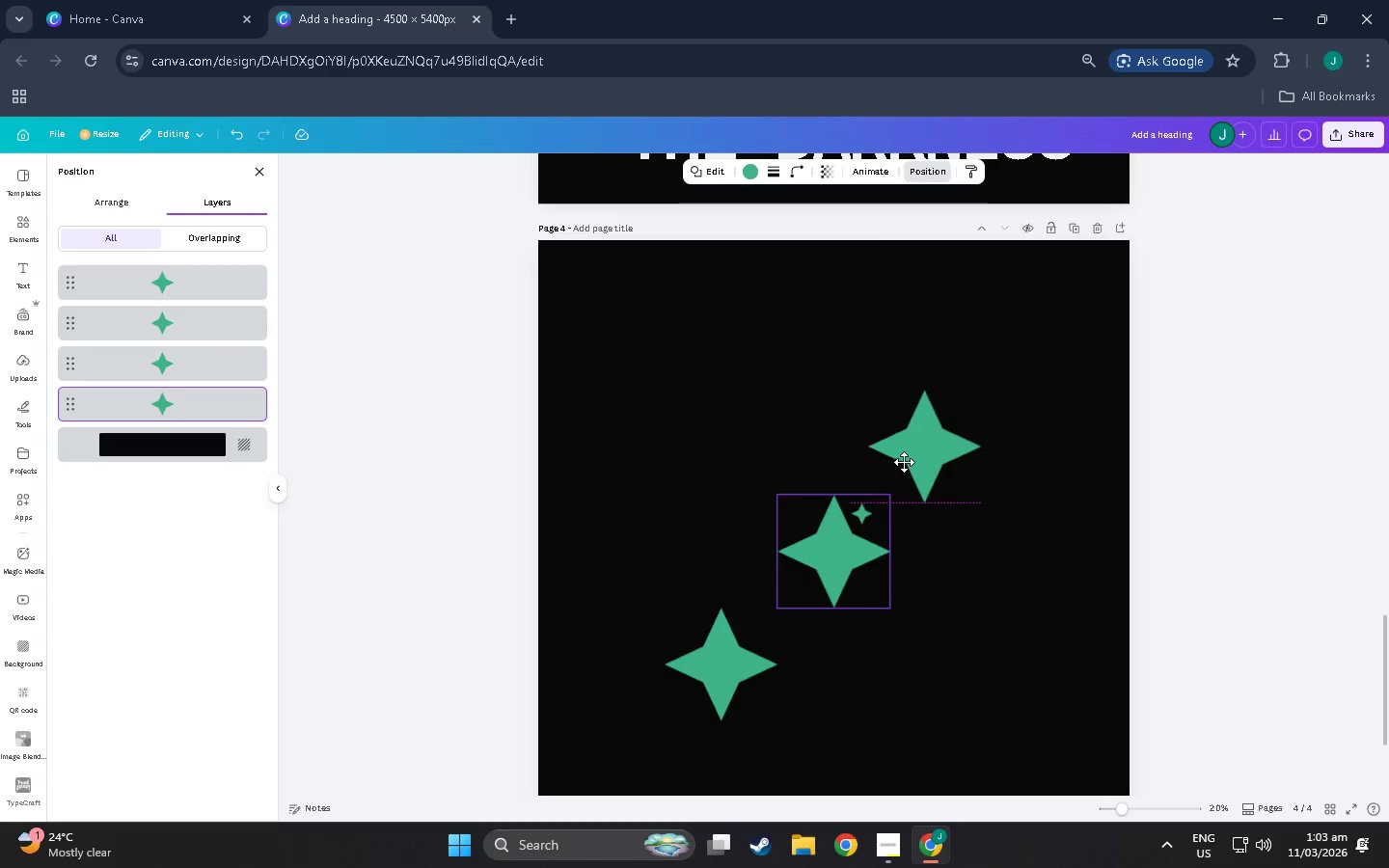 
key(Tab)
 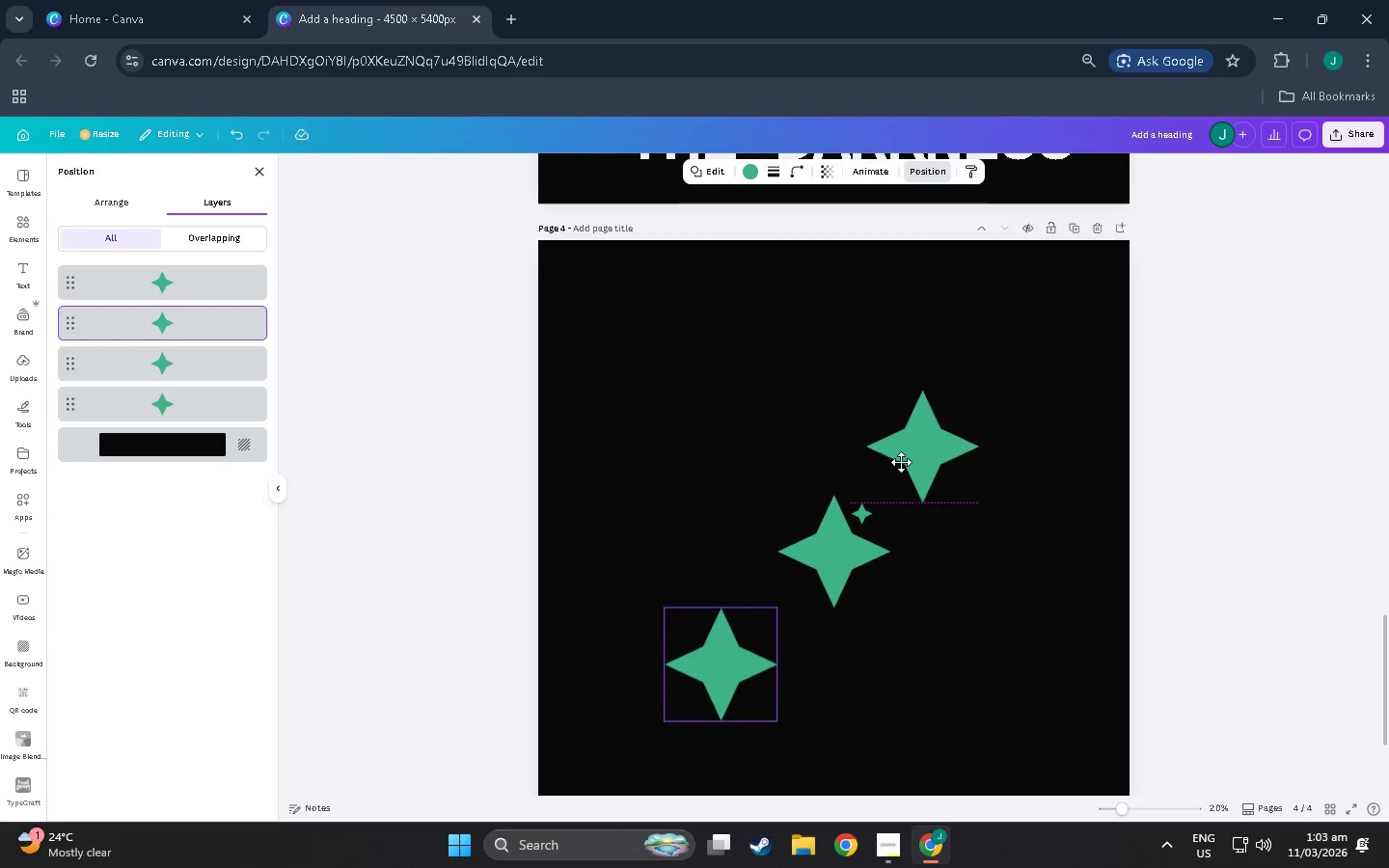 
key(Tab)
 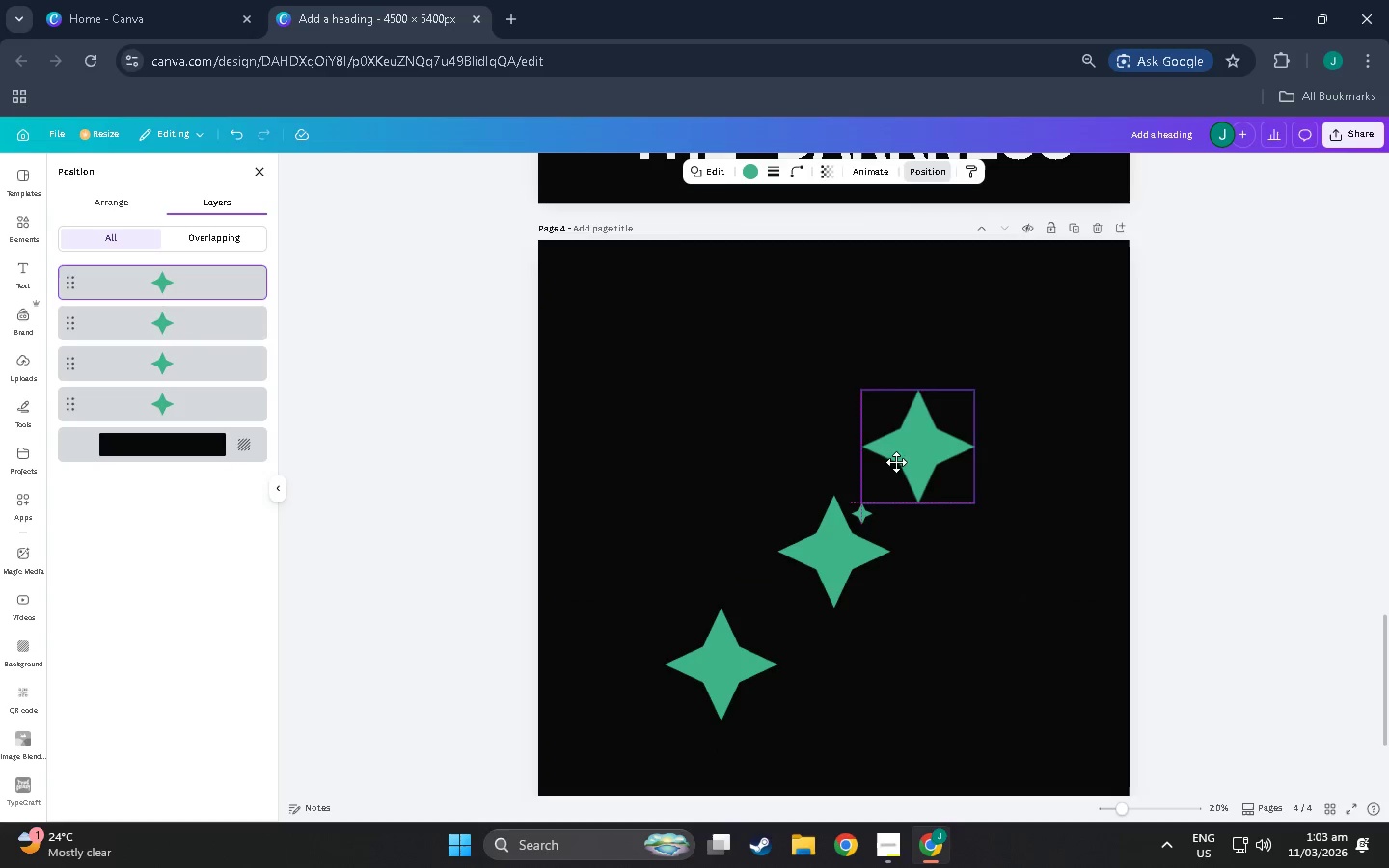 
key(Tab)
 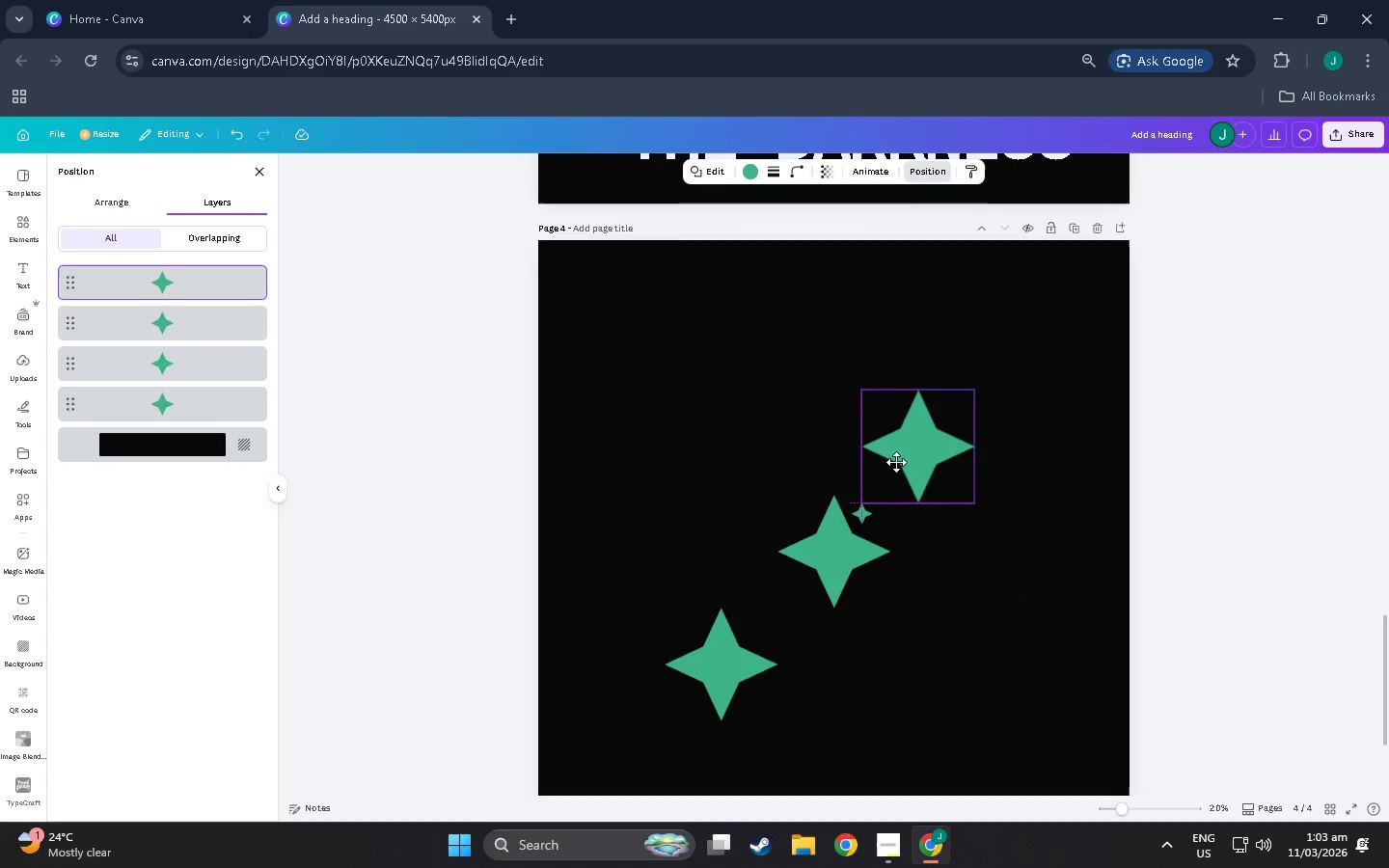 
key(Tab)
 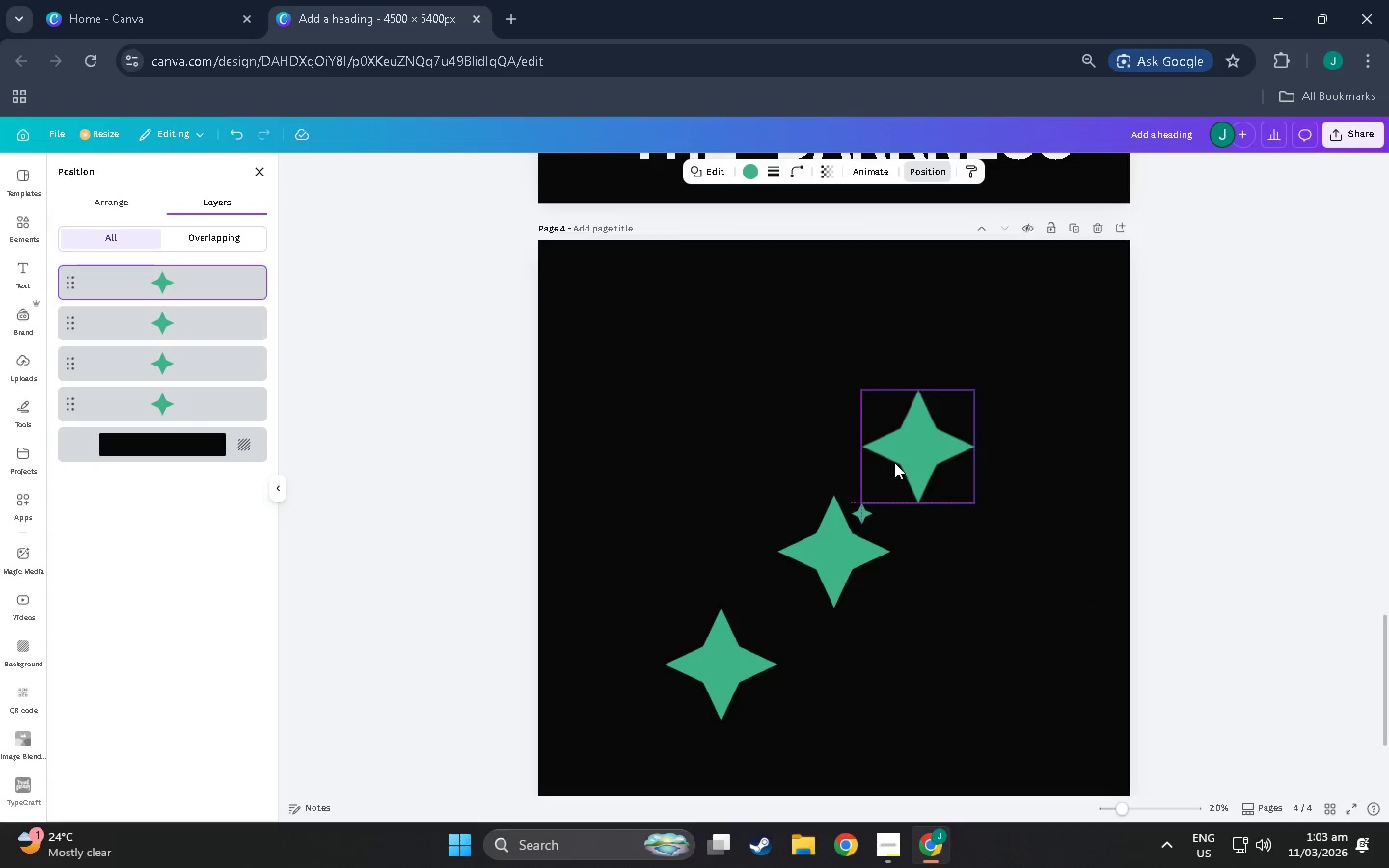 
key(Tab)
 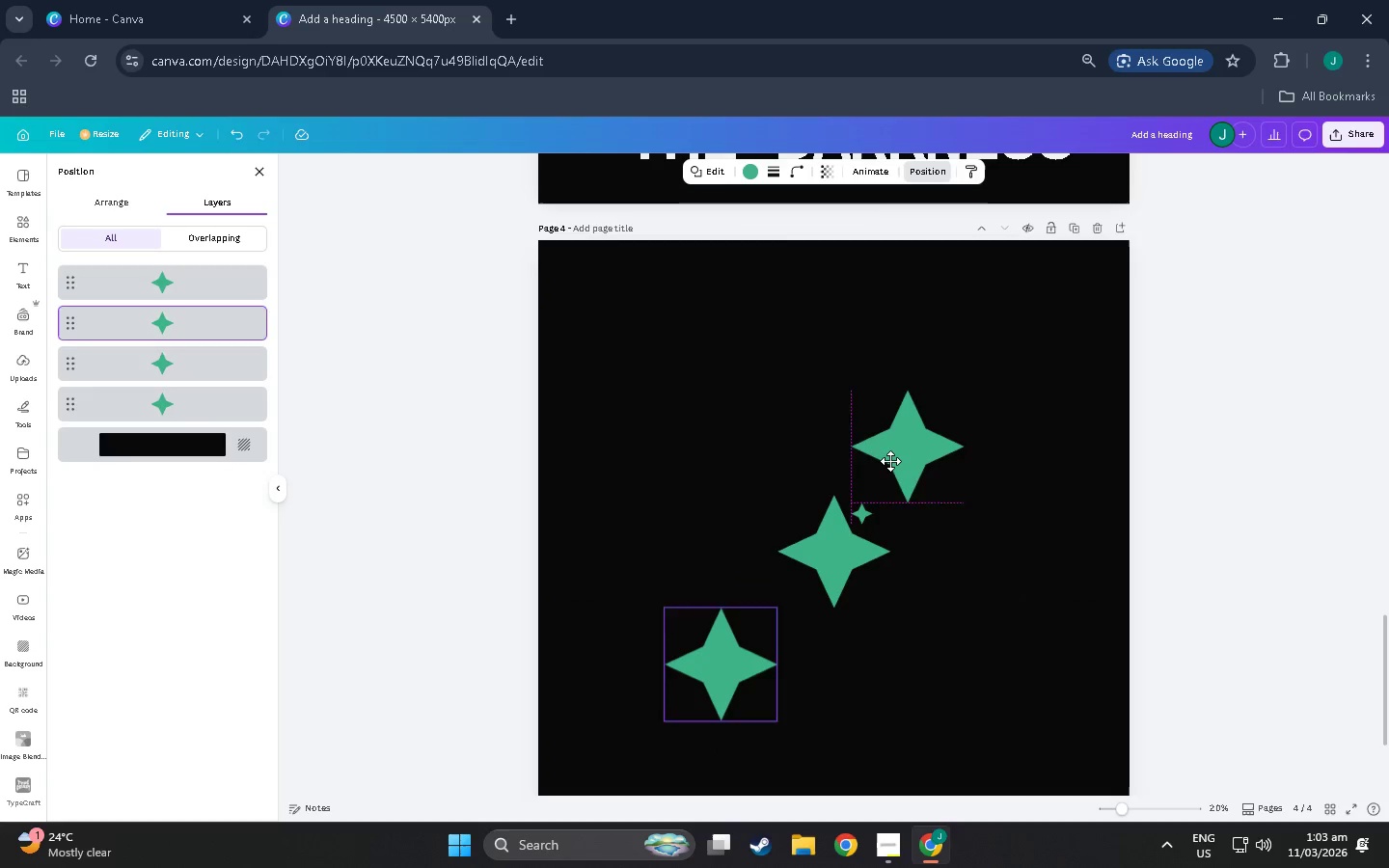 
hold_key(key=Tab, duration=0.58)
 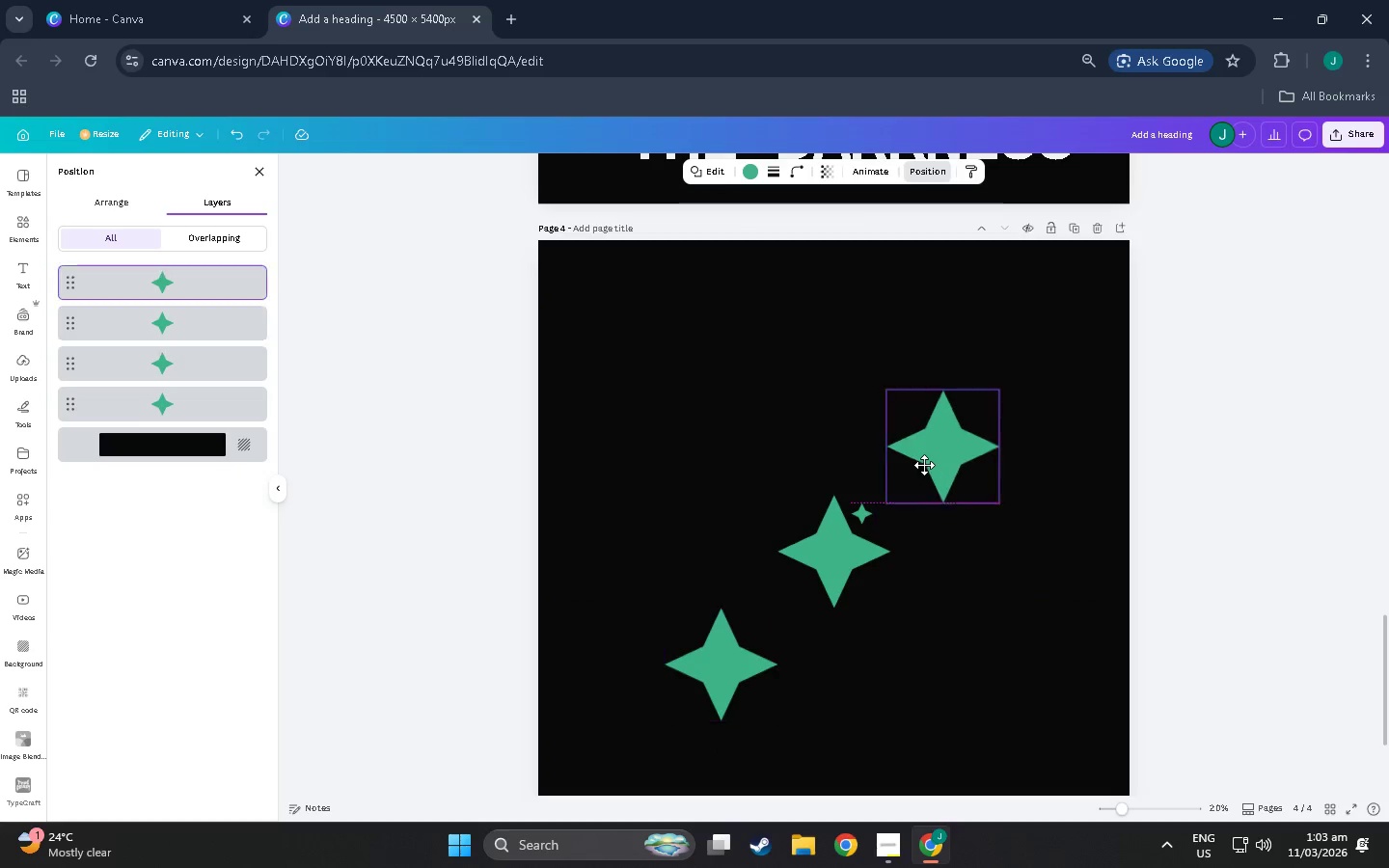 
hold_key(key=Tab, duration=1.5)
 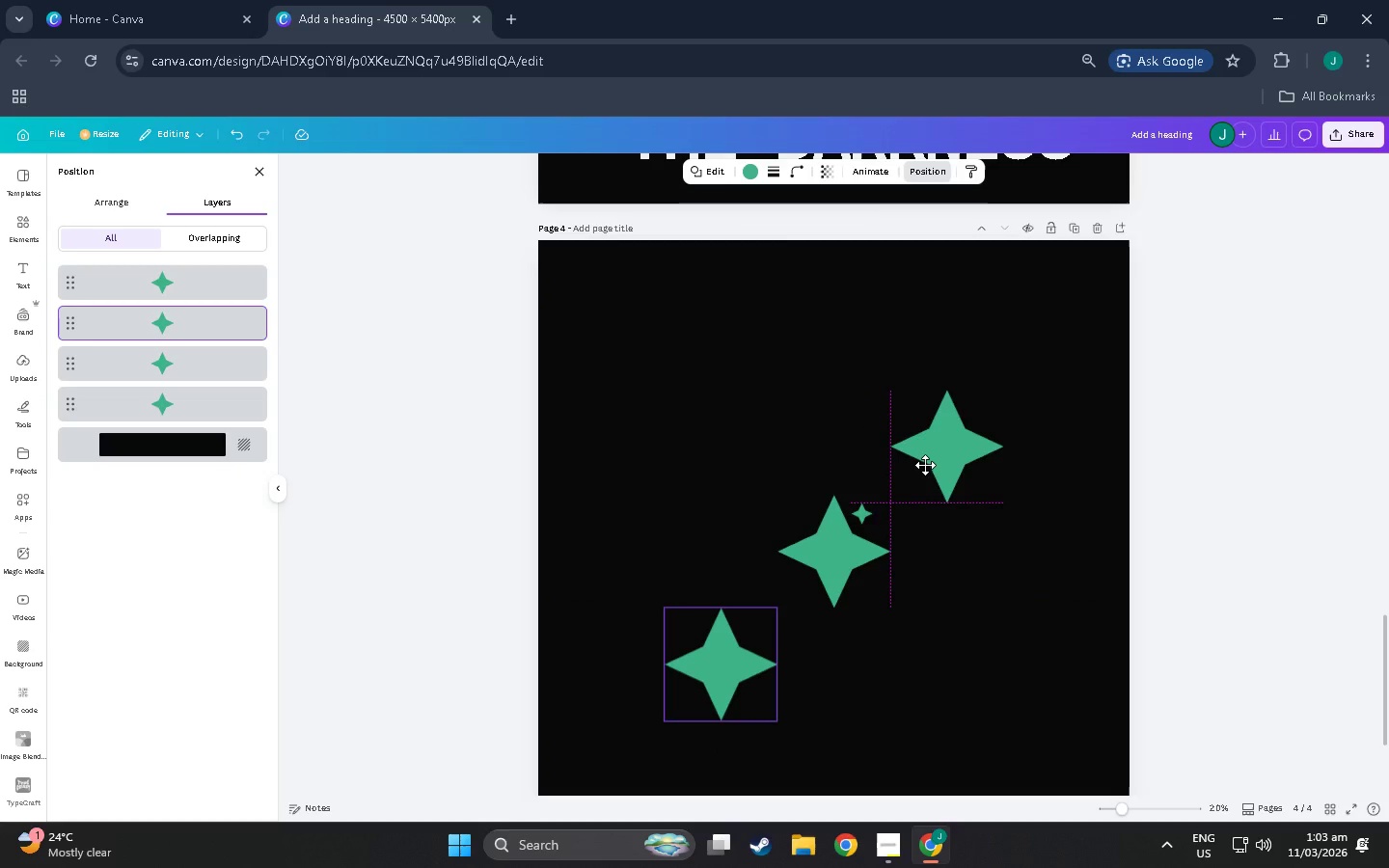 
hold_key(key=Tab, duration=0.33)
 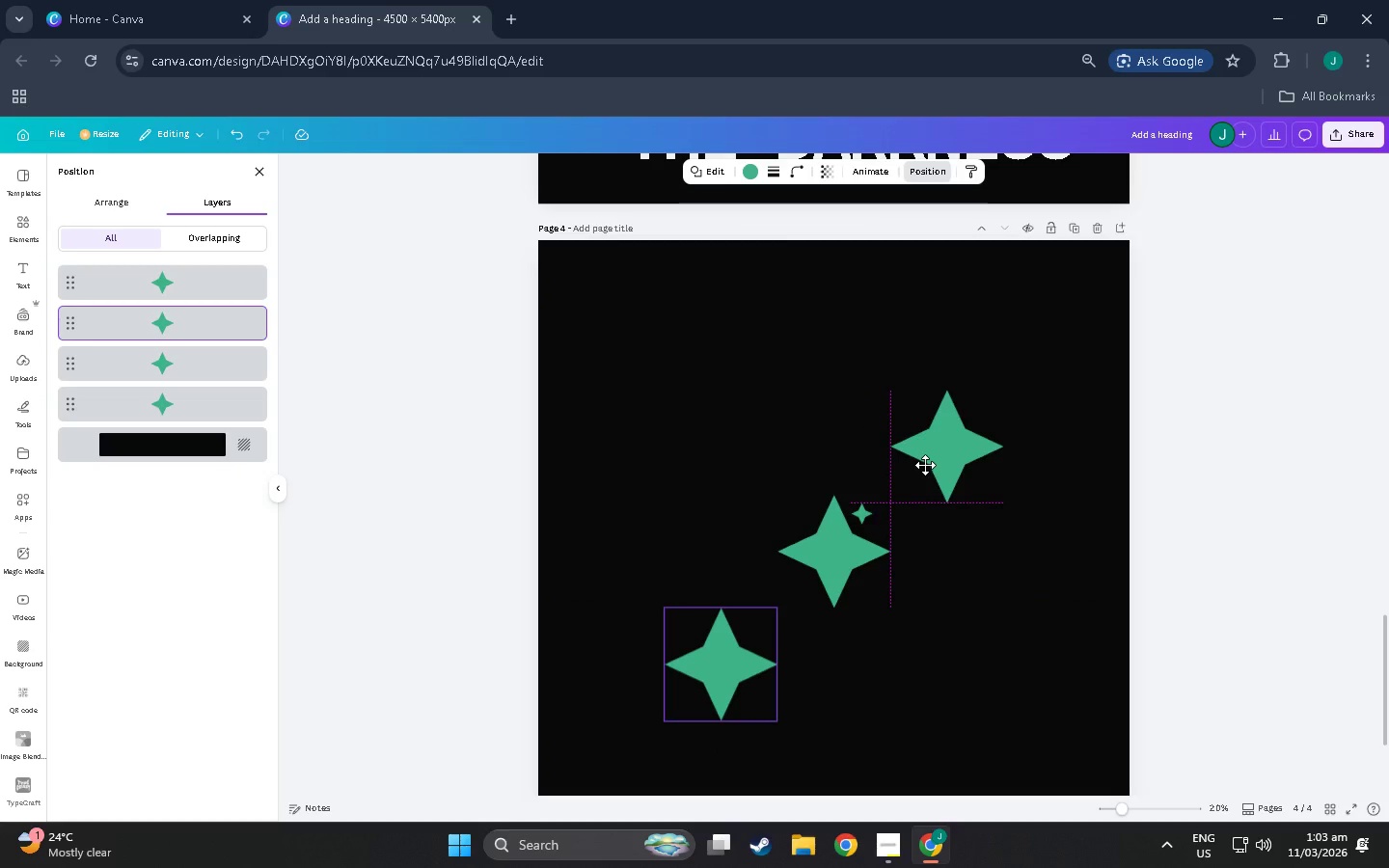 
left_click([1098, 398])
 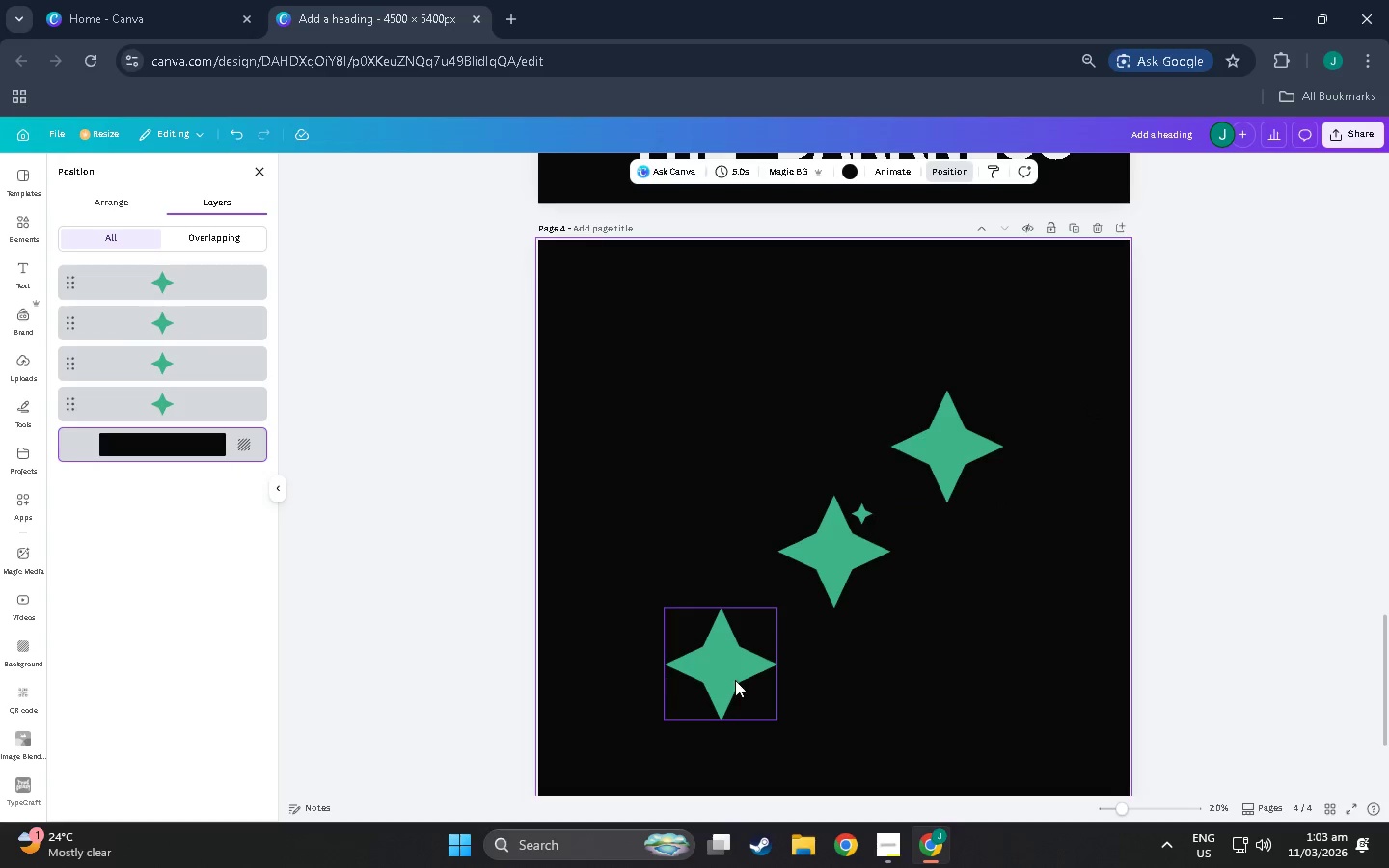 
left_click([1009, 663])
 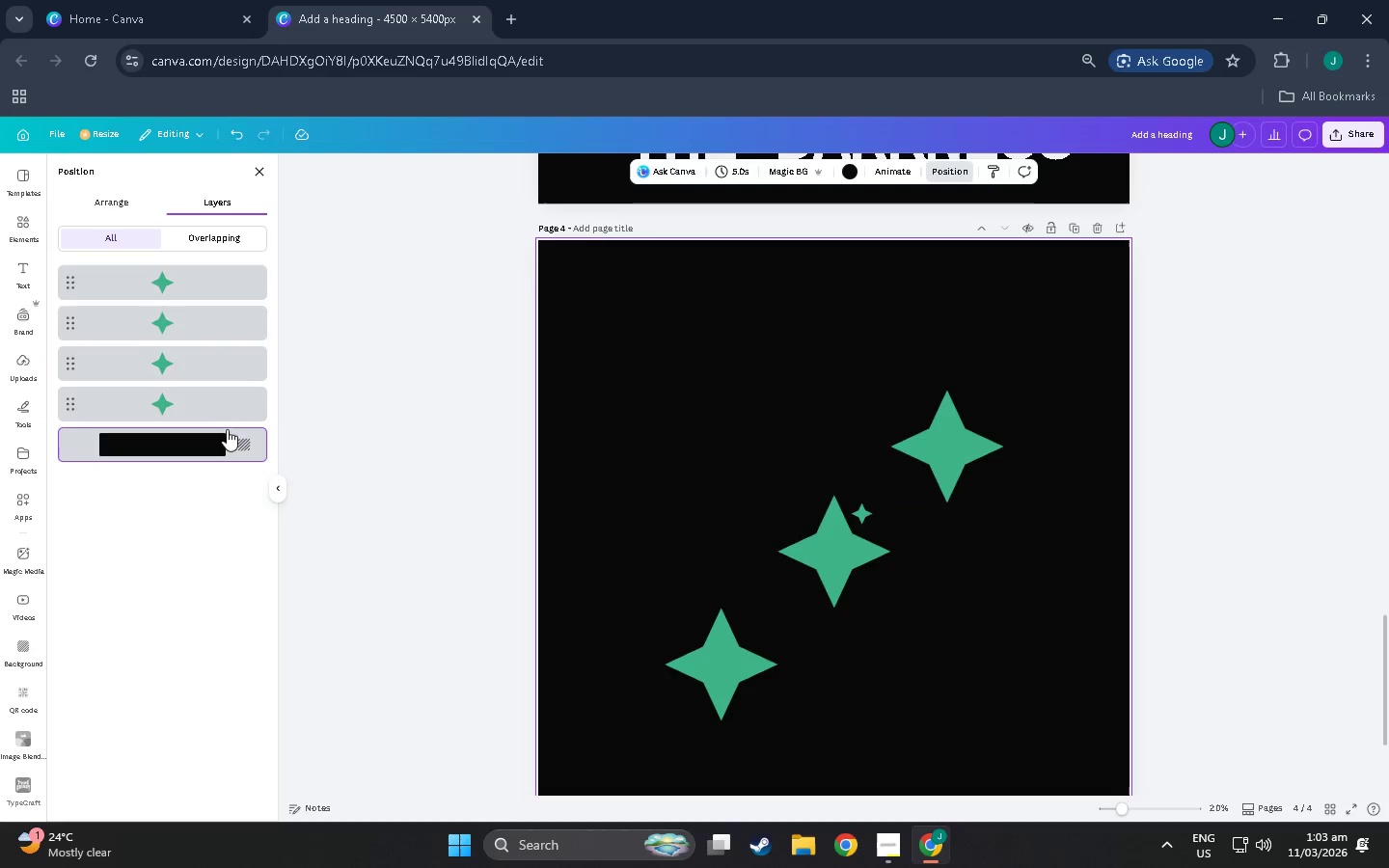 
wait(5.39)
 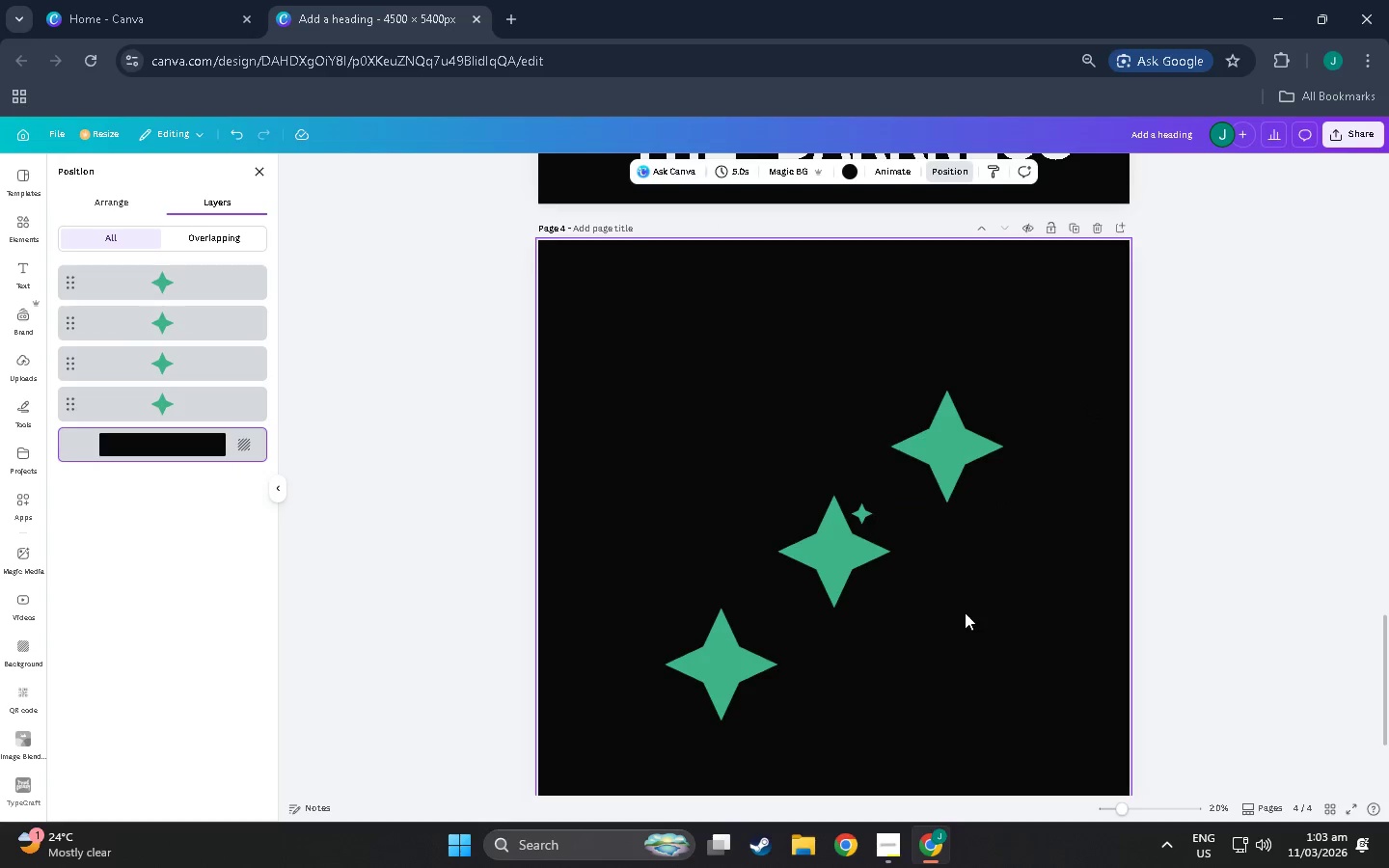 
left_click([18, 231])
 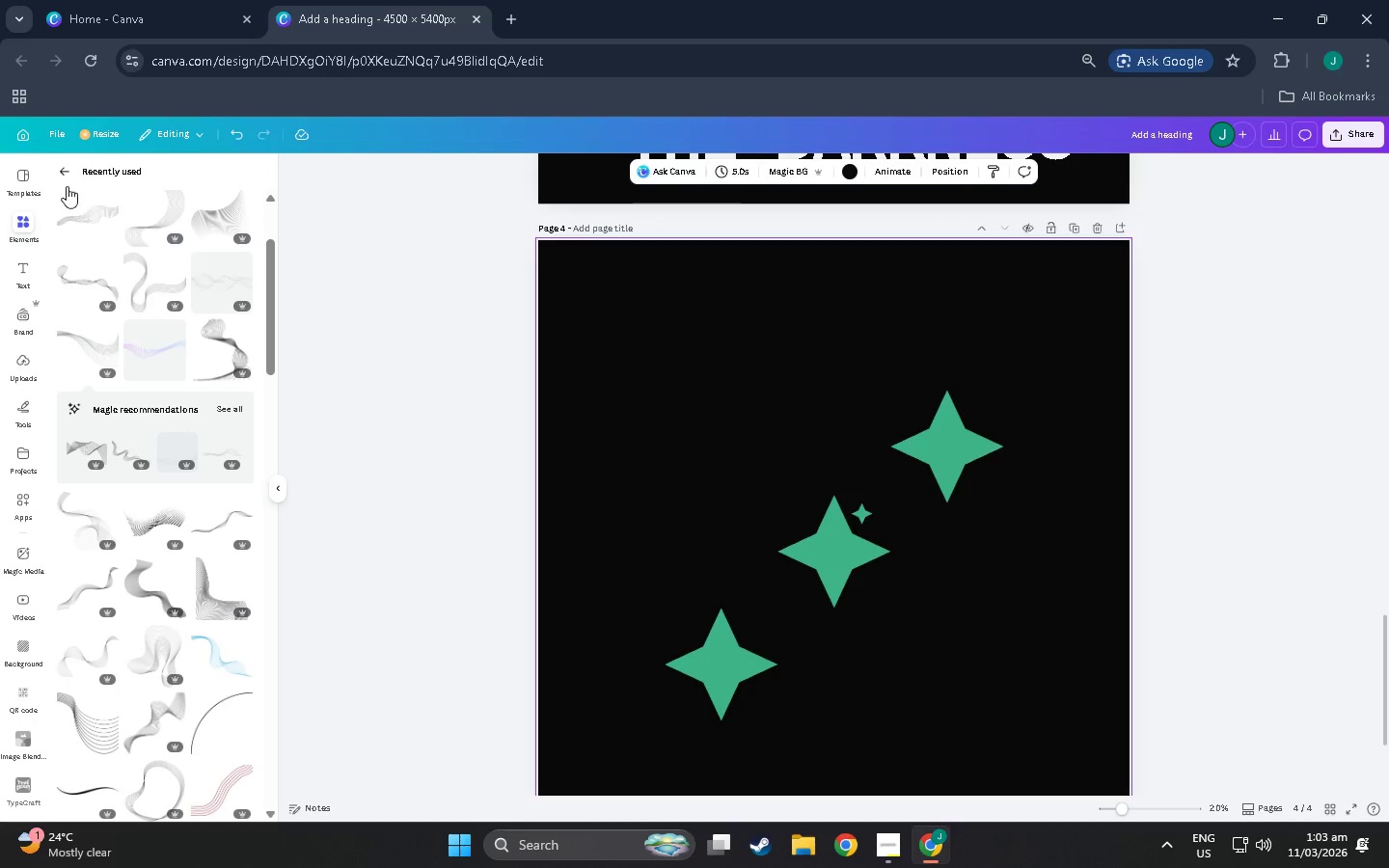 
left_click([67, 172])
 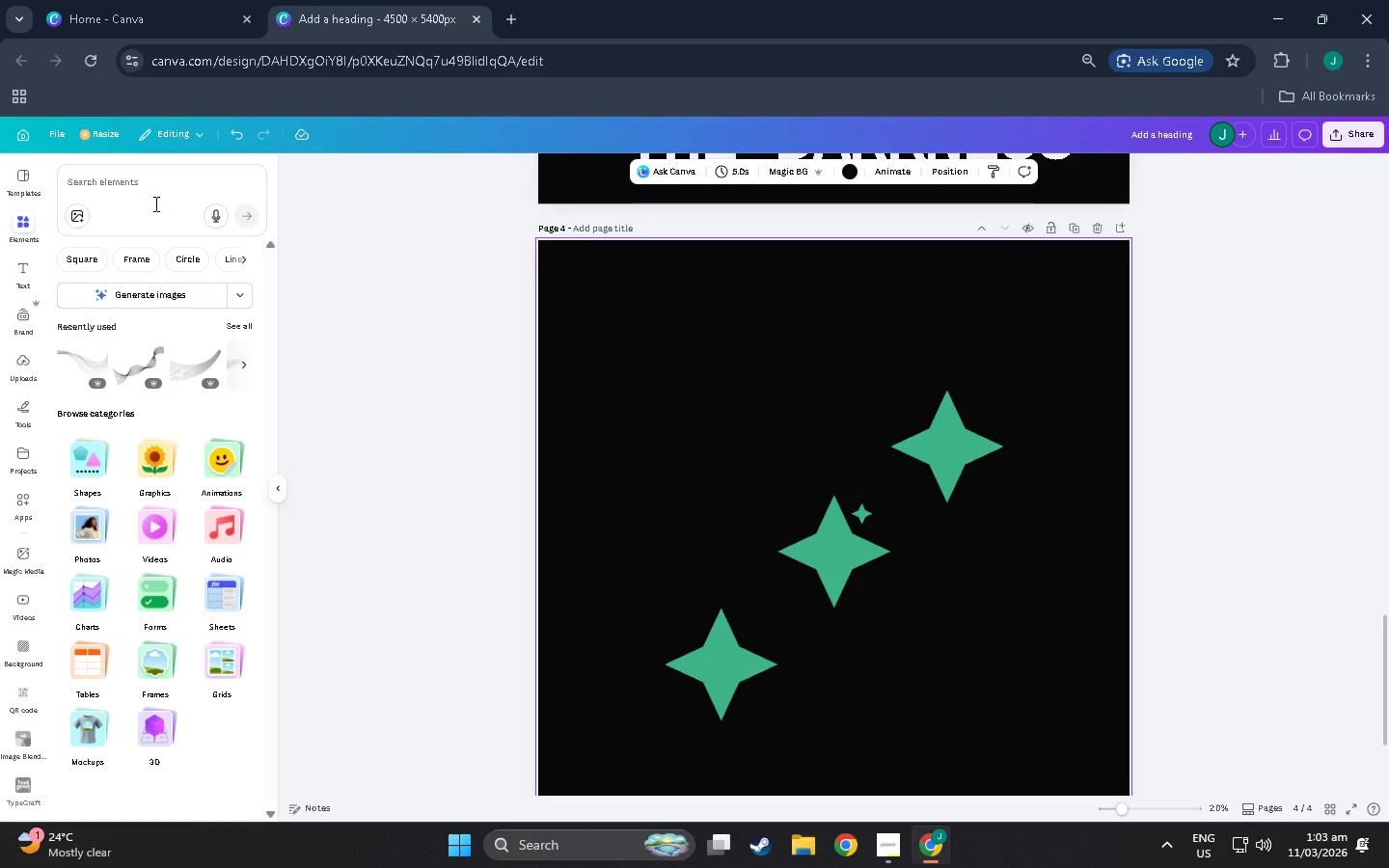 
left_click_drag(start_coordinate=[188, 186], to_coordinate=[0, 186])
 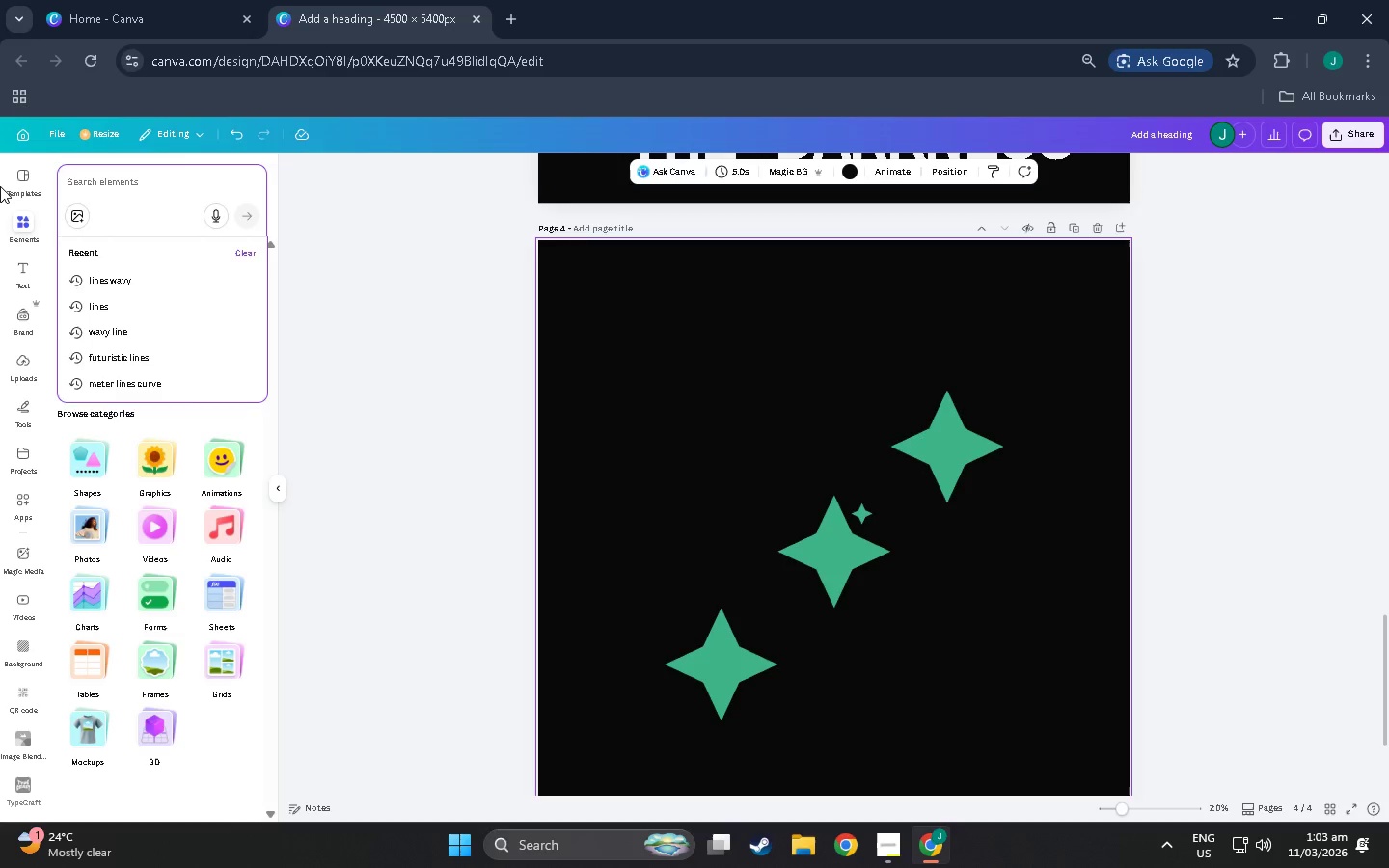 
type(beam line)
 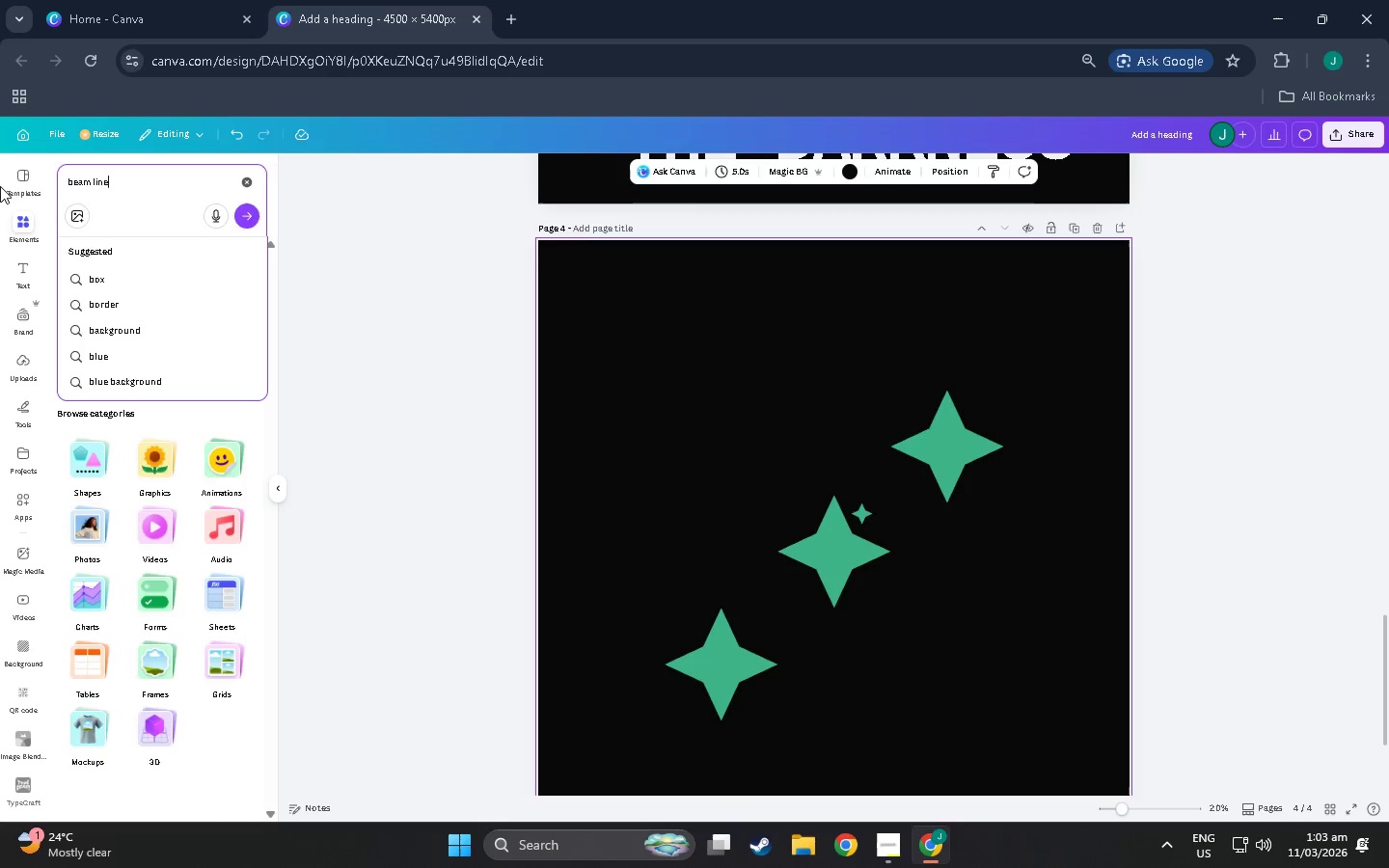 
key(Enter)
 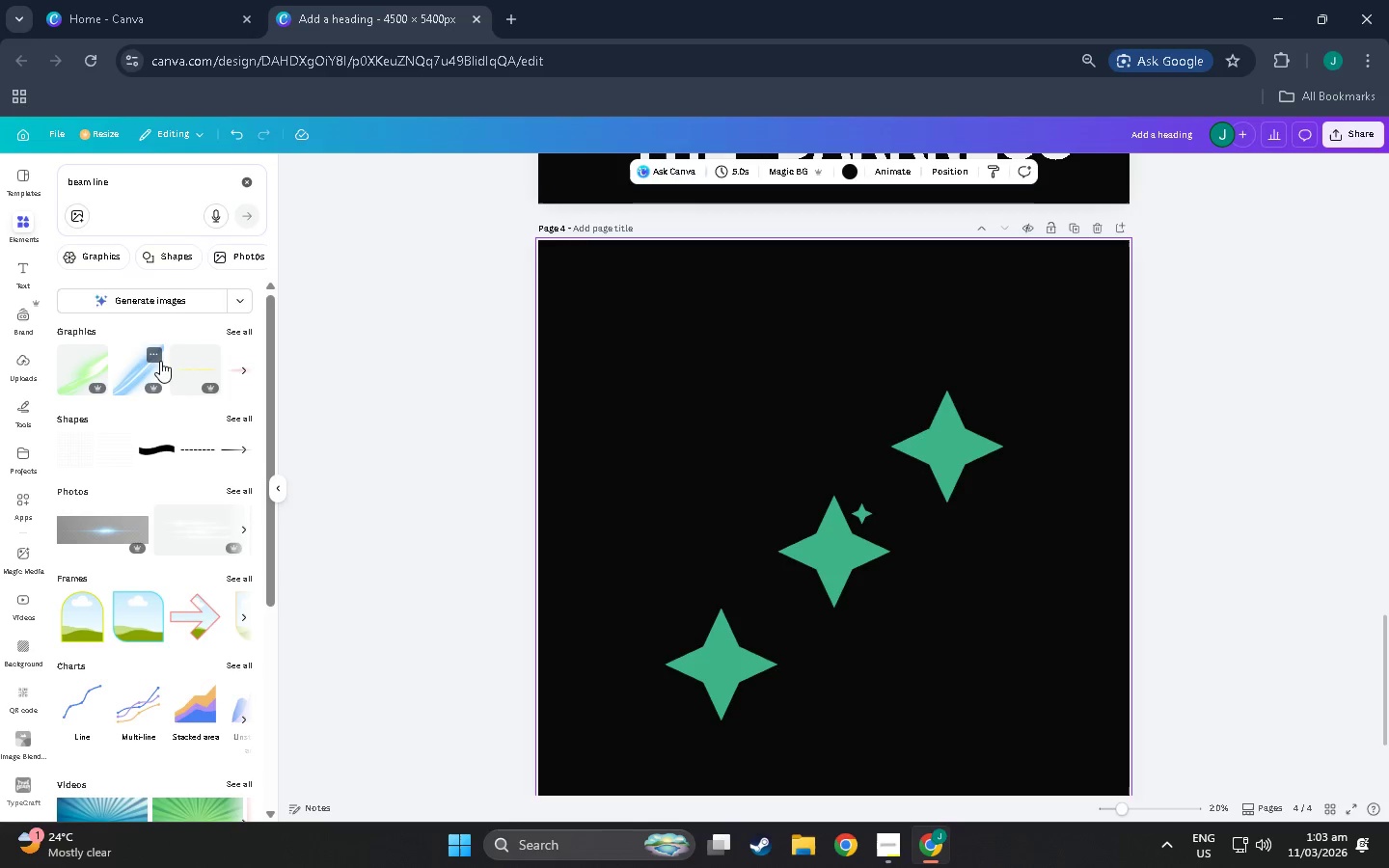 
left_click([244, 327])
 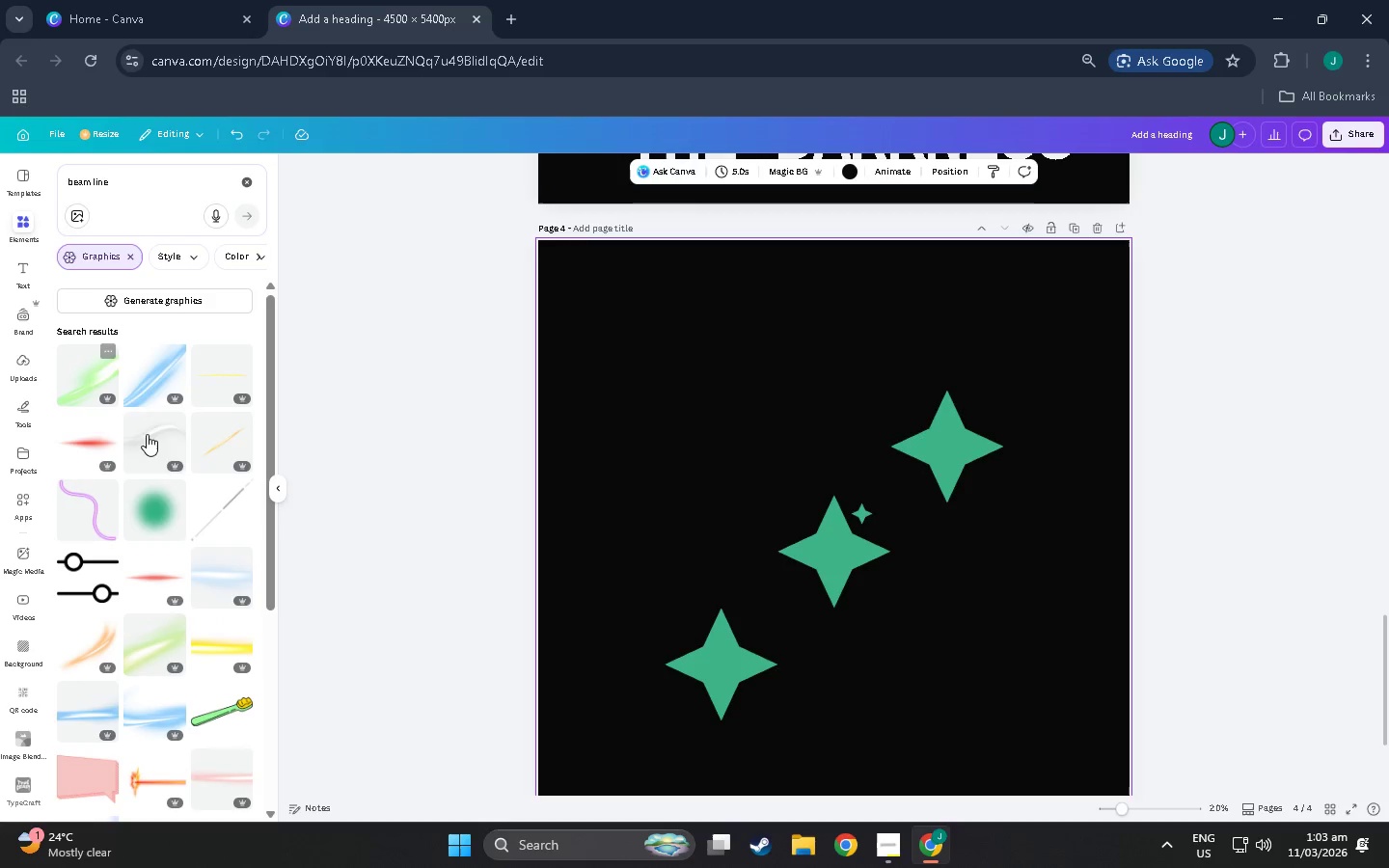 
scroll: coordinate [181, 547], scroll_direction: down, amount: 5.0
 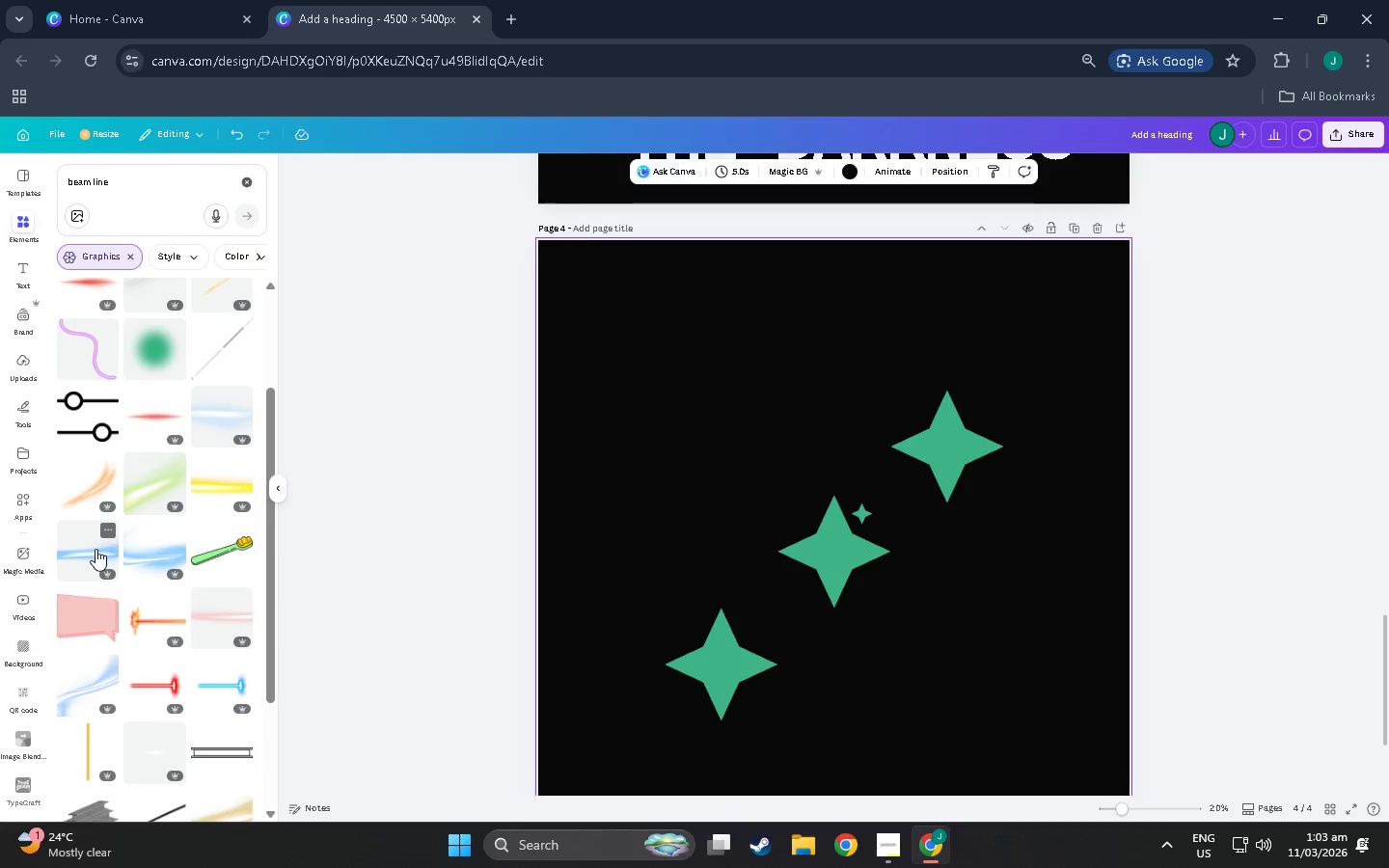 
left_click([91, 549])
 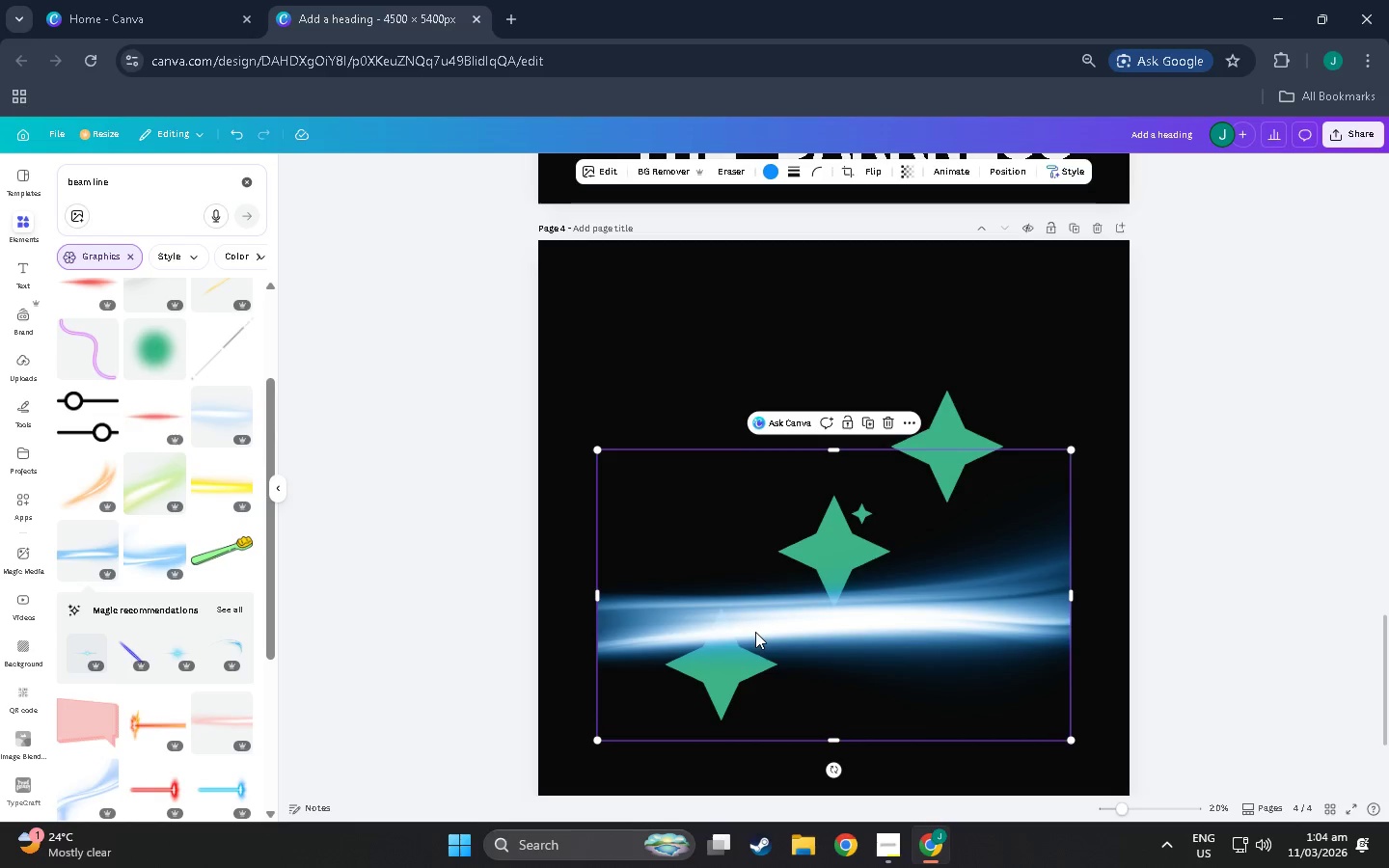 
left_click_drag(start_coordinate=[837, 772], to_coordinate=[1011, 672])
 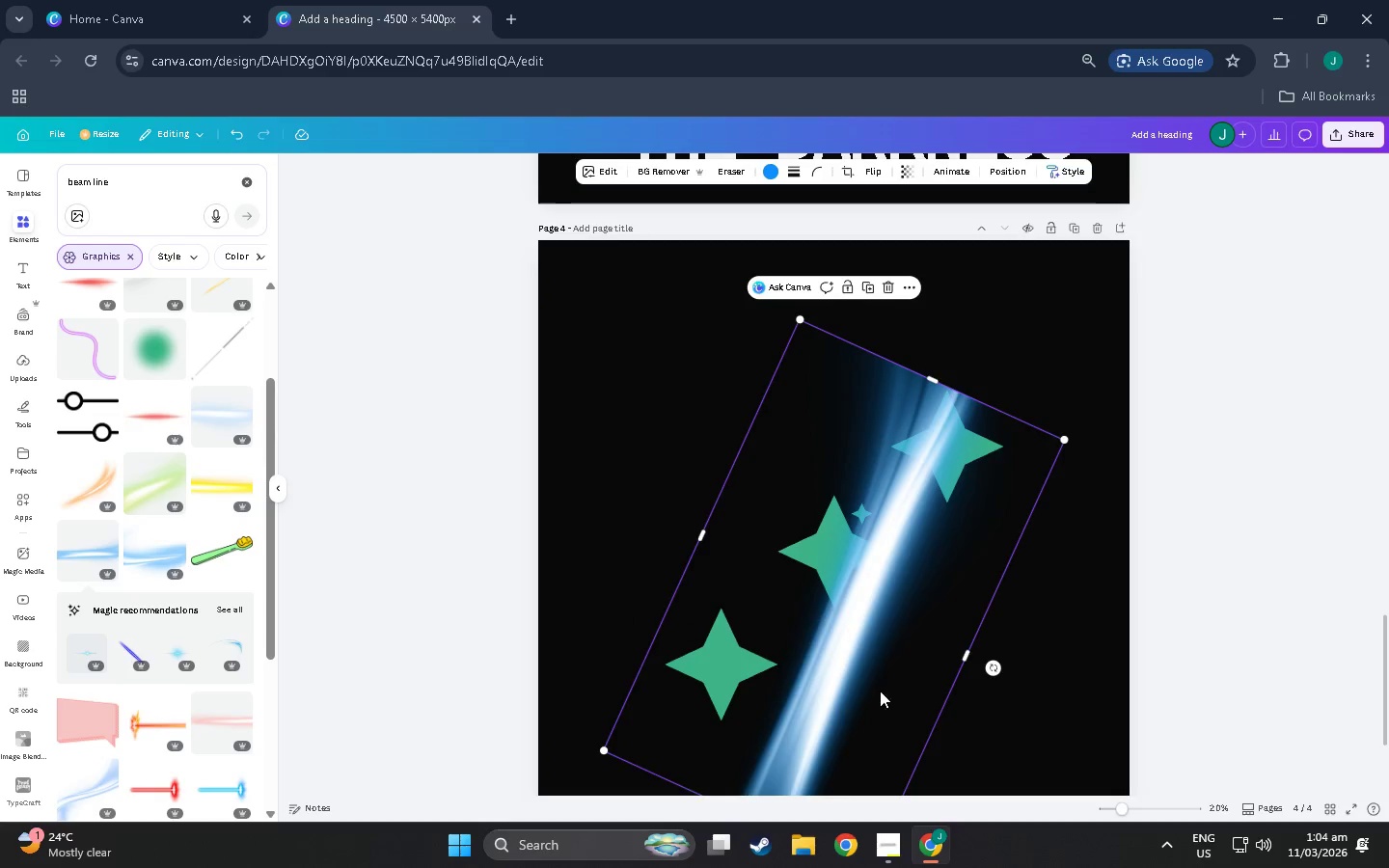 
left_click_drag(start_coordinate=[867, 688], to_coordinate=[1020, 590])
 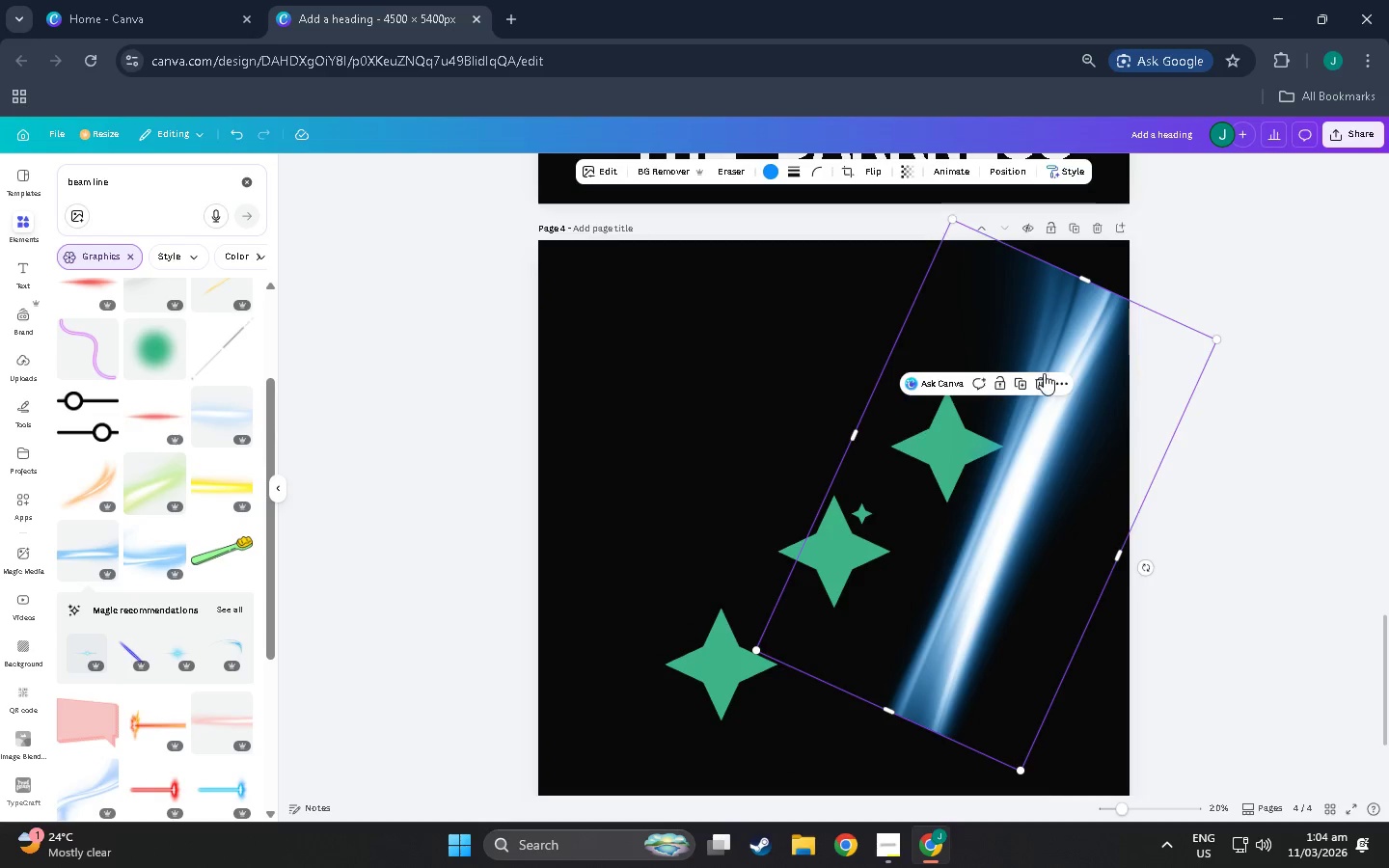 
left_click([1044, 378])
 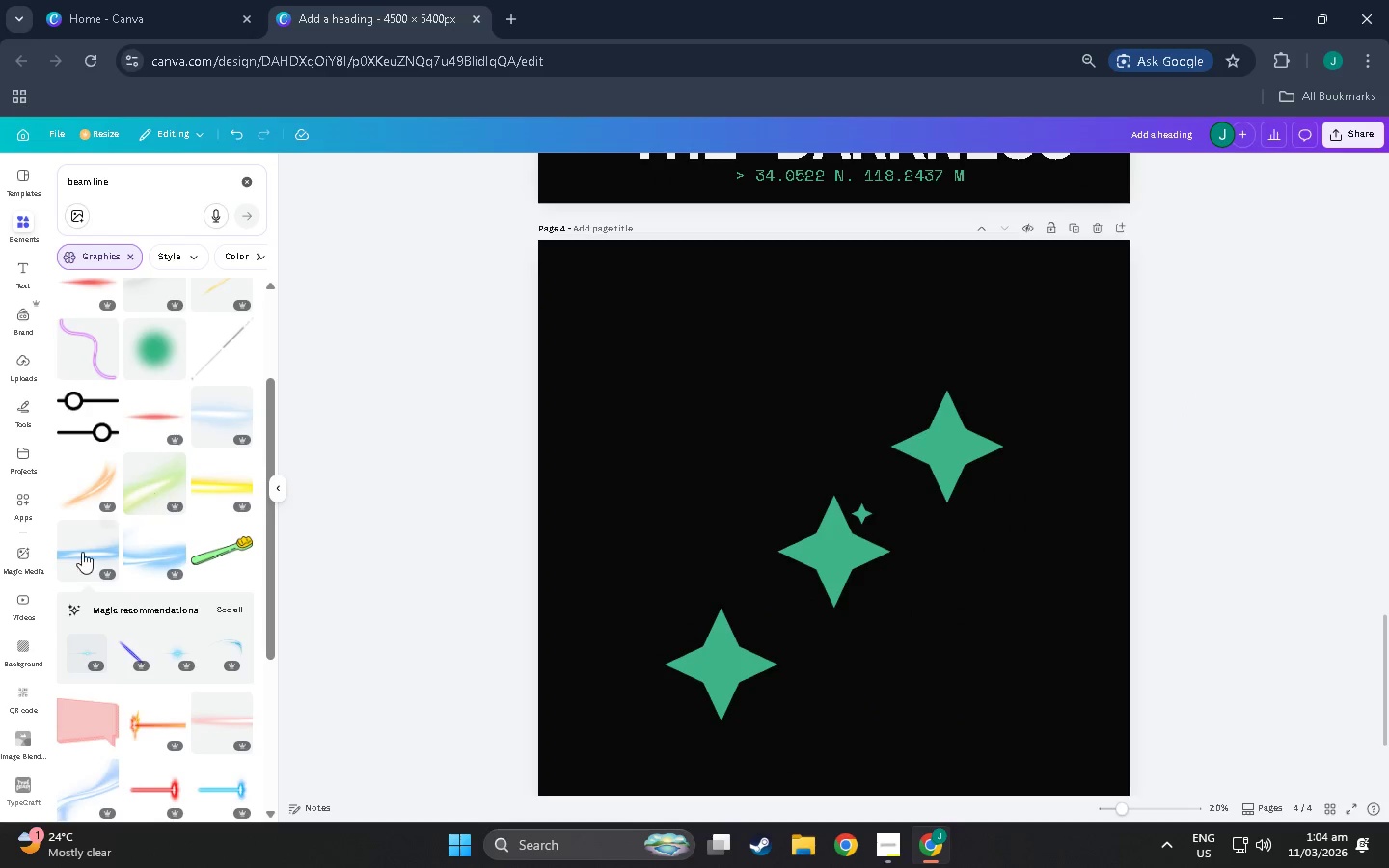 
scroll: coordinate [156, 663], scroll_direction: down, amount: 12.0
 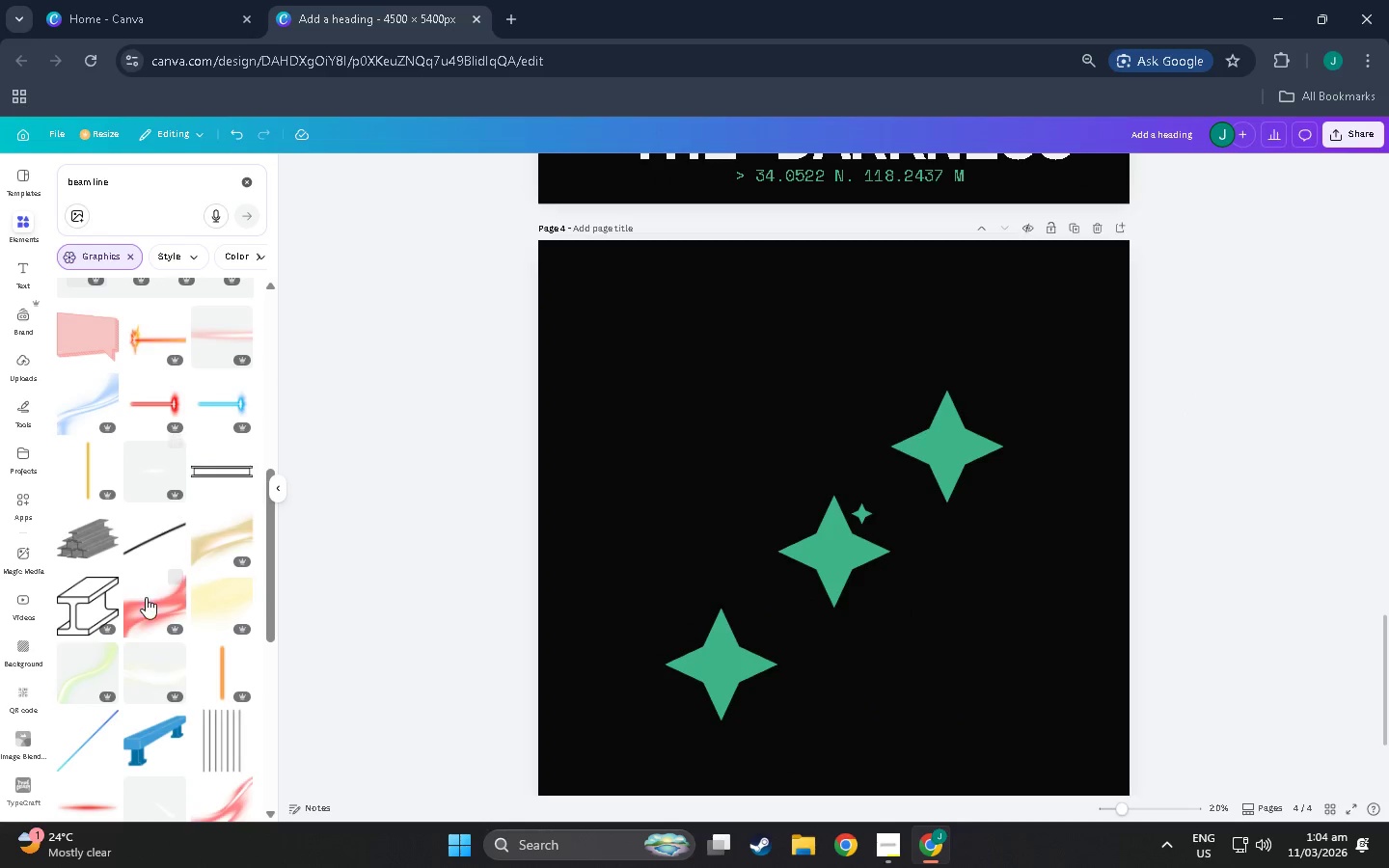 
left_click([148, 593])
 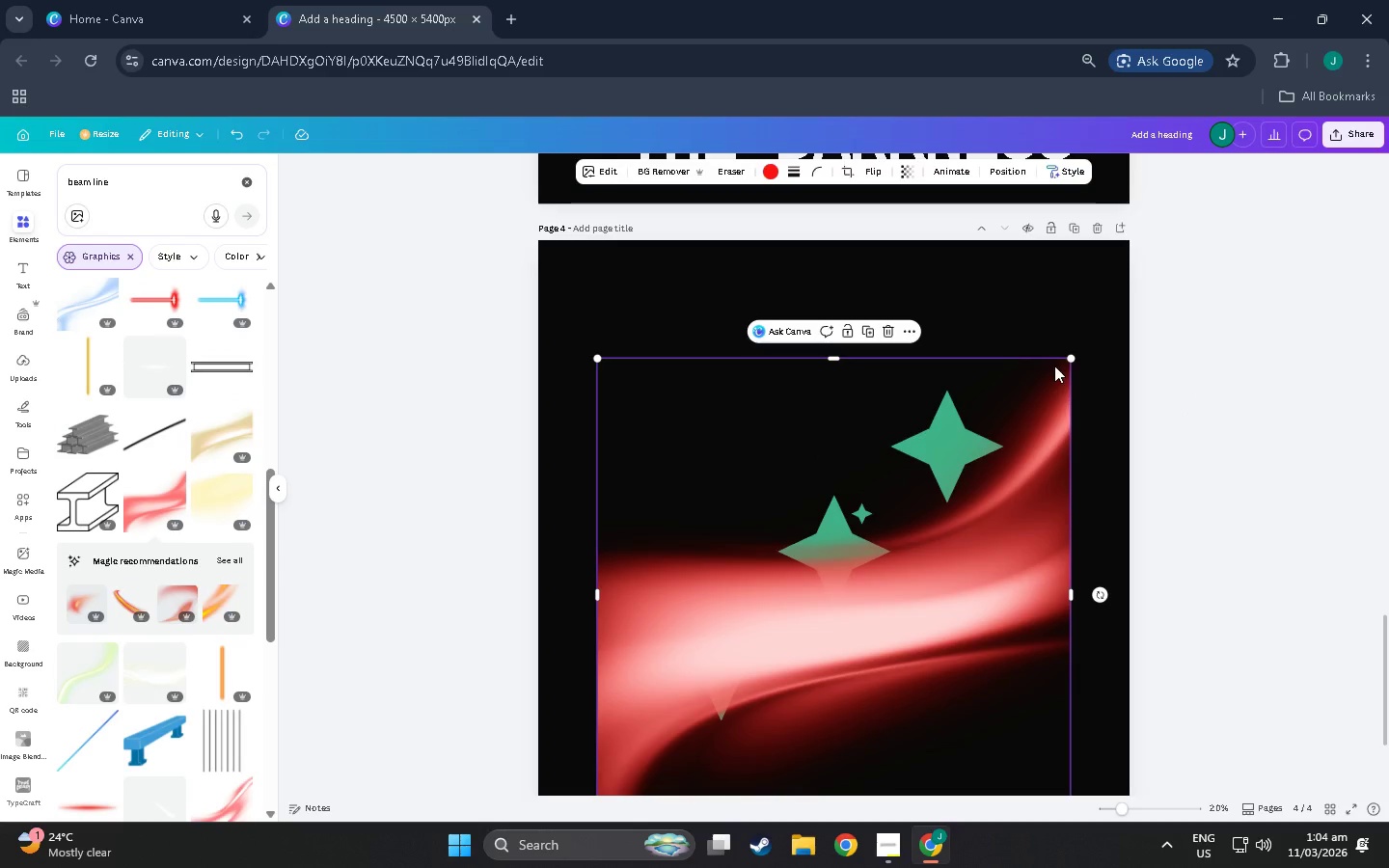 
left_click_drag(start_coordinate=[1068, 359], to_coordinate=[753, 610])
 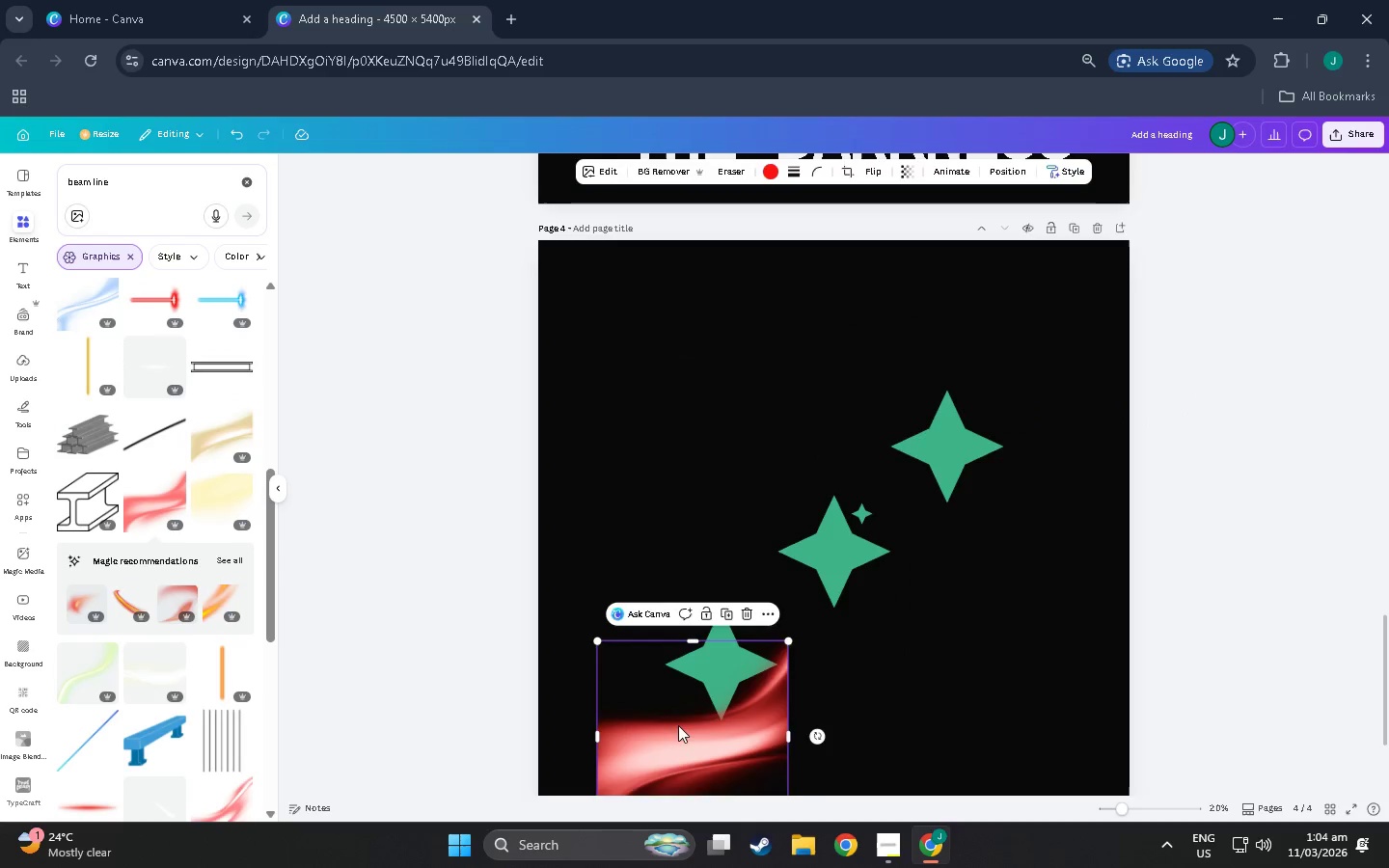 
left_click_drag(start_coordinate=[678, 725], to_coordinate=[798, 366])
 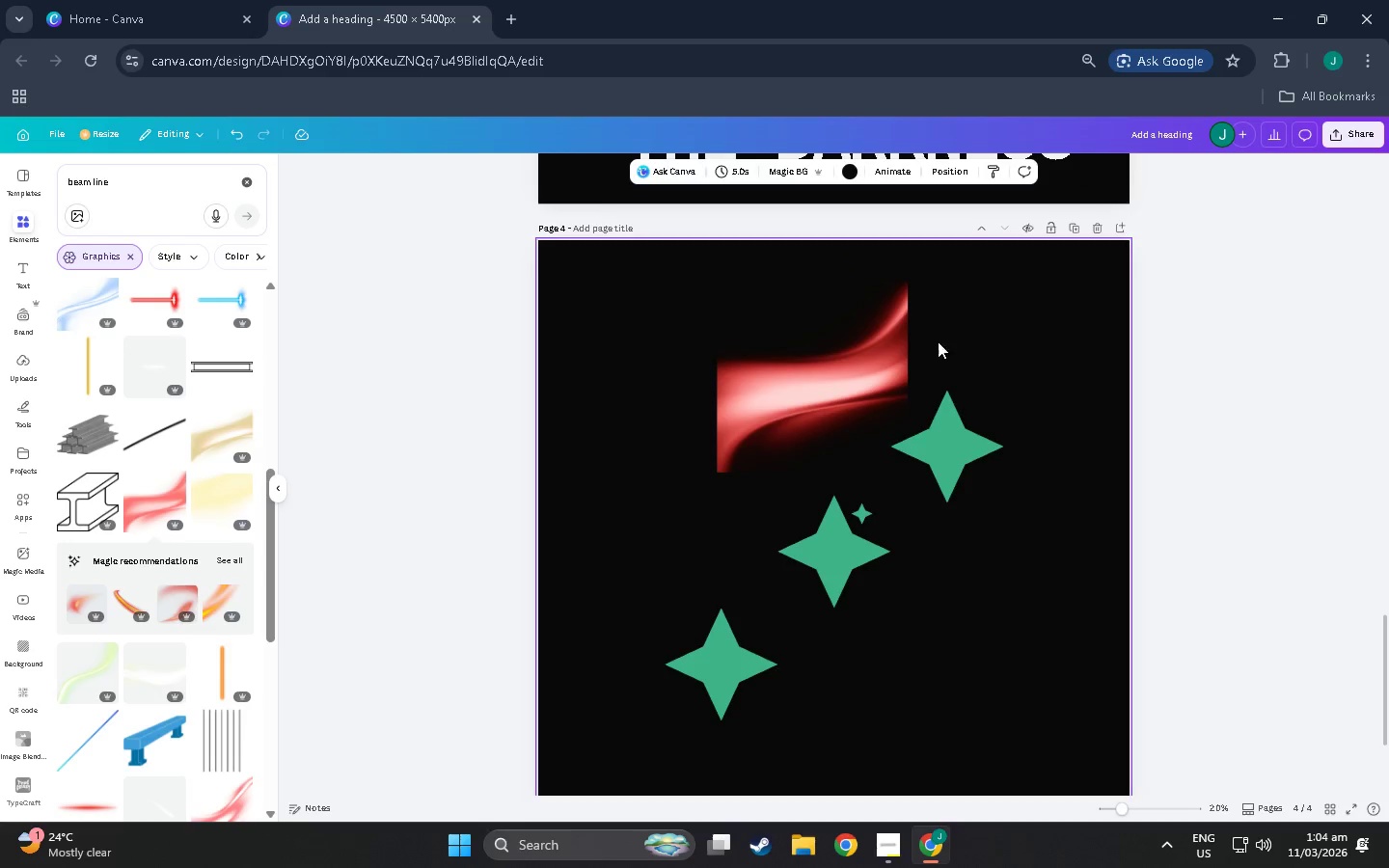 
left_click([802, 366])
 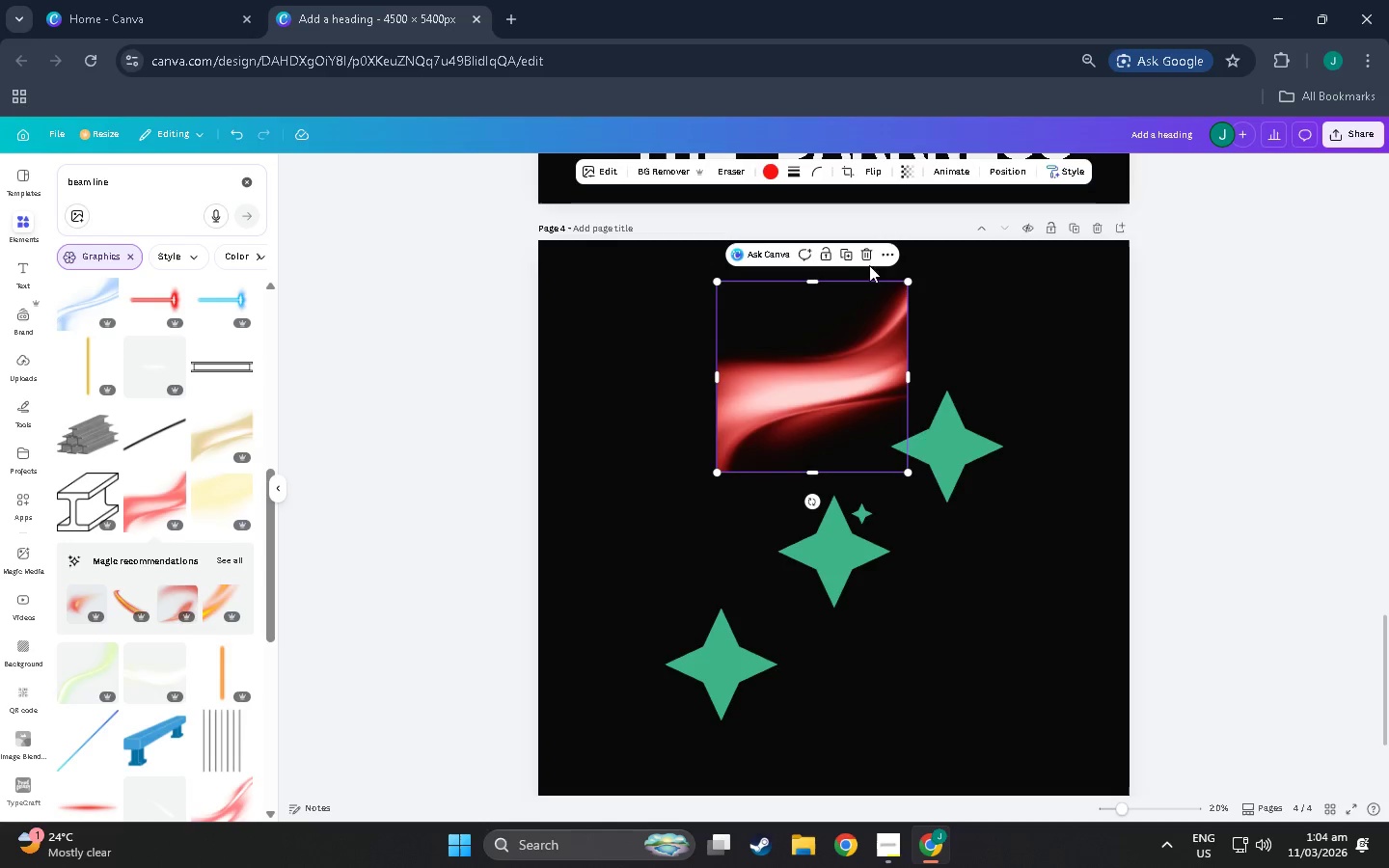 
left_click([868, 254])
 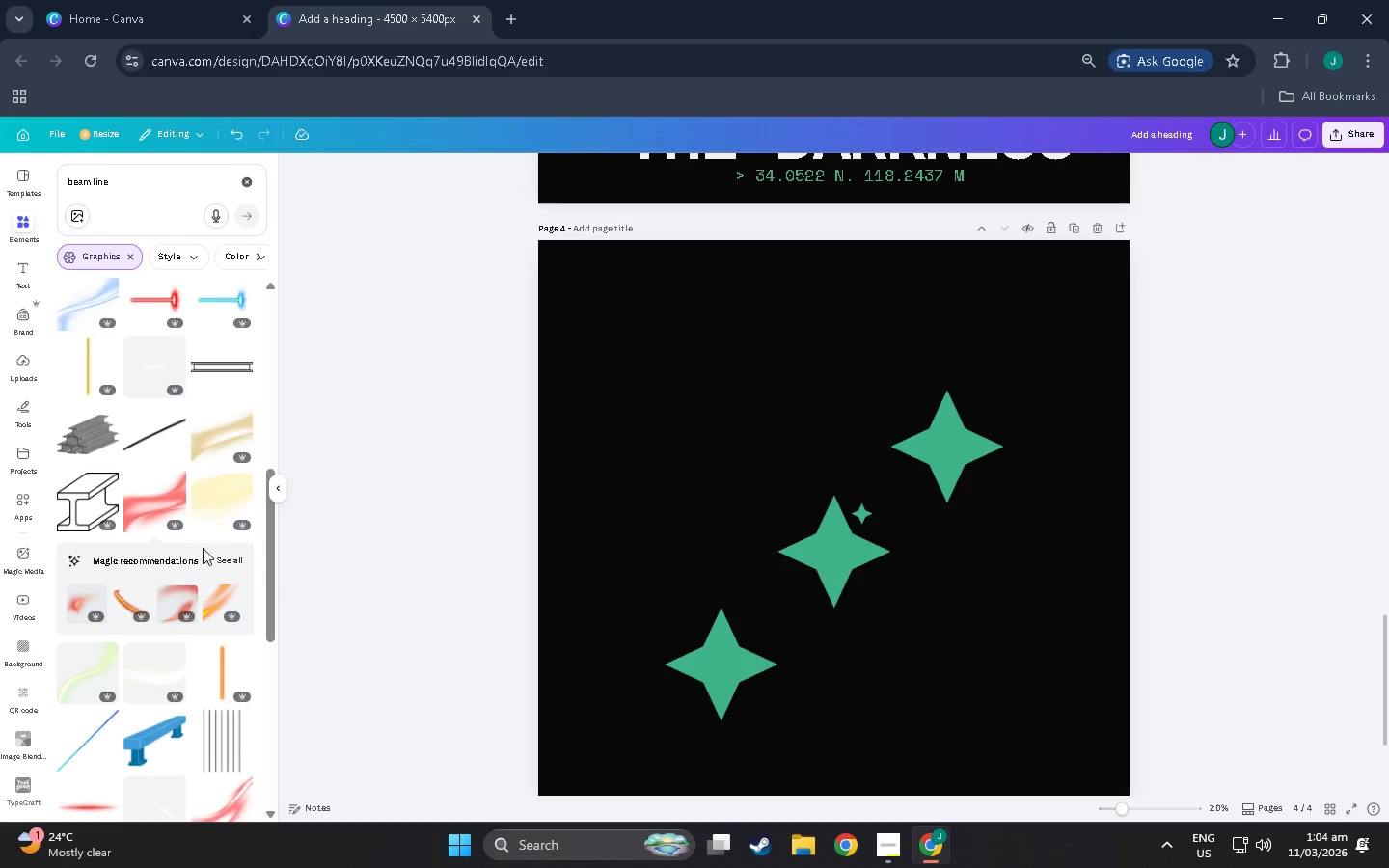 
scroll: coordinate [154, 509], scroll_direction: down, amount: 27.0
 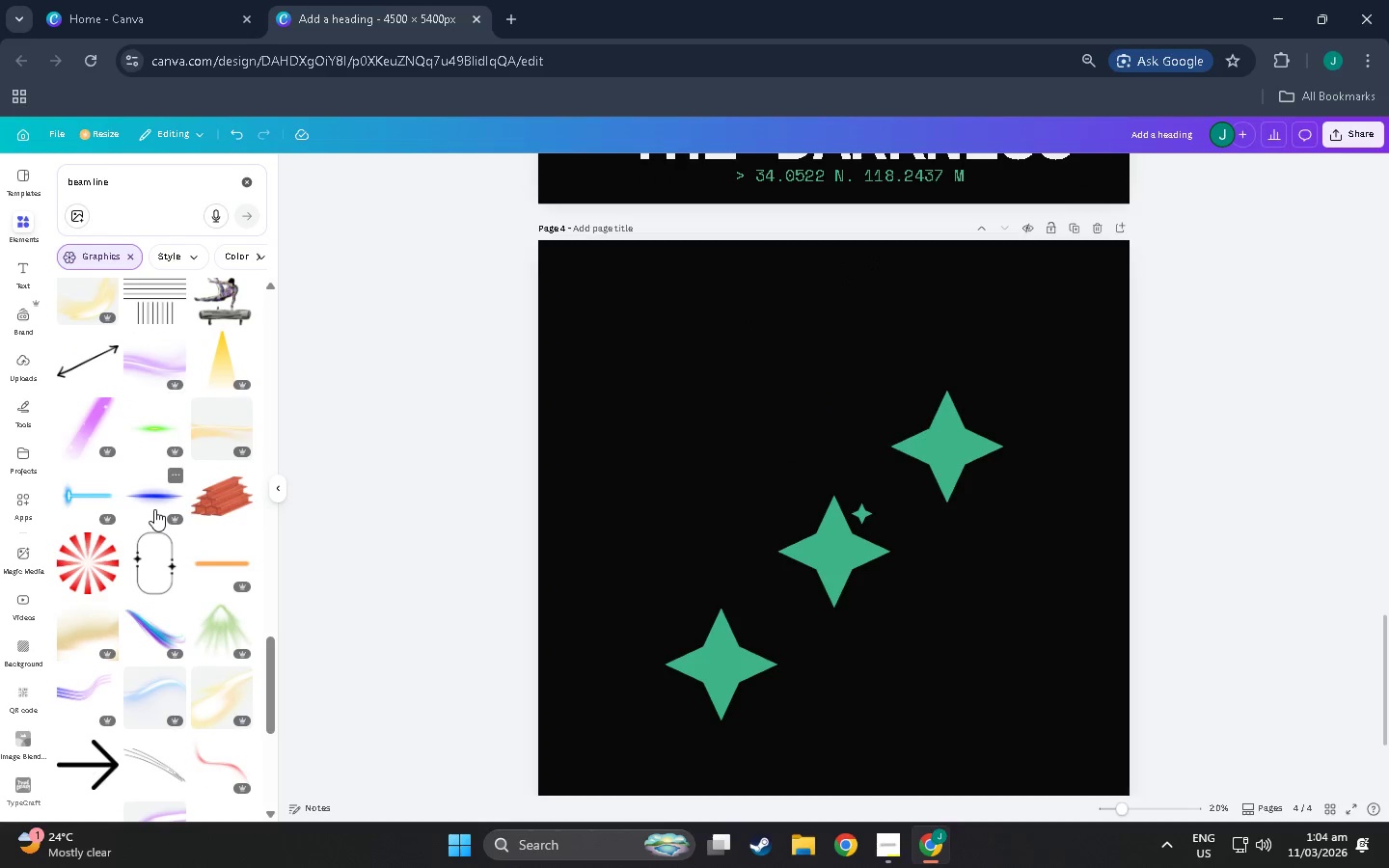 
key(Alt+AltLeft)
 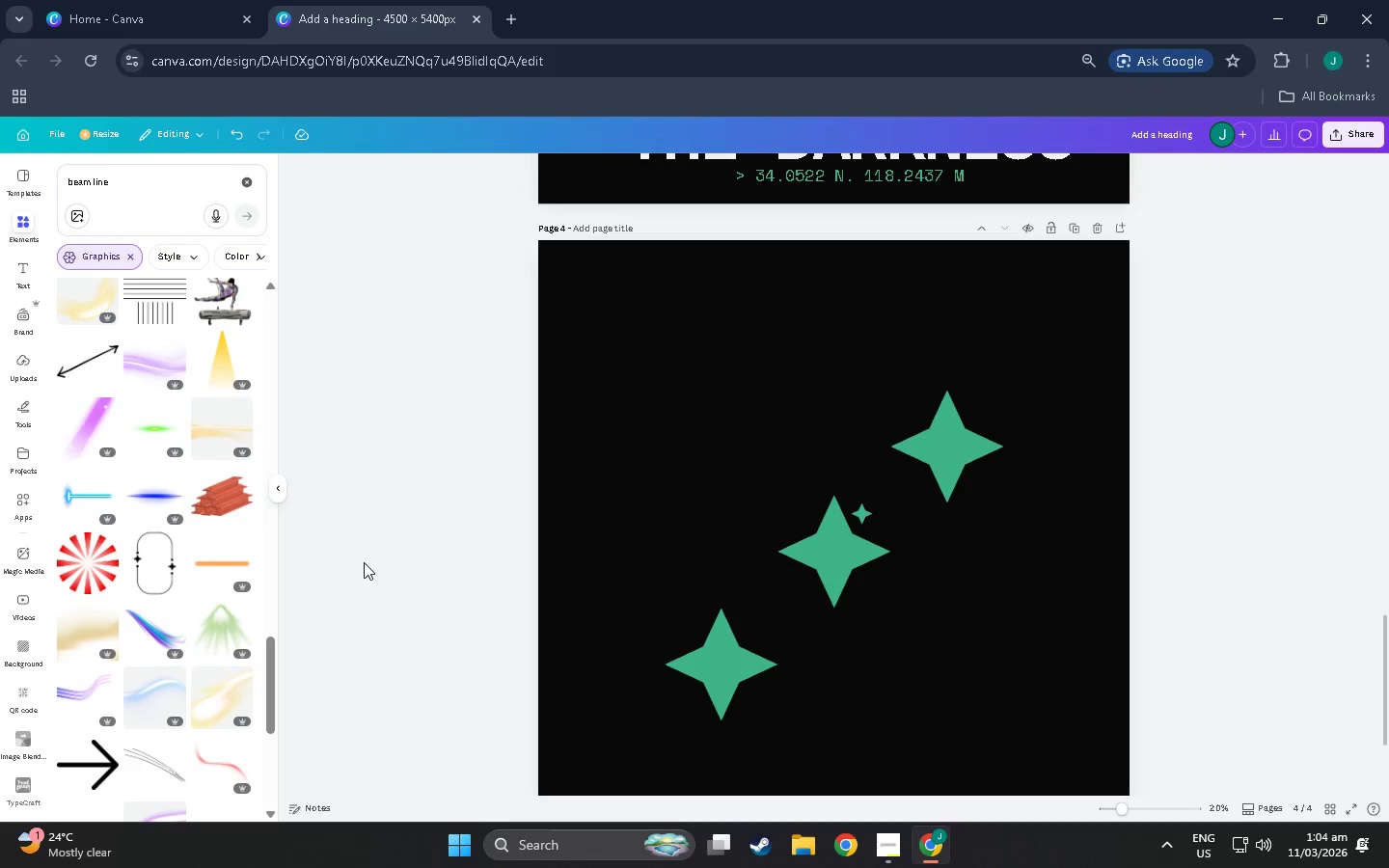 
key(Alt+Tab)